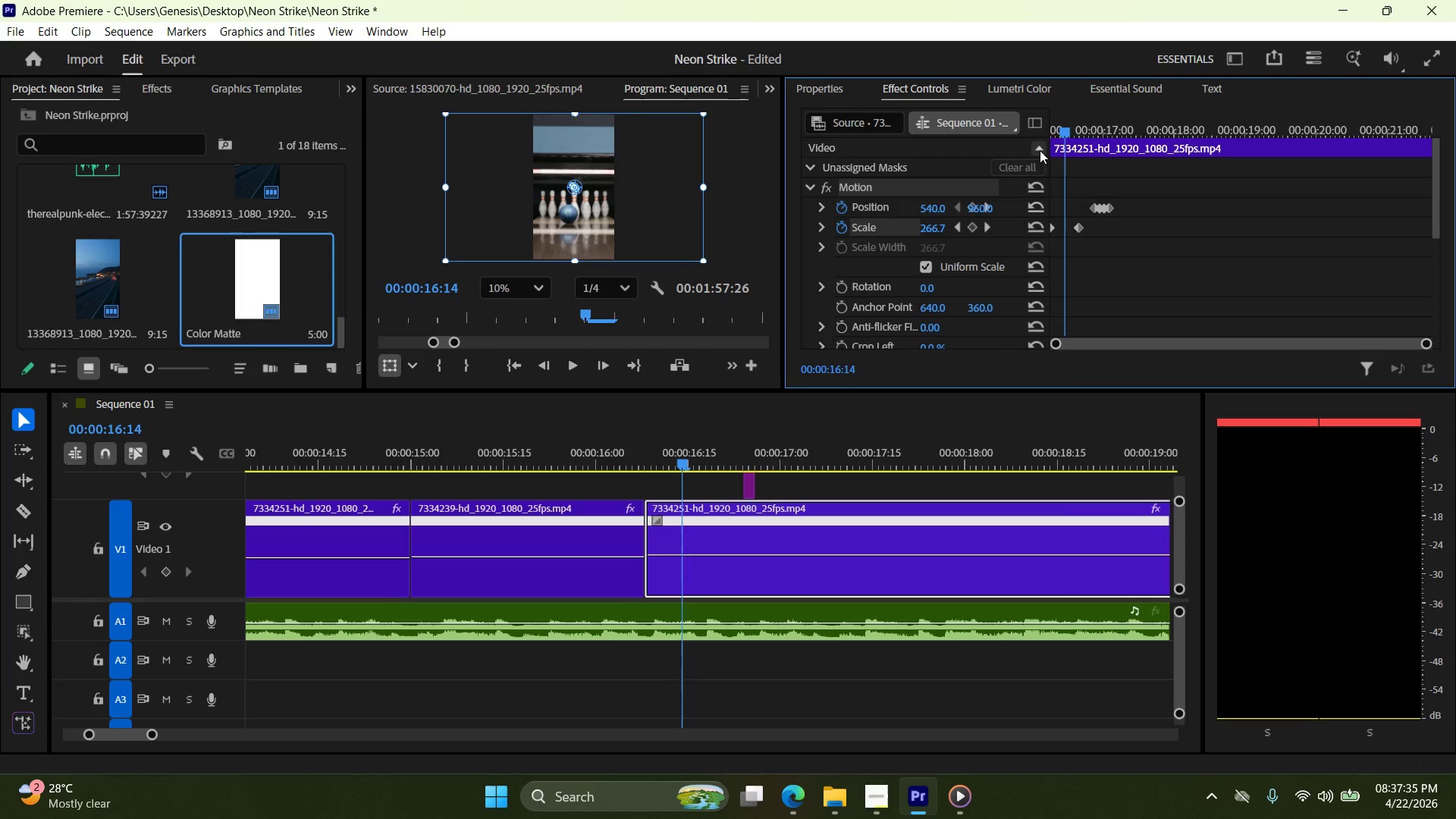 
key(ArrowRight)
 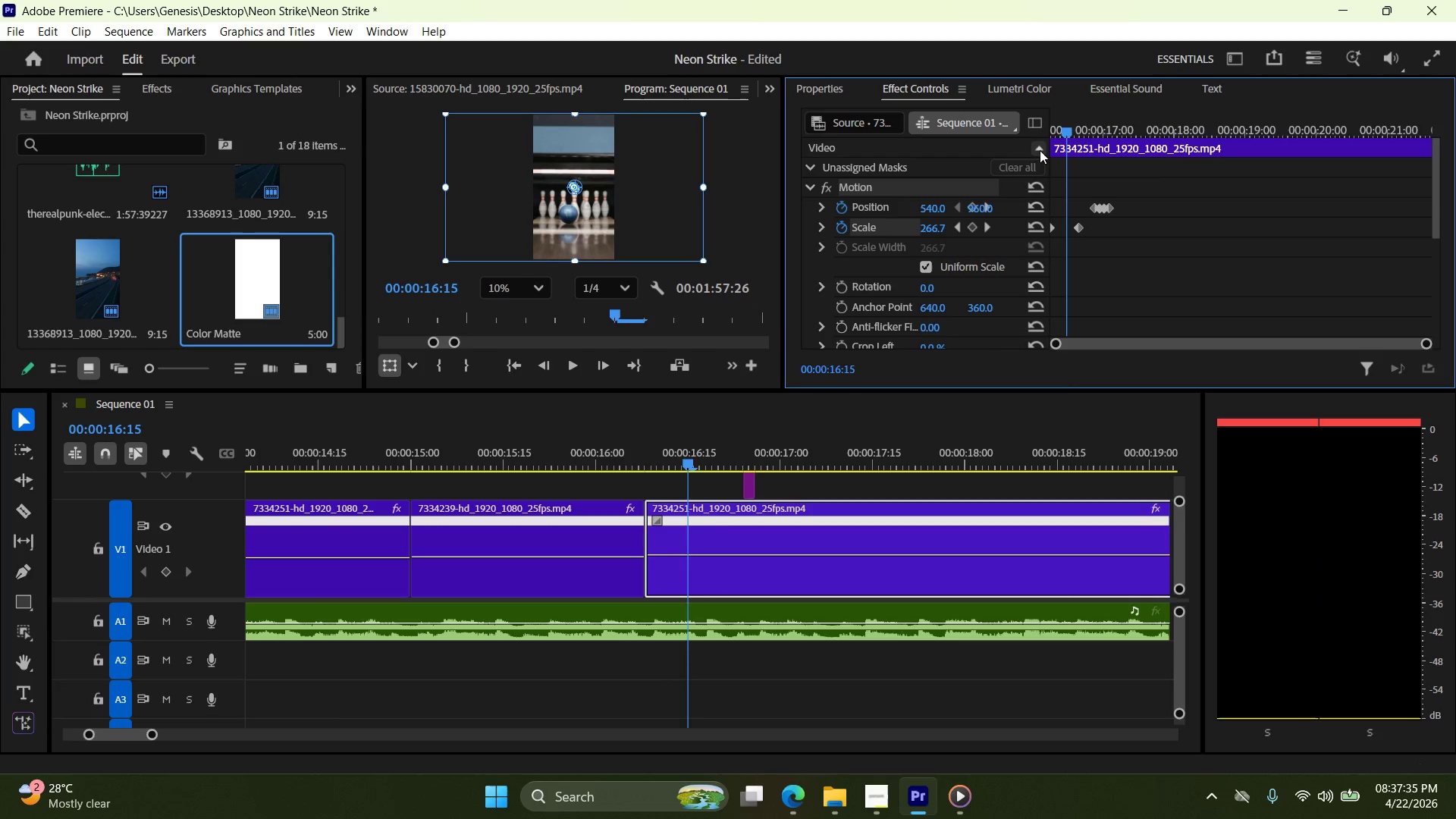 
key(ArrowRight)
 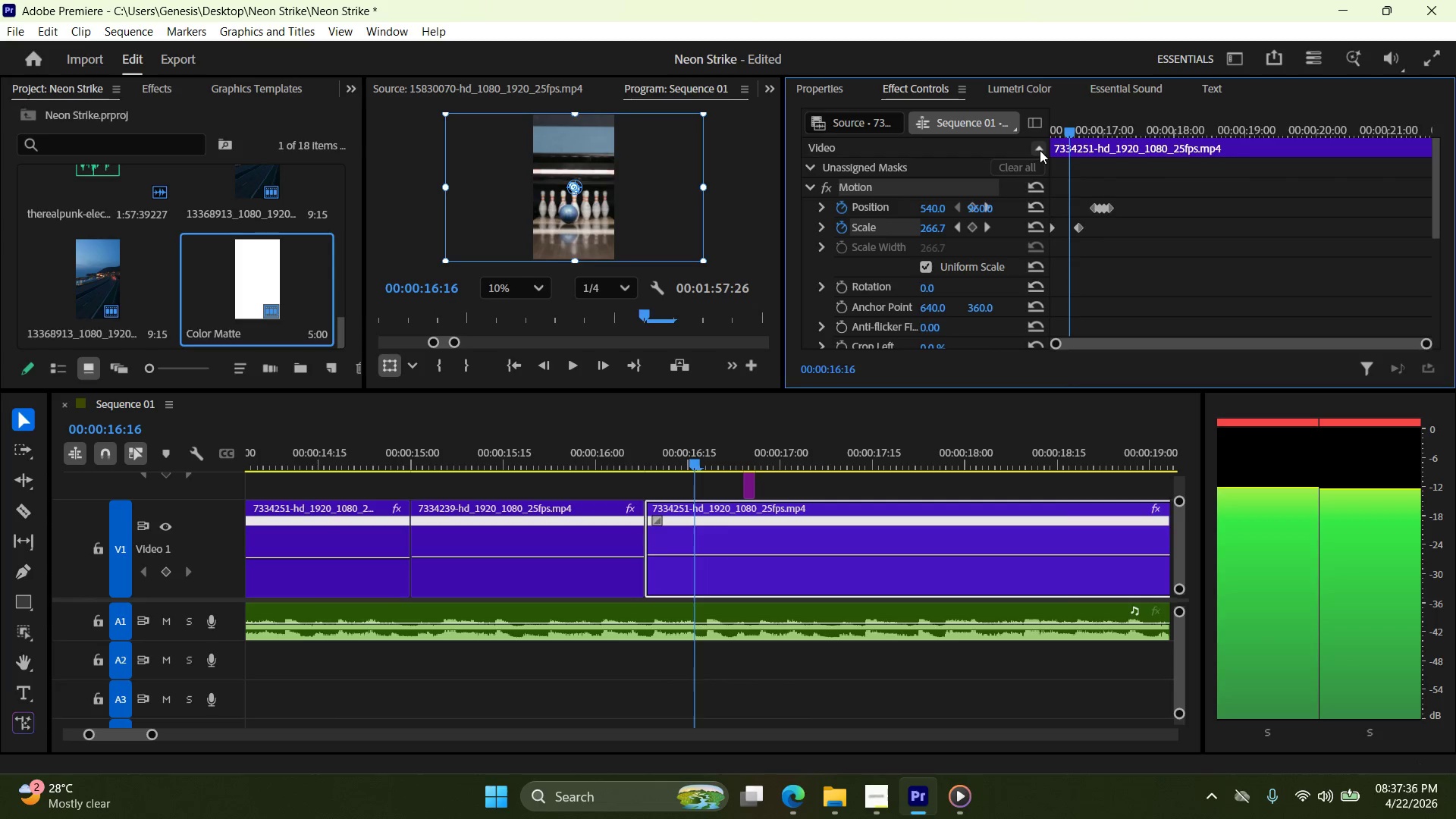 
key(ArrowRight)
 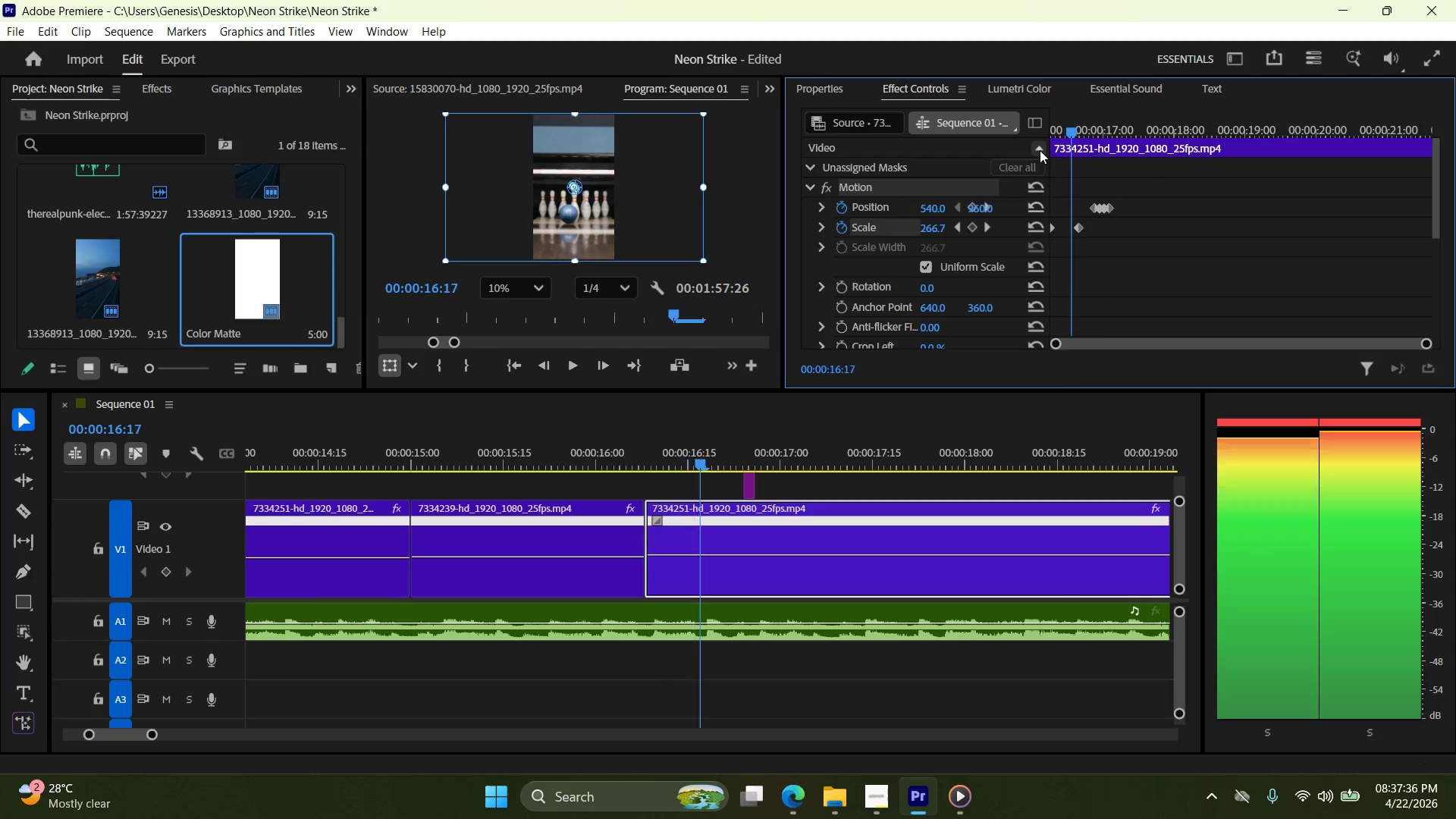 
key(ArrowRight)
 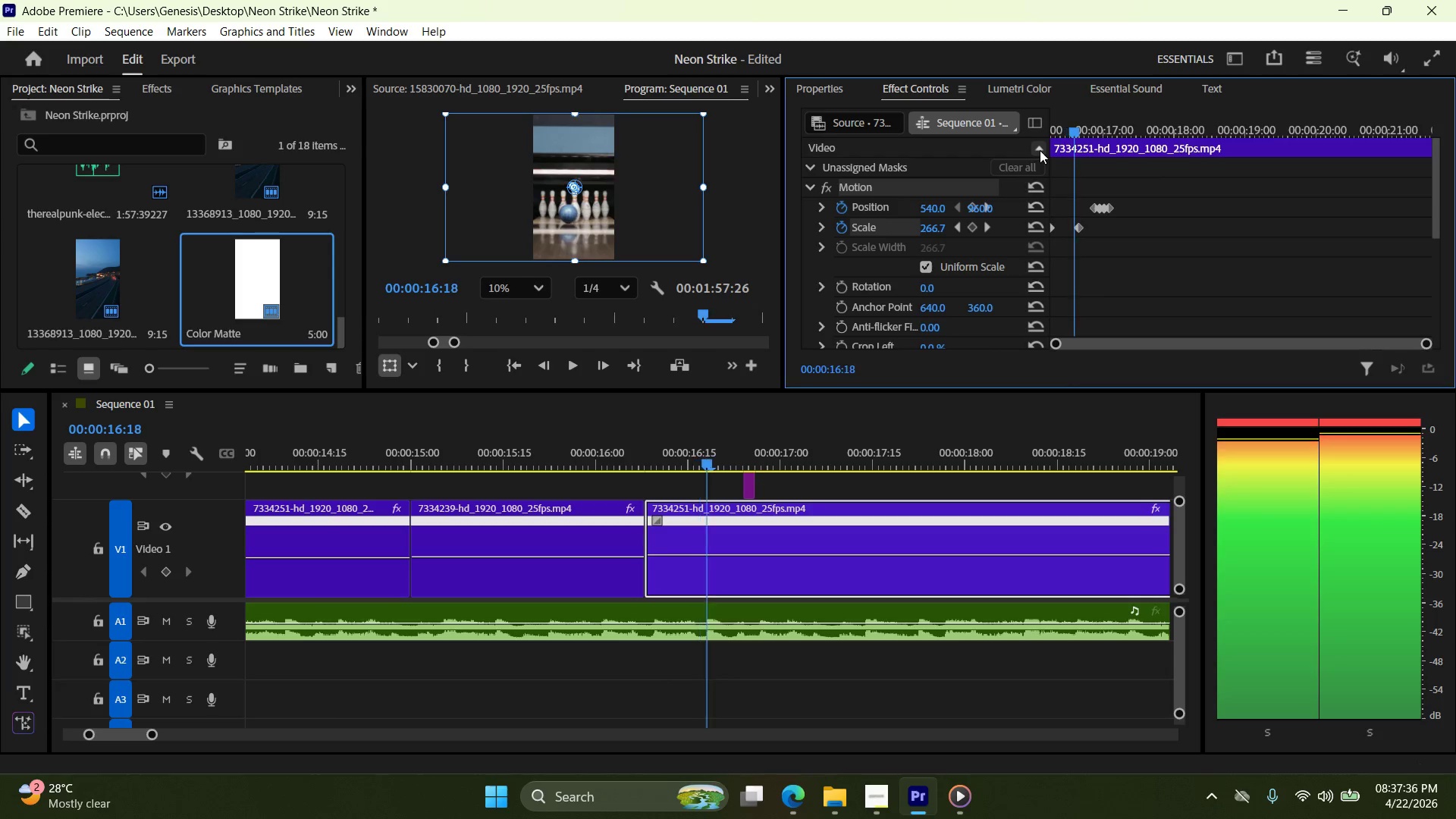 
key(ArrowRight)
 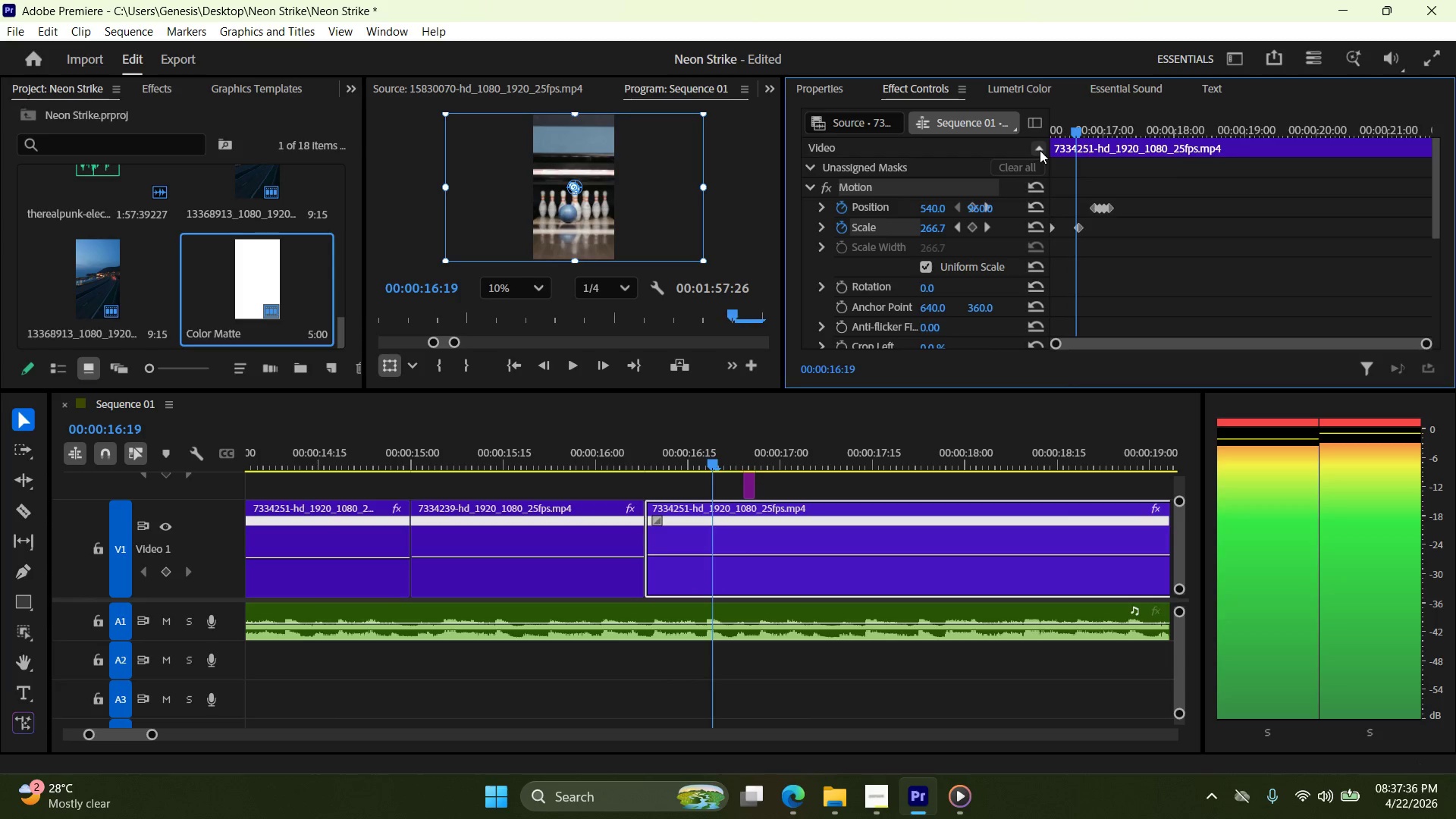 
key(ArrowRight)
 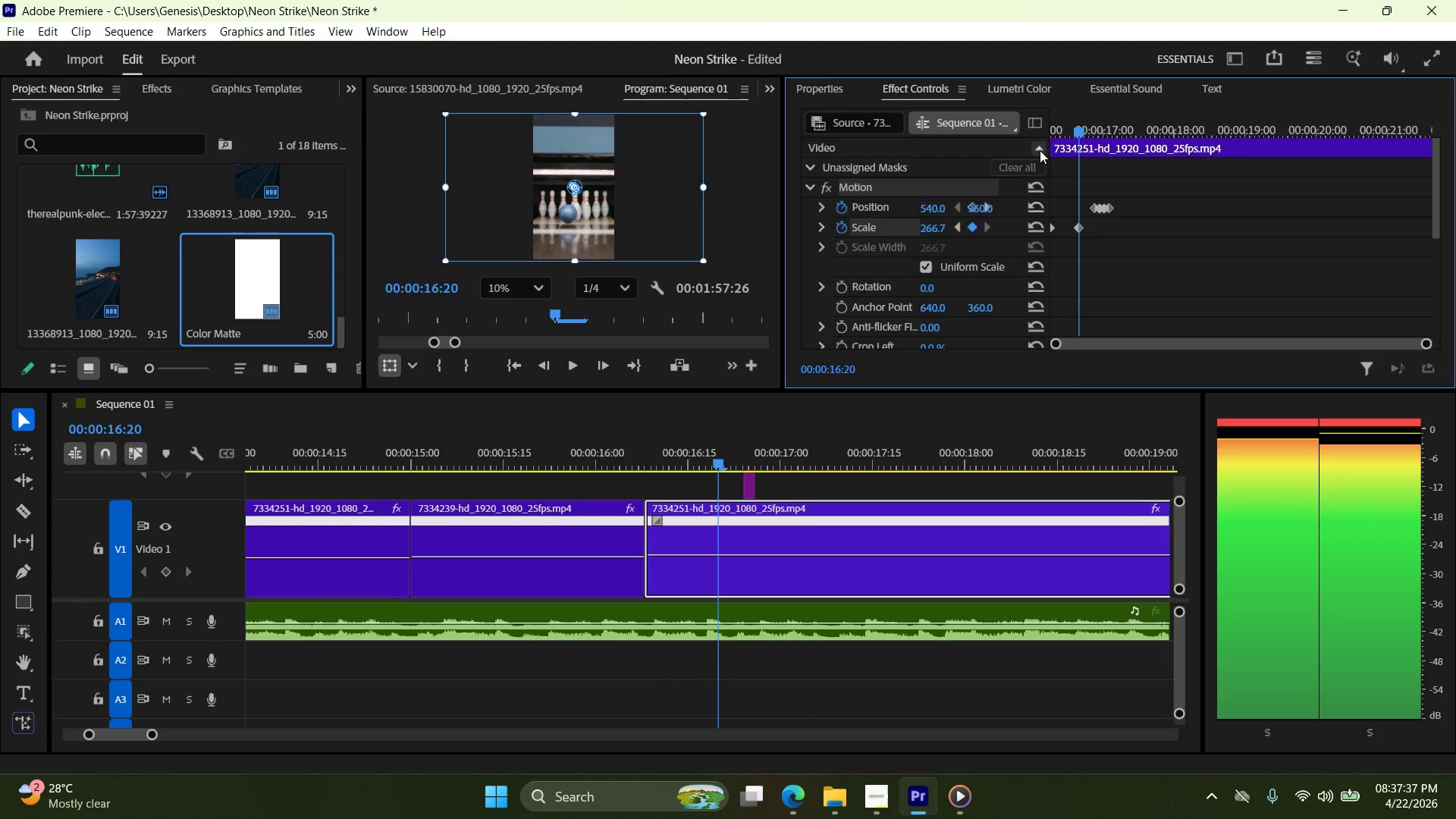 
key(ArrowRight)
 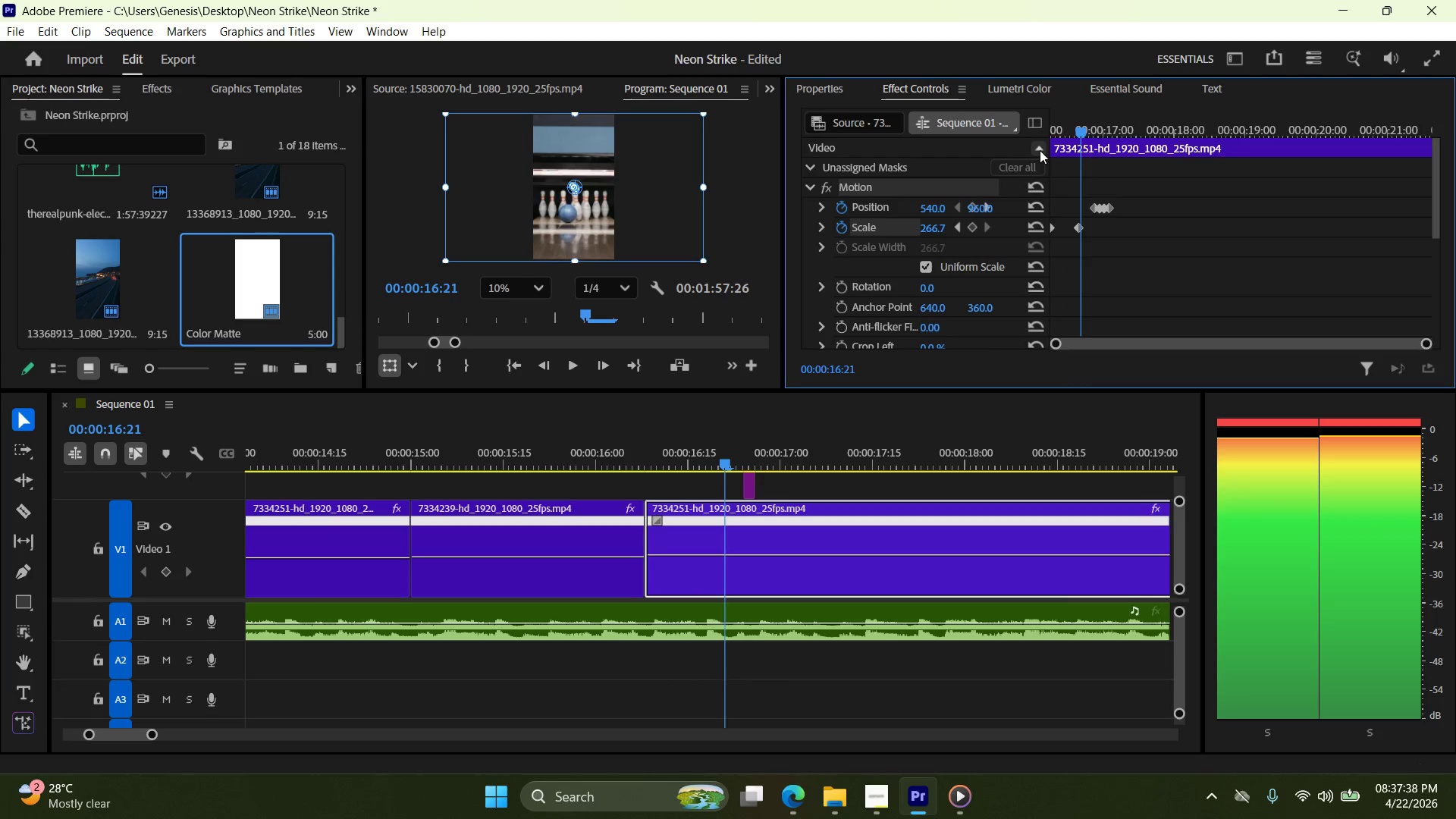 
key(ArrowRight)
 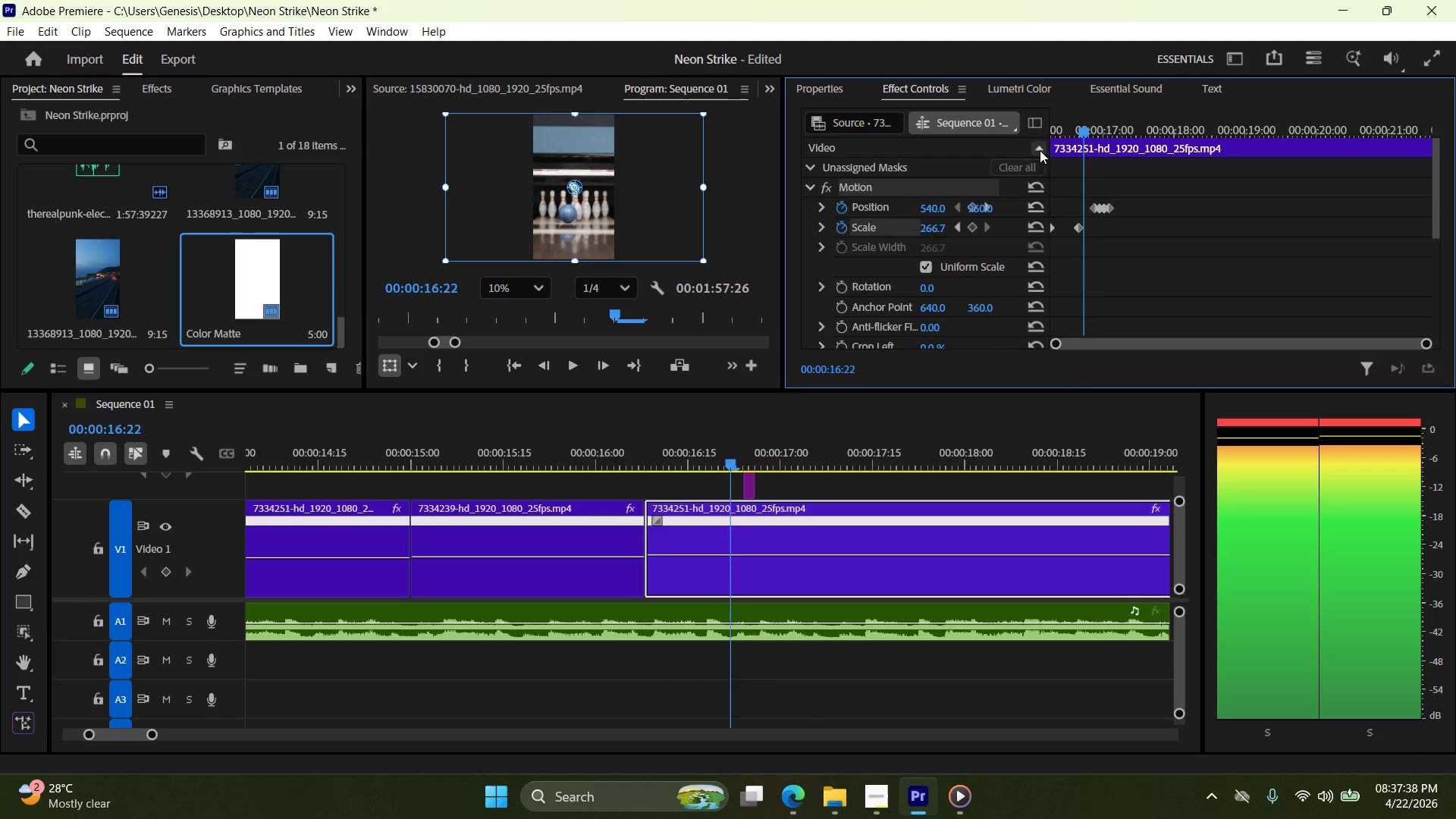 
key(ArrowRight)
 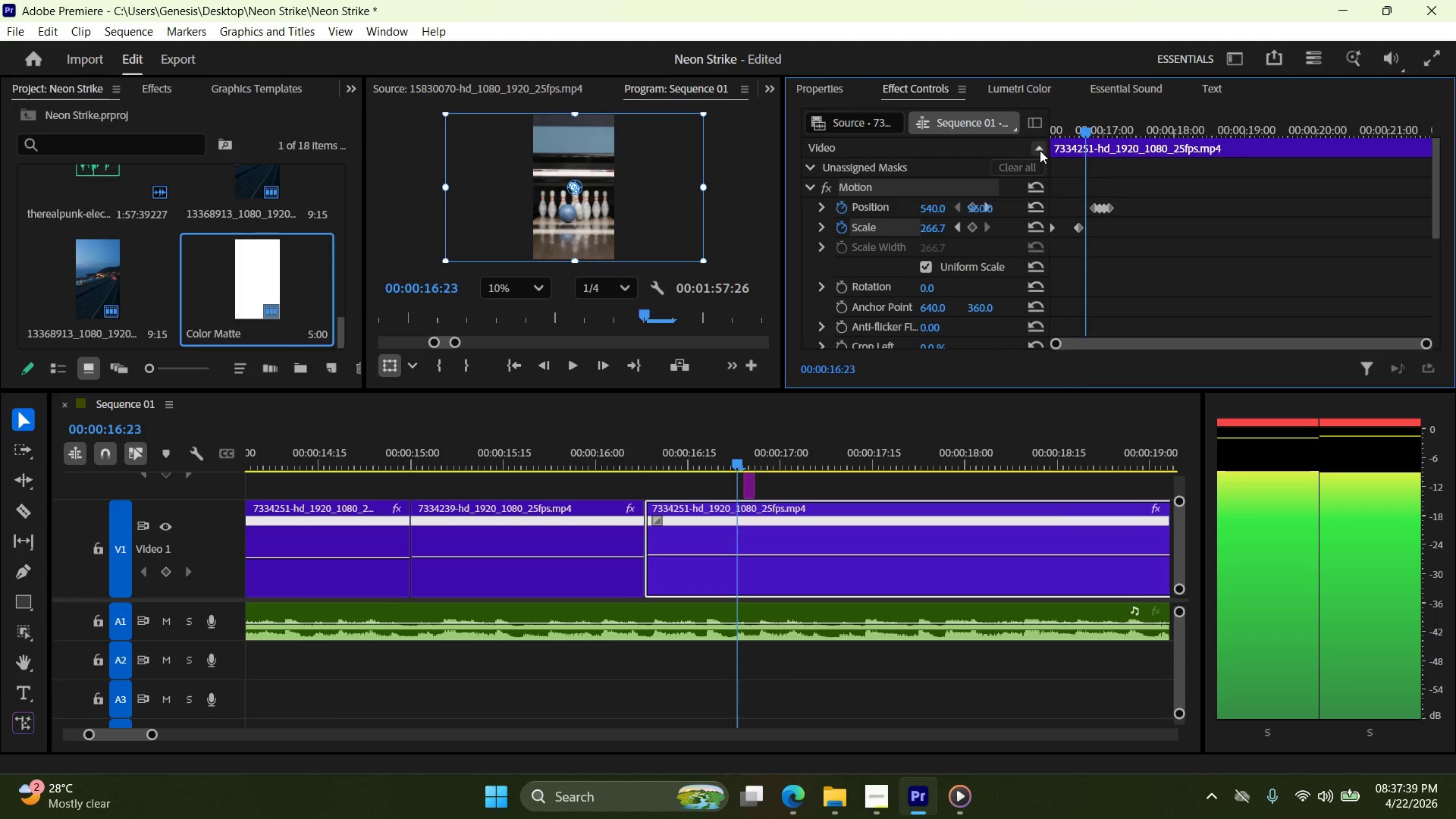 
key(ArrowRight)
 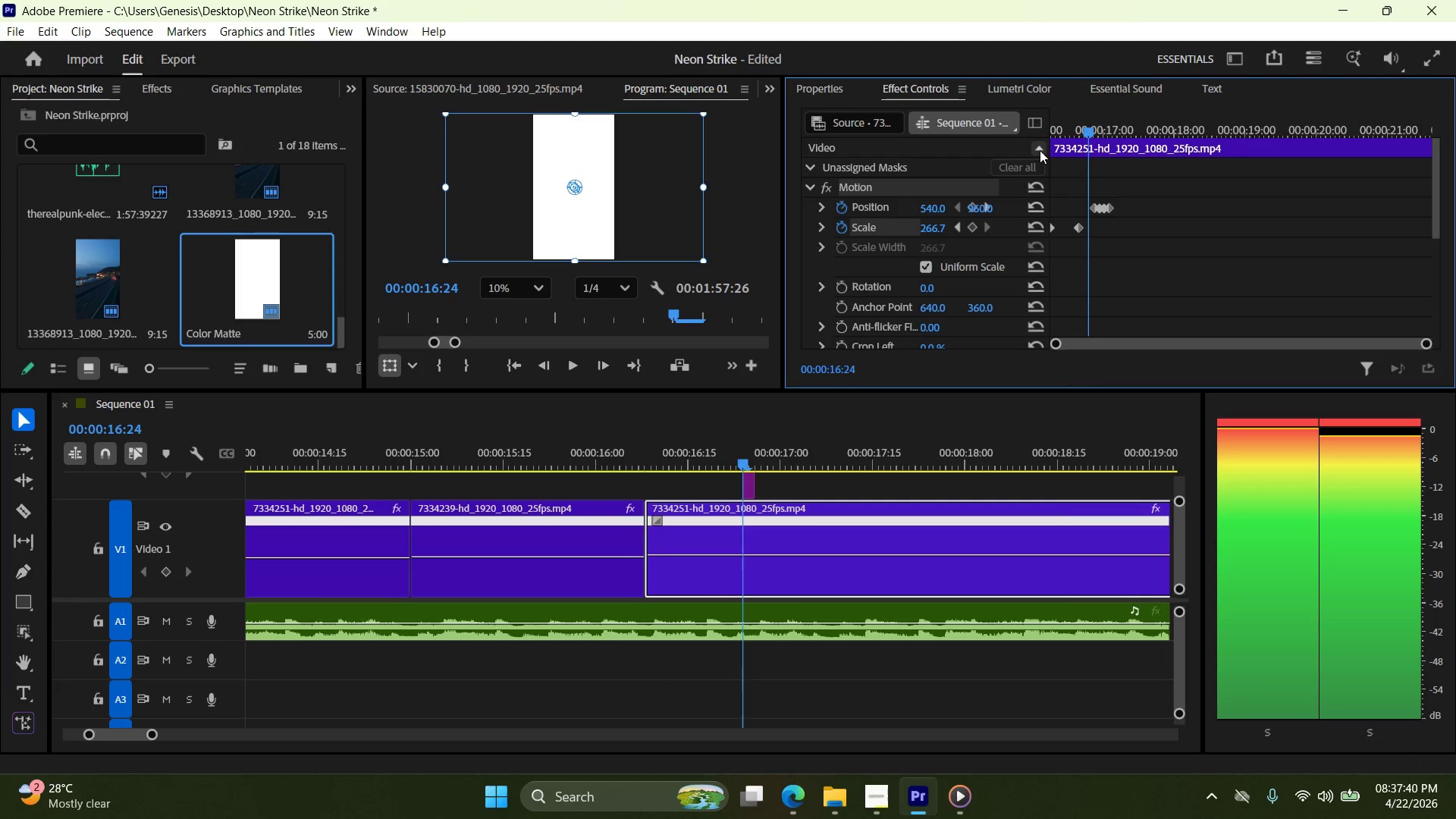 
key(ArrowLeft)
 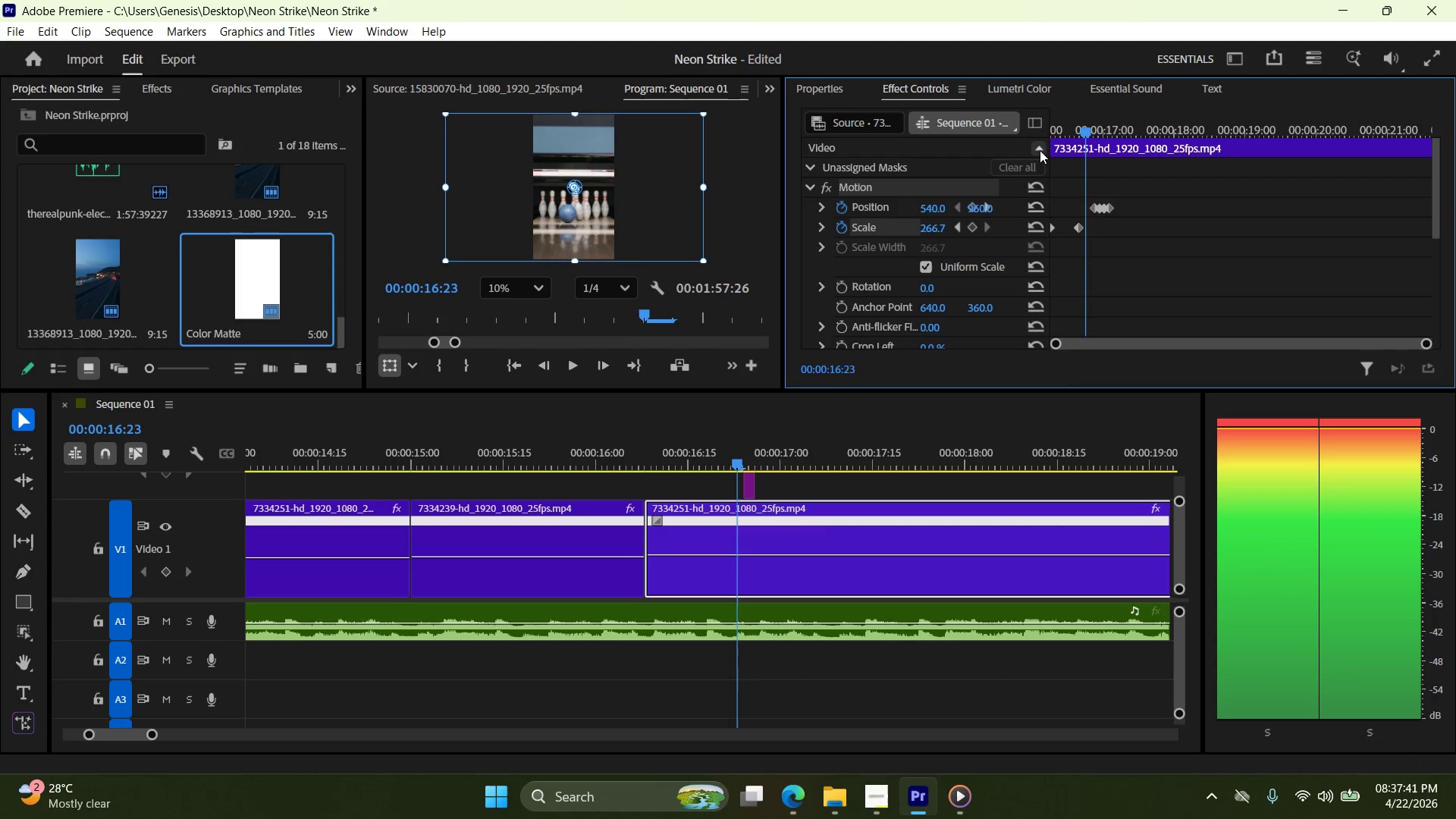 
key(ArrowLeft)
 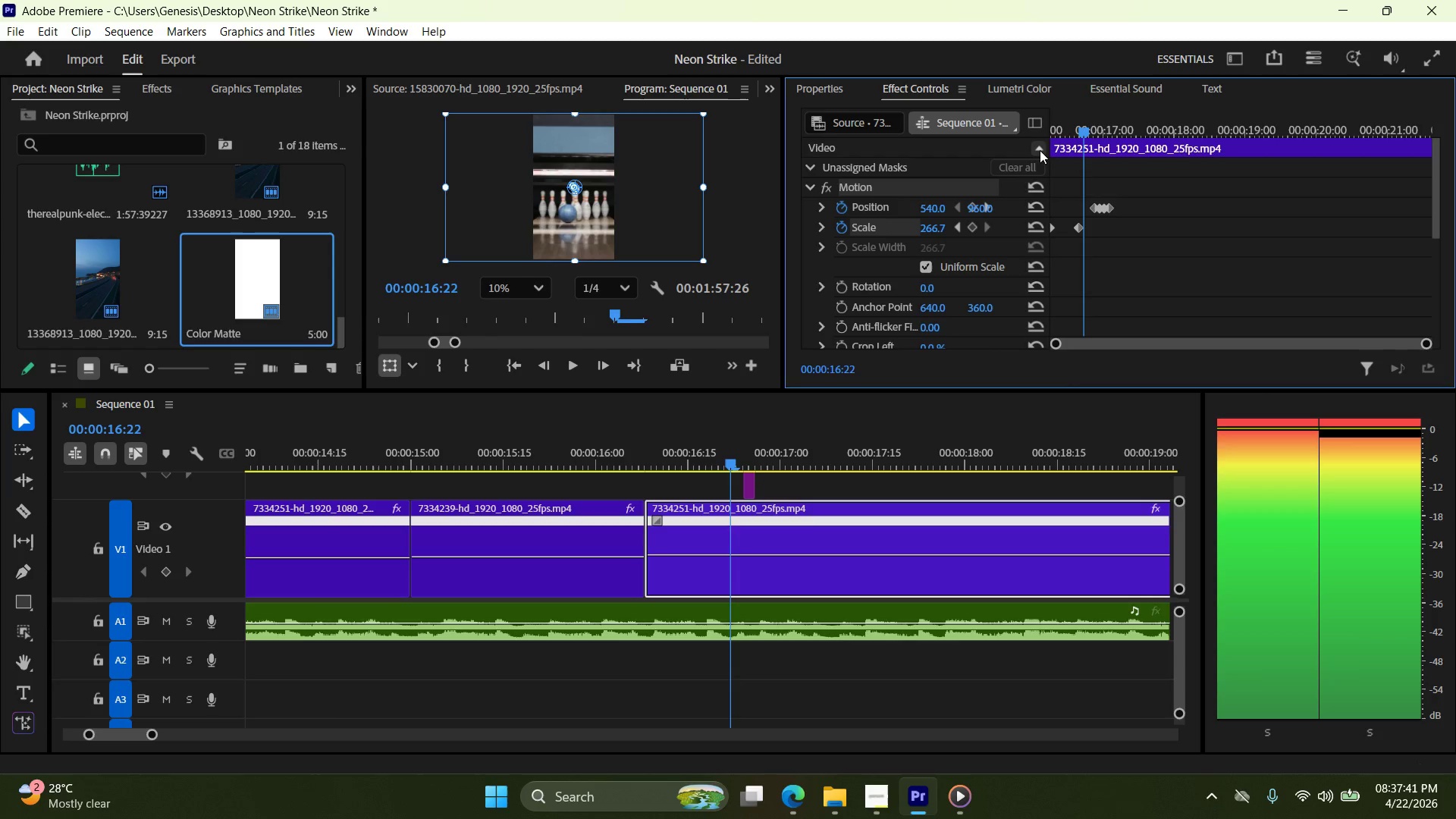 
key(ArrowLeft)
 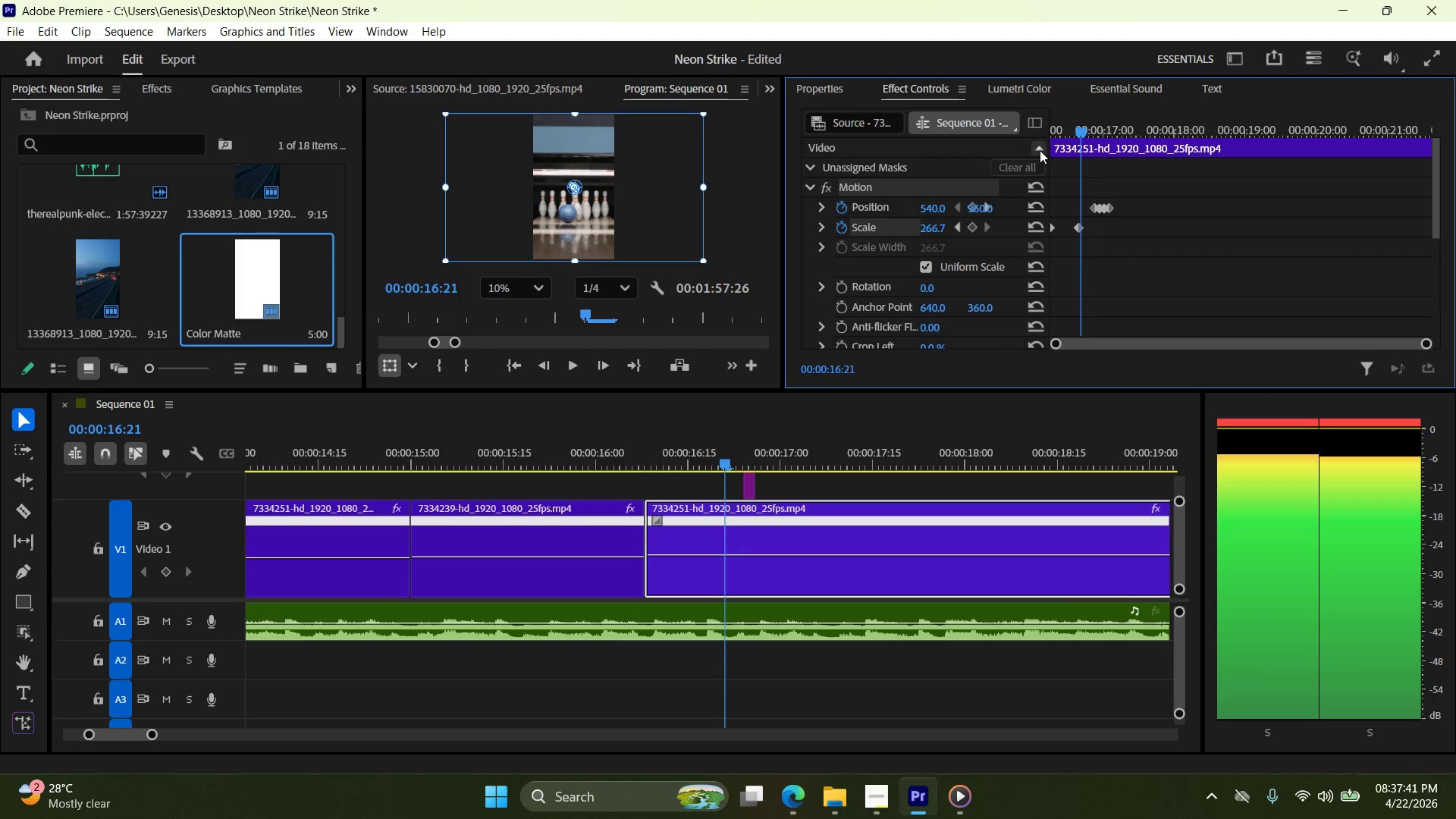 
key(ArrowLeft)
 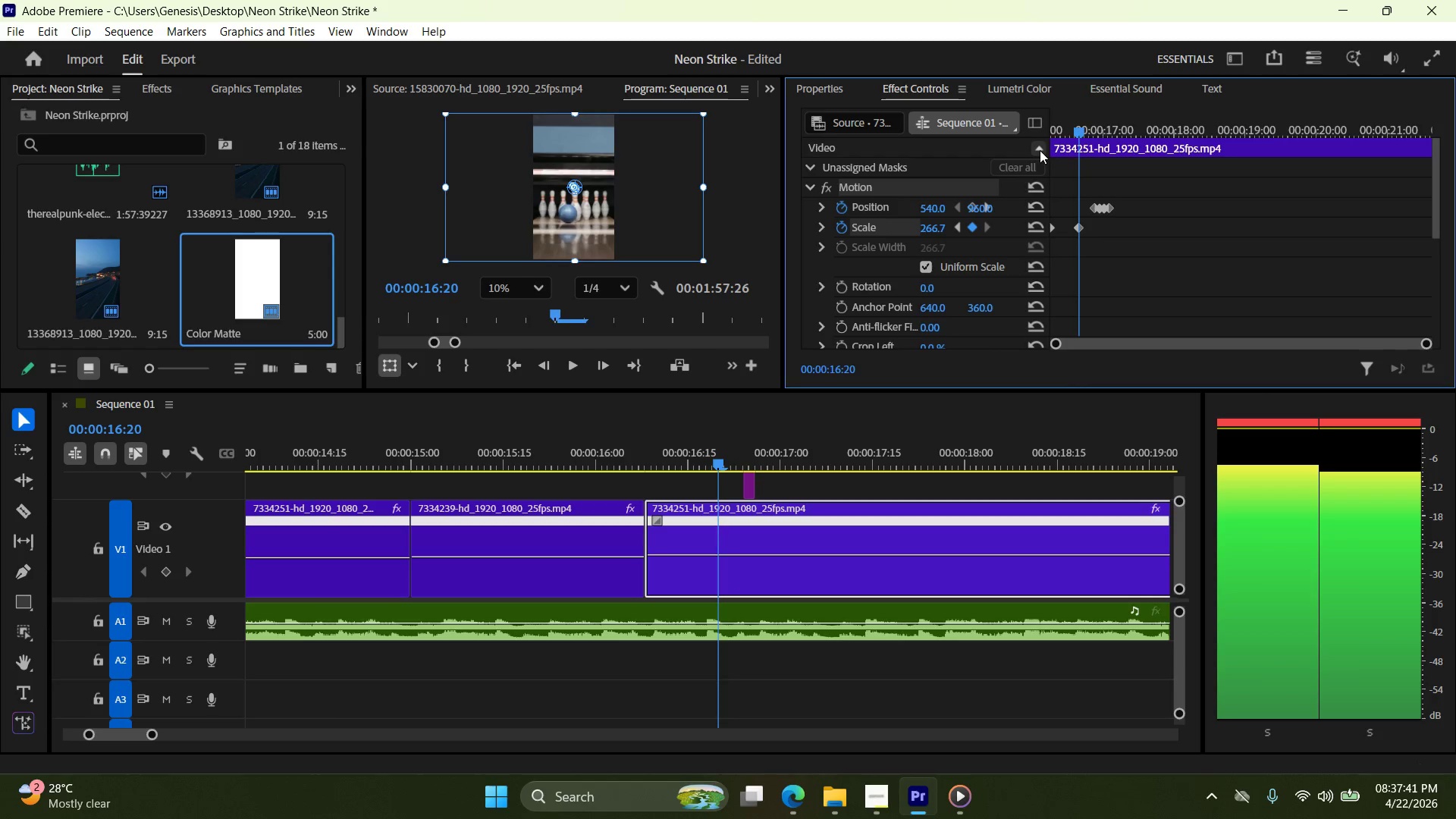 
key(ArrowLeft)
 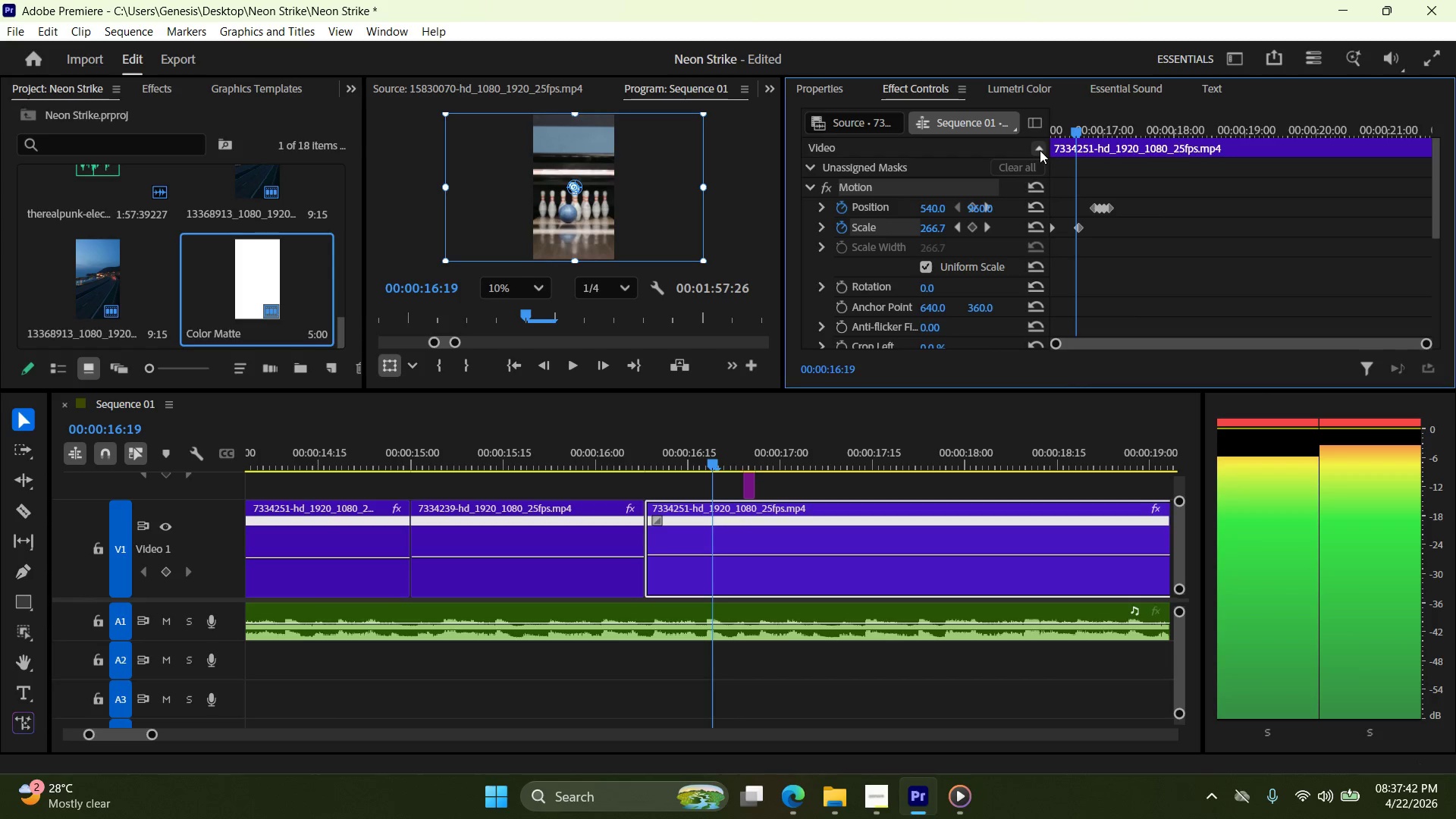 
key(ArrowRight)
 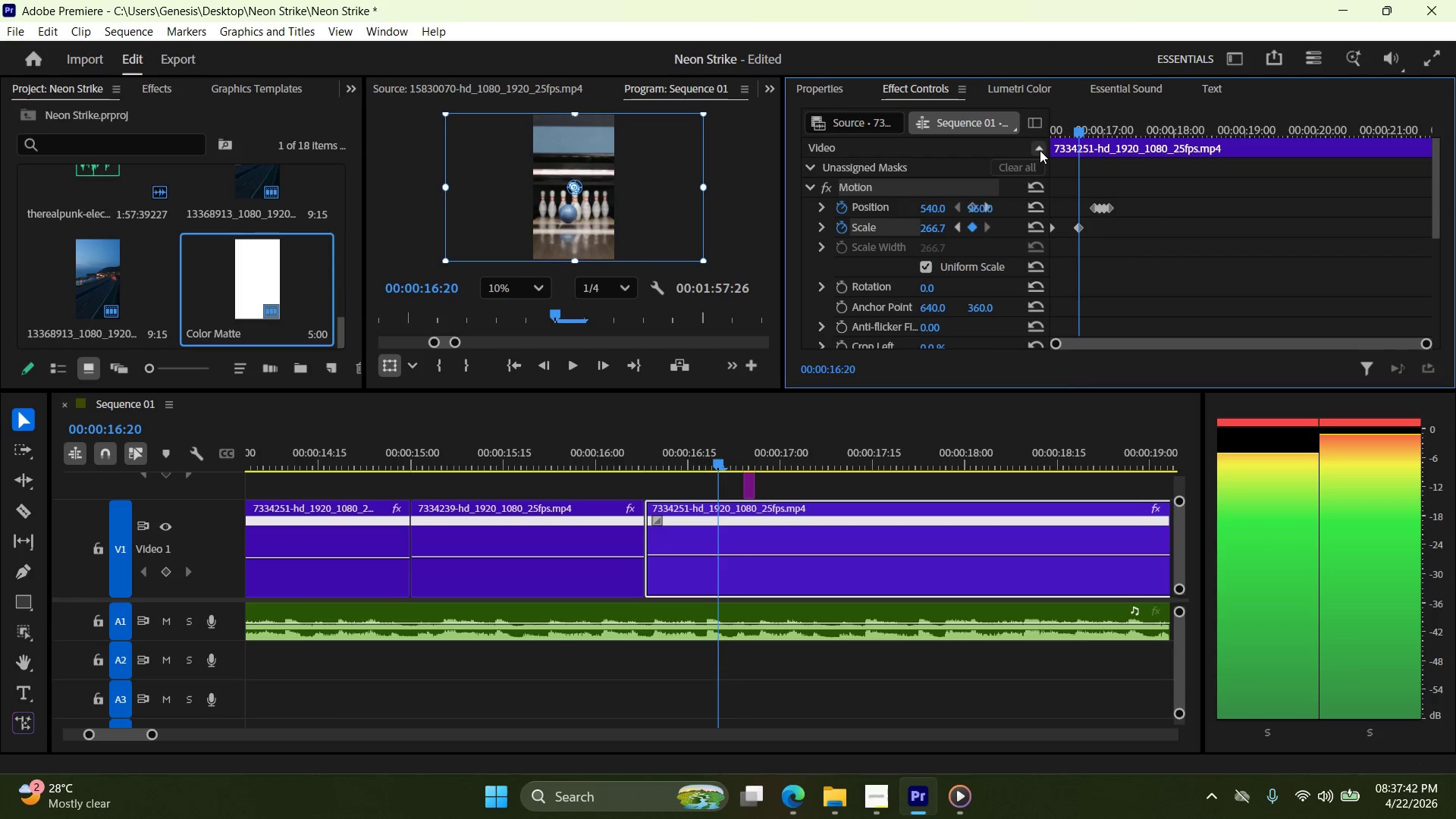 
key(ArrowRight)
 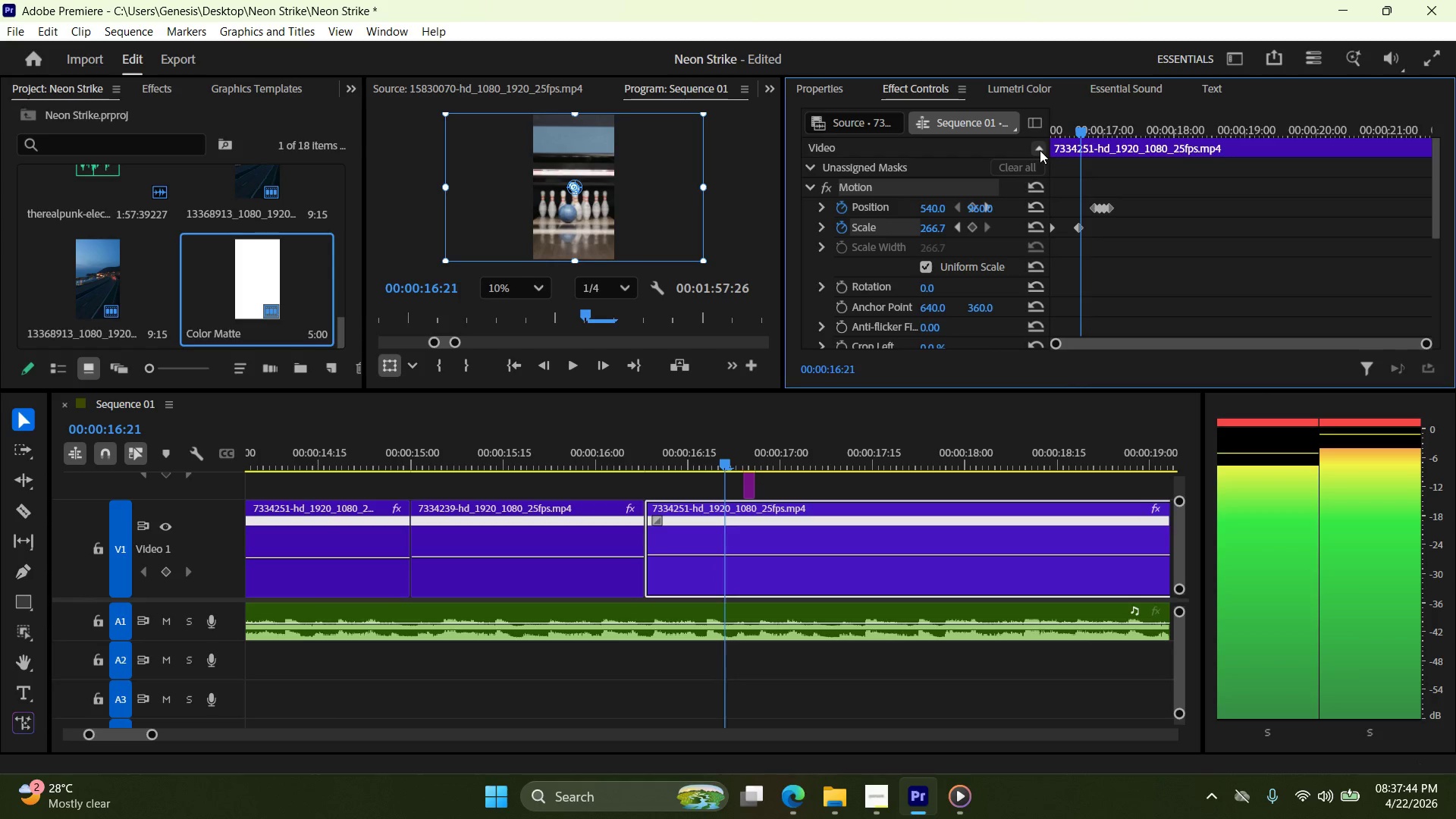 
key(ArrowRight)
 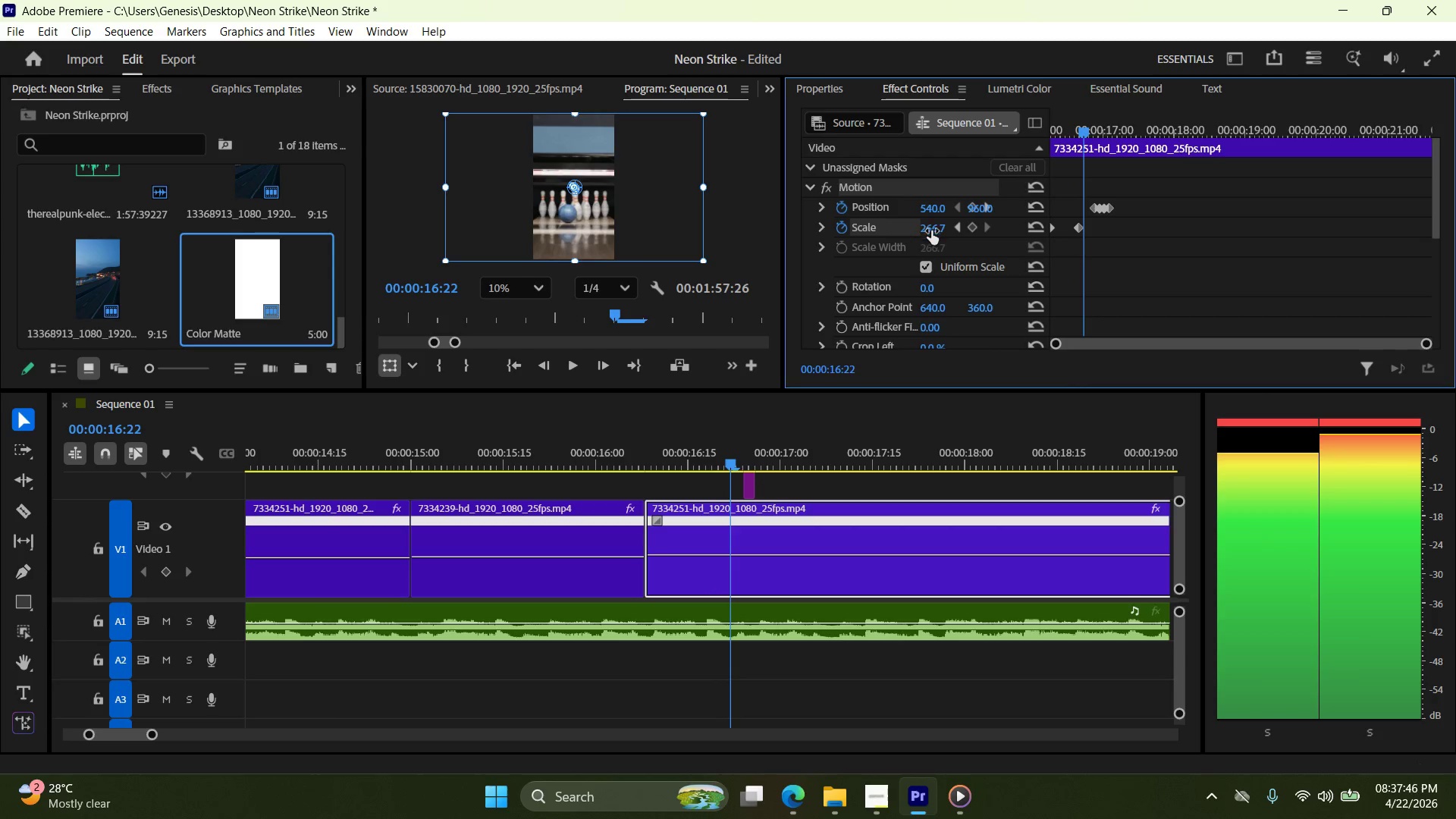 
double_click([945, 224])
 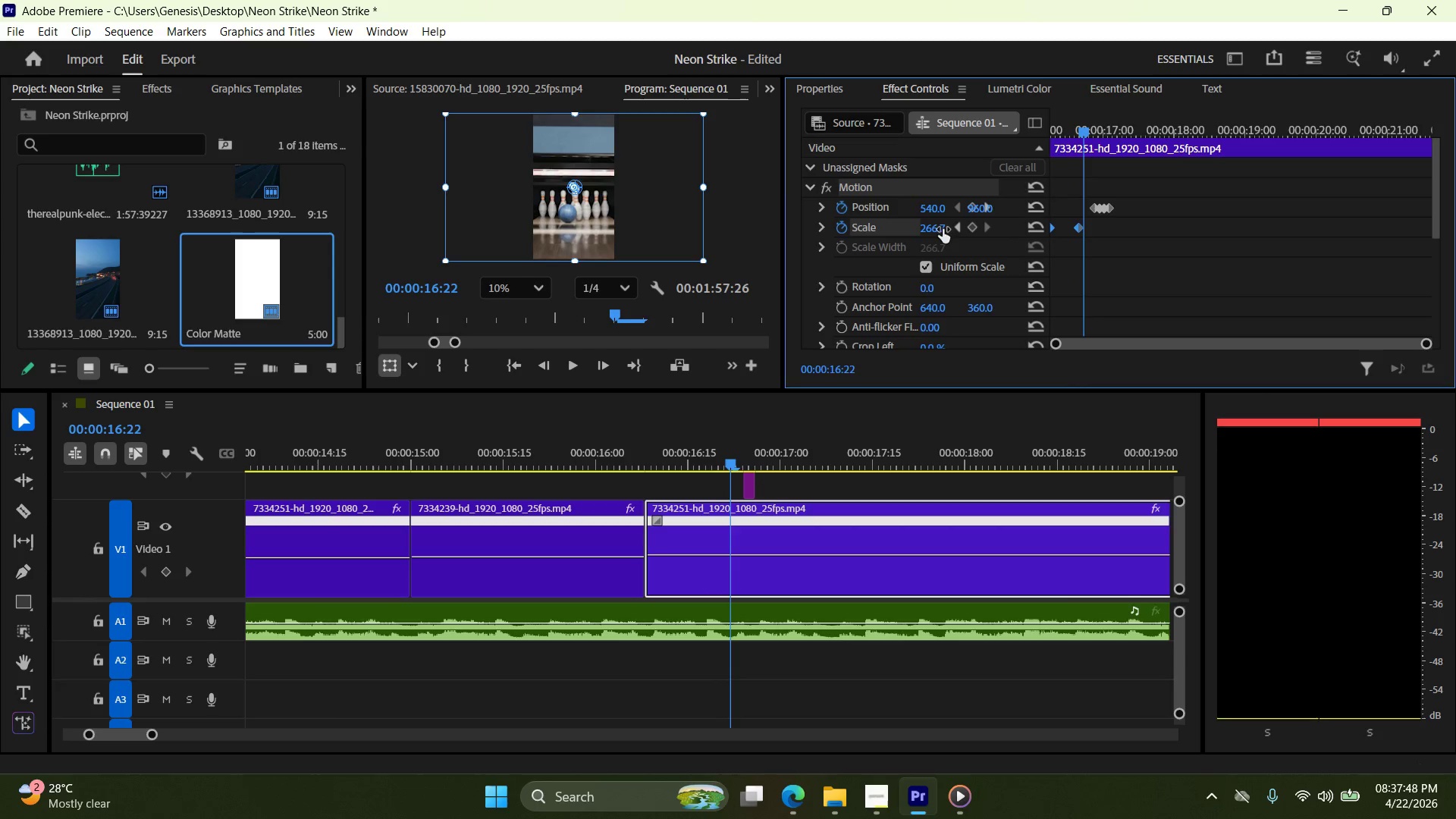 
double_click([946, 224])
 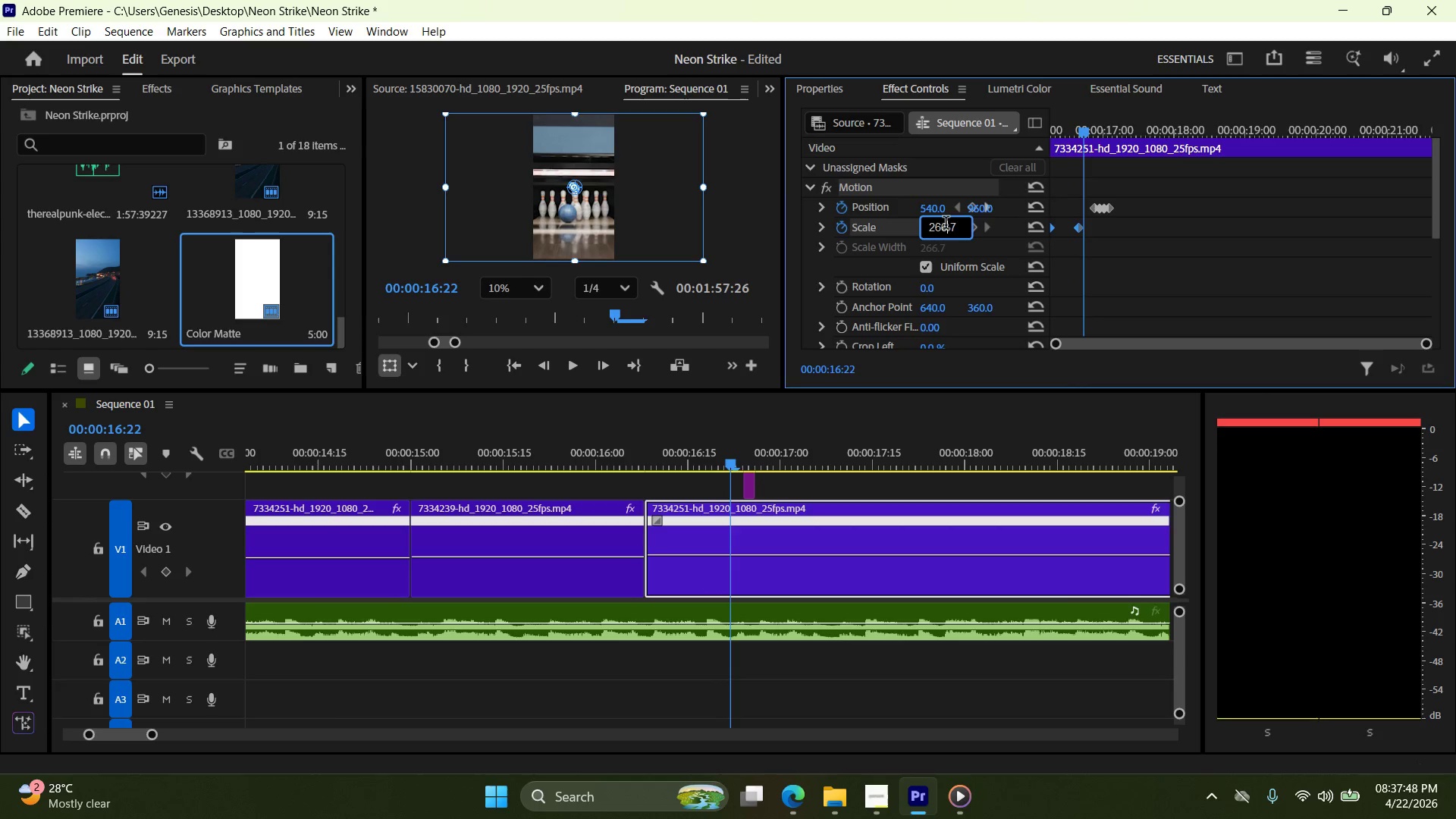 
triple_click([946, 224])
 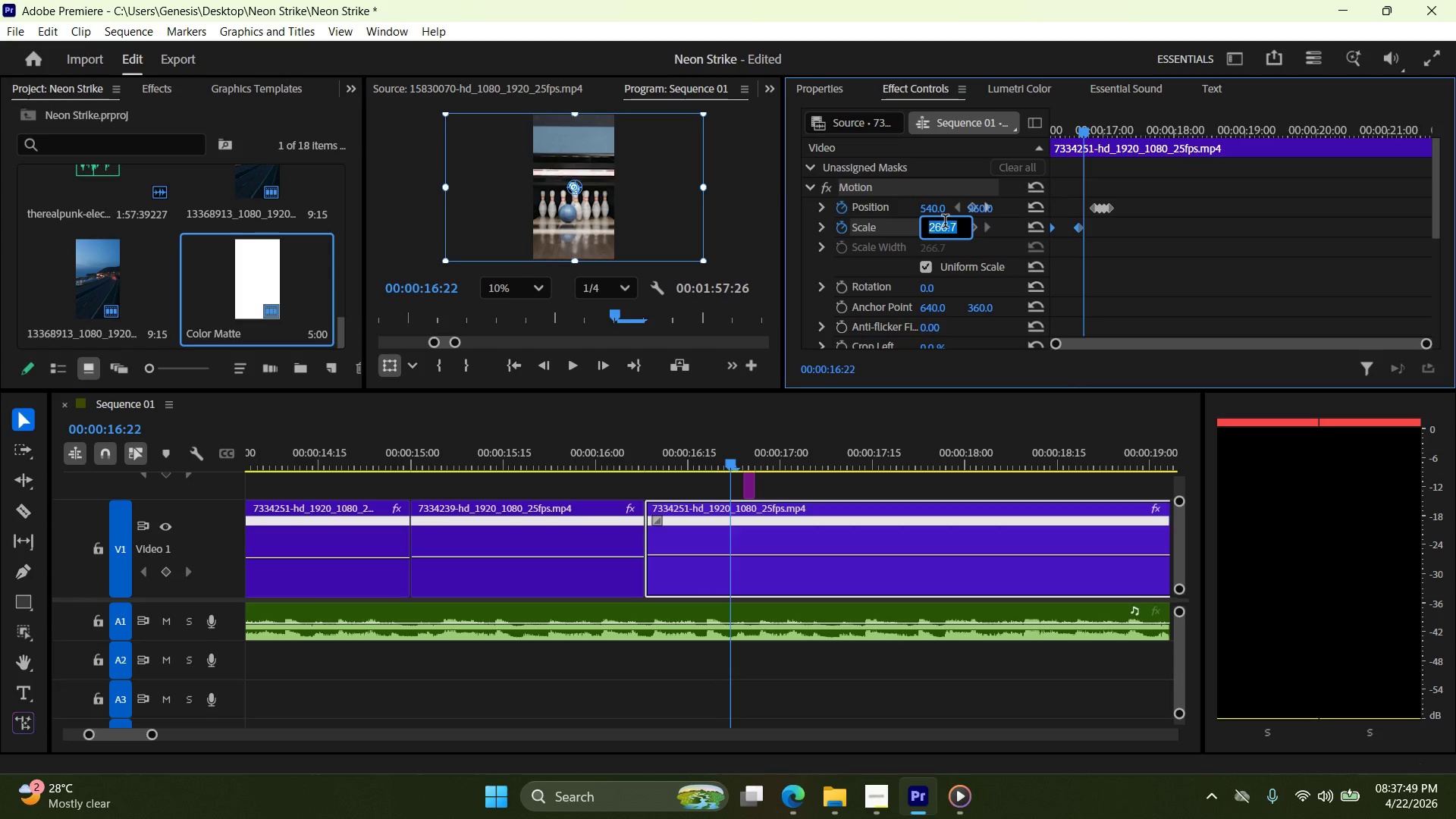 
key(Numpad3)
 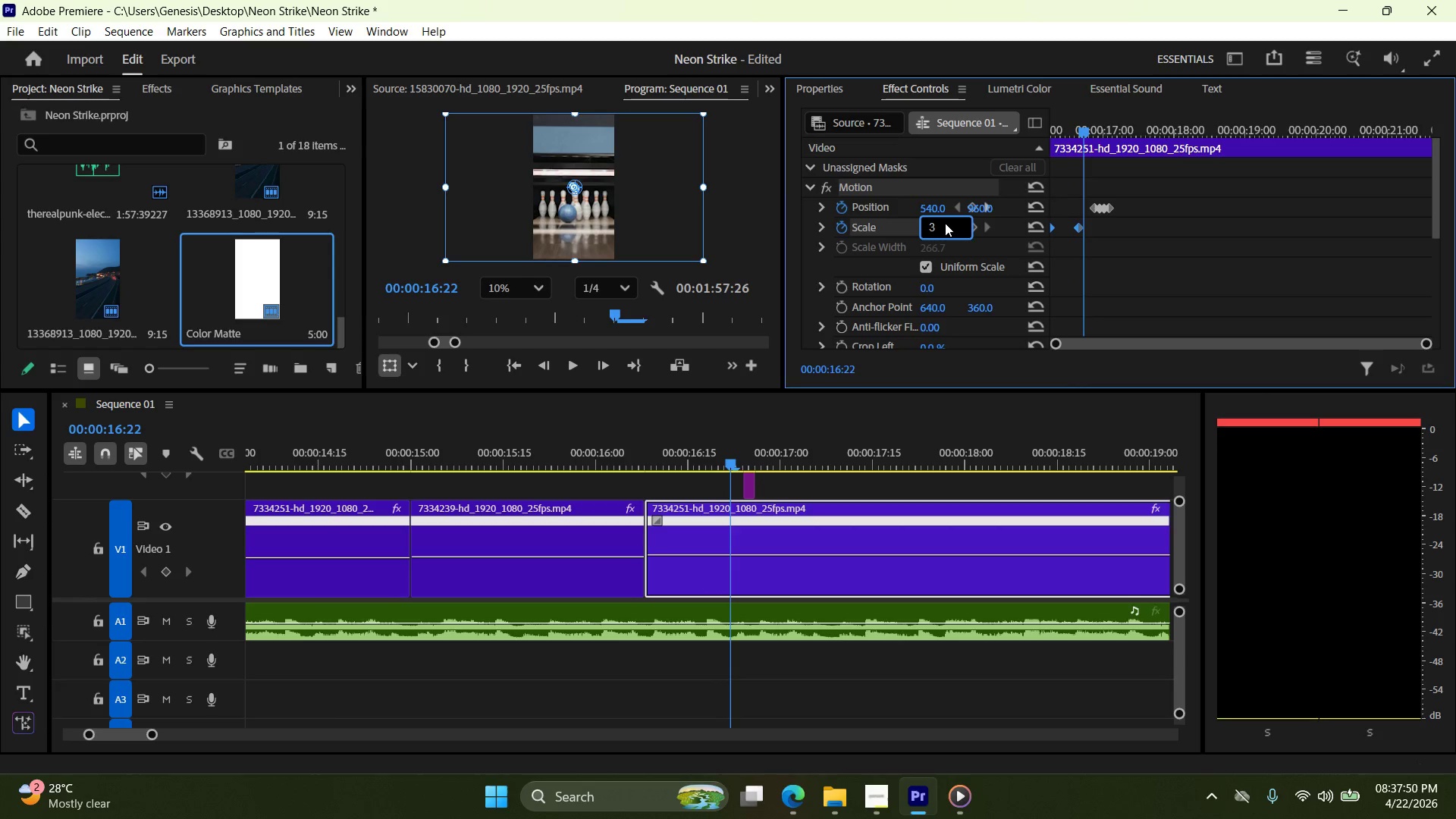 
key(Numpad5)
 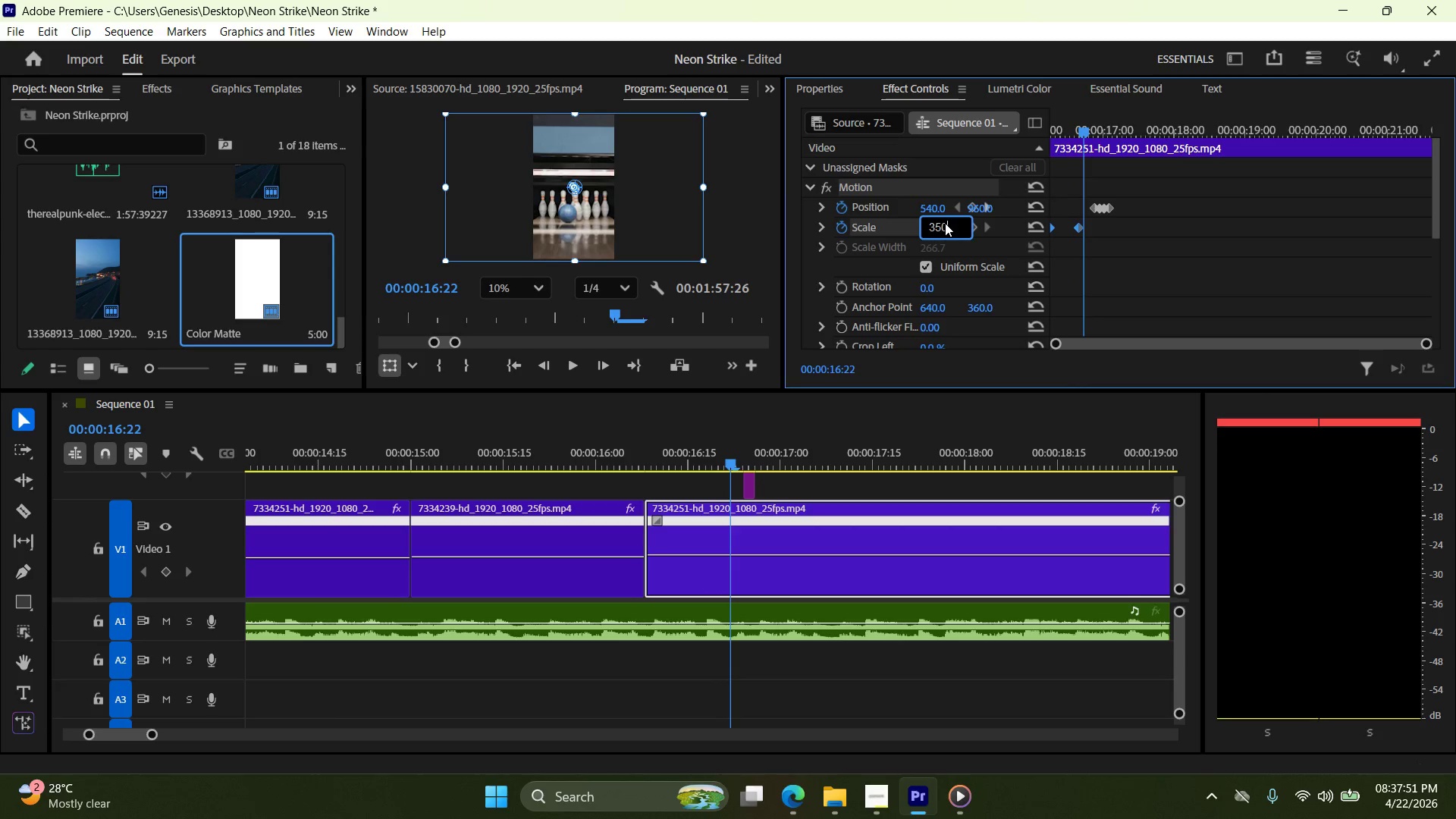 
key(Numpad0)
 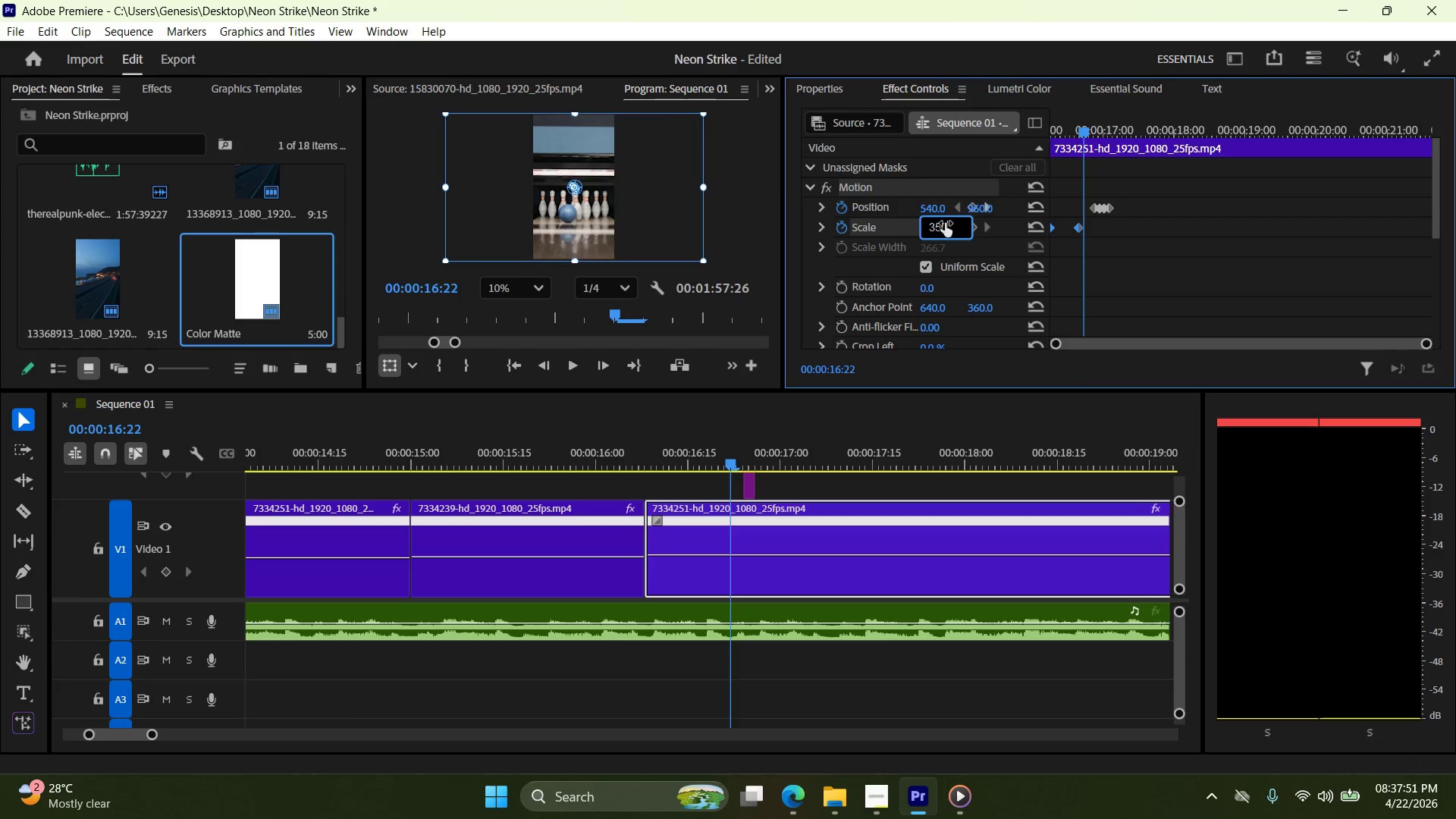 
key(NumpadEnter)
 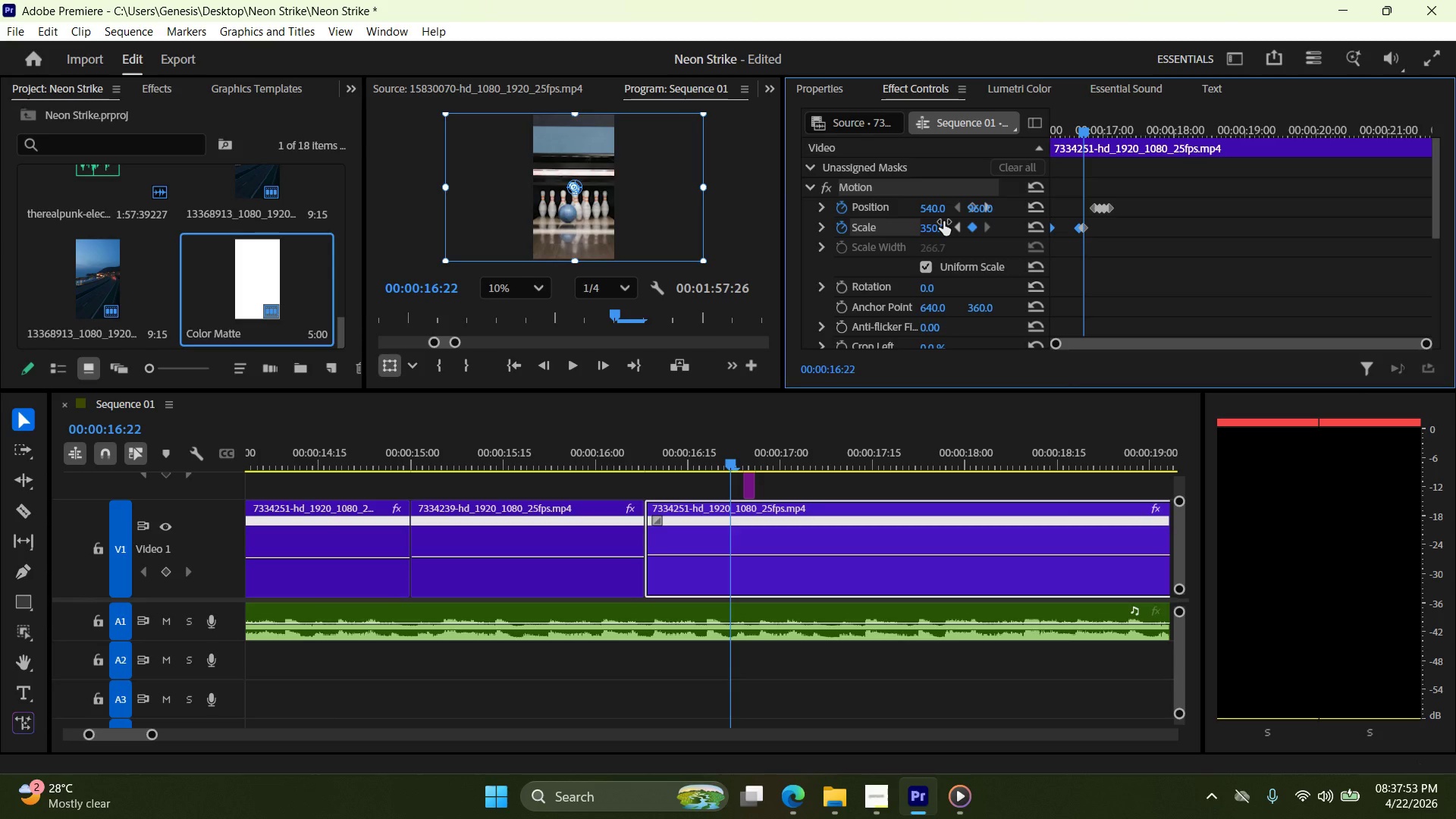 
key(ArrowRight)
 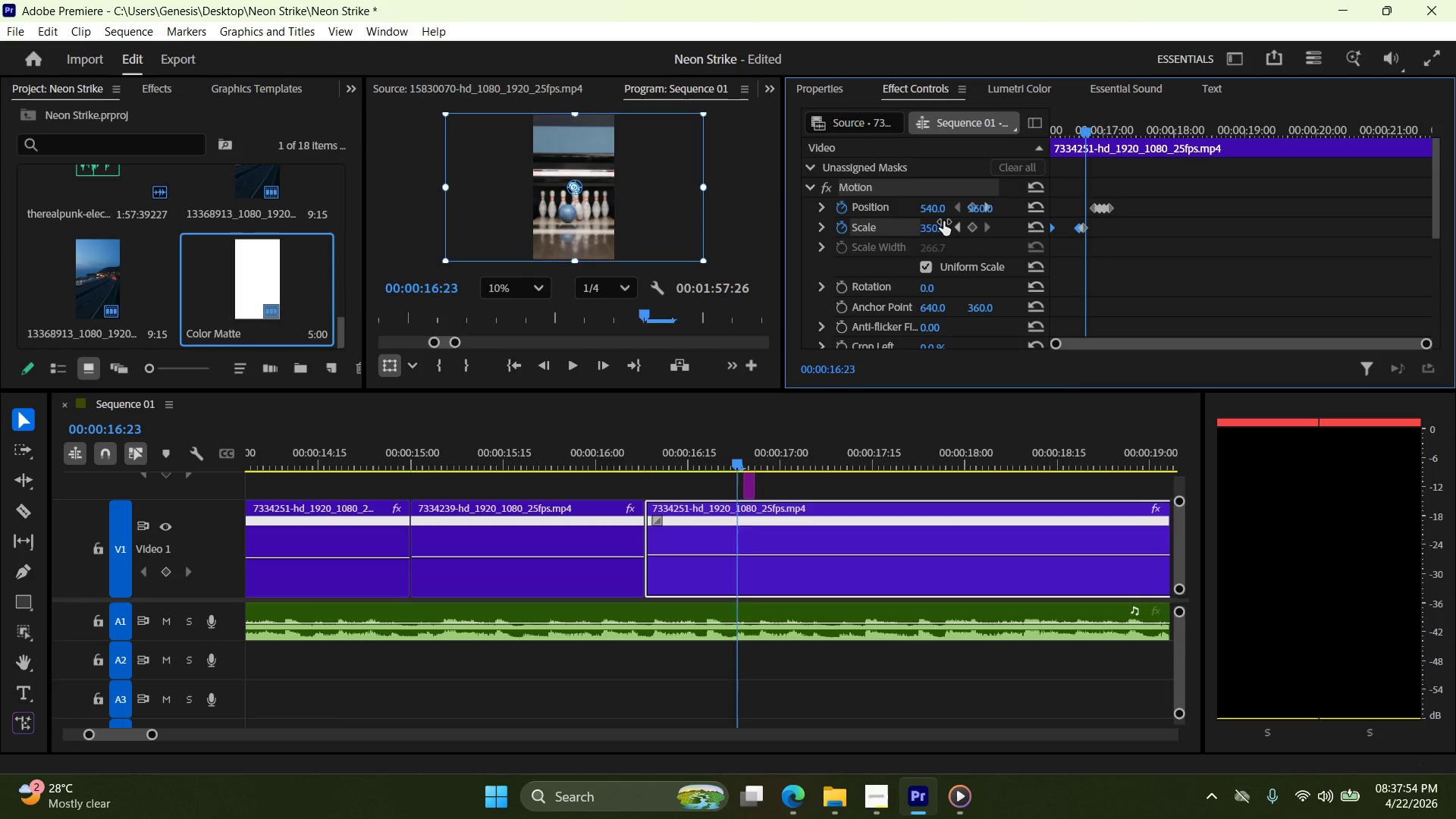 
key(ArrowLeft)
 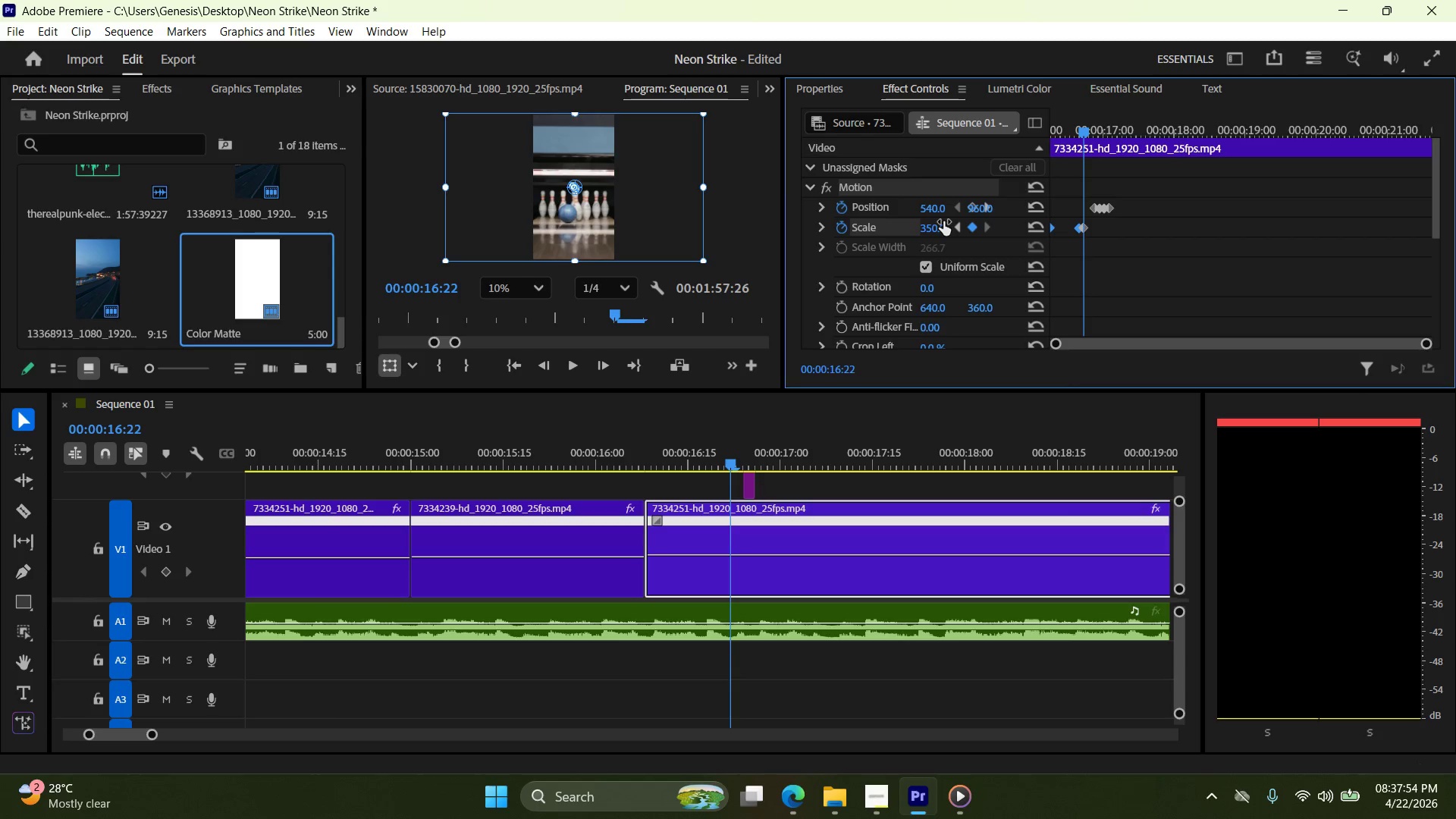 
key(ArrowLeft)
 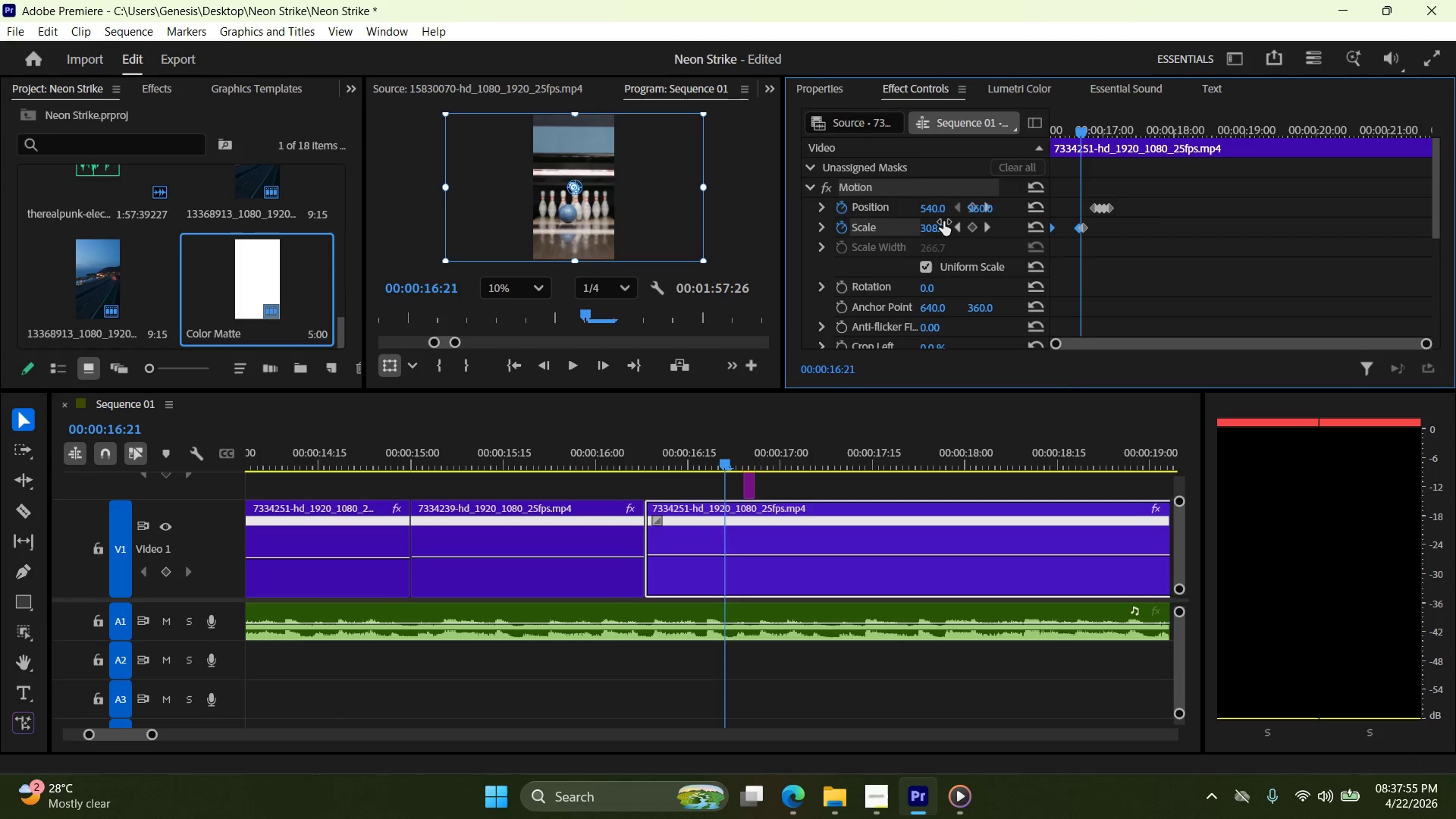 
key(ArrowLeft)
 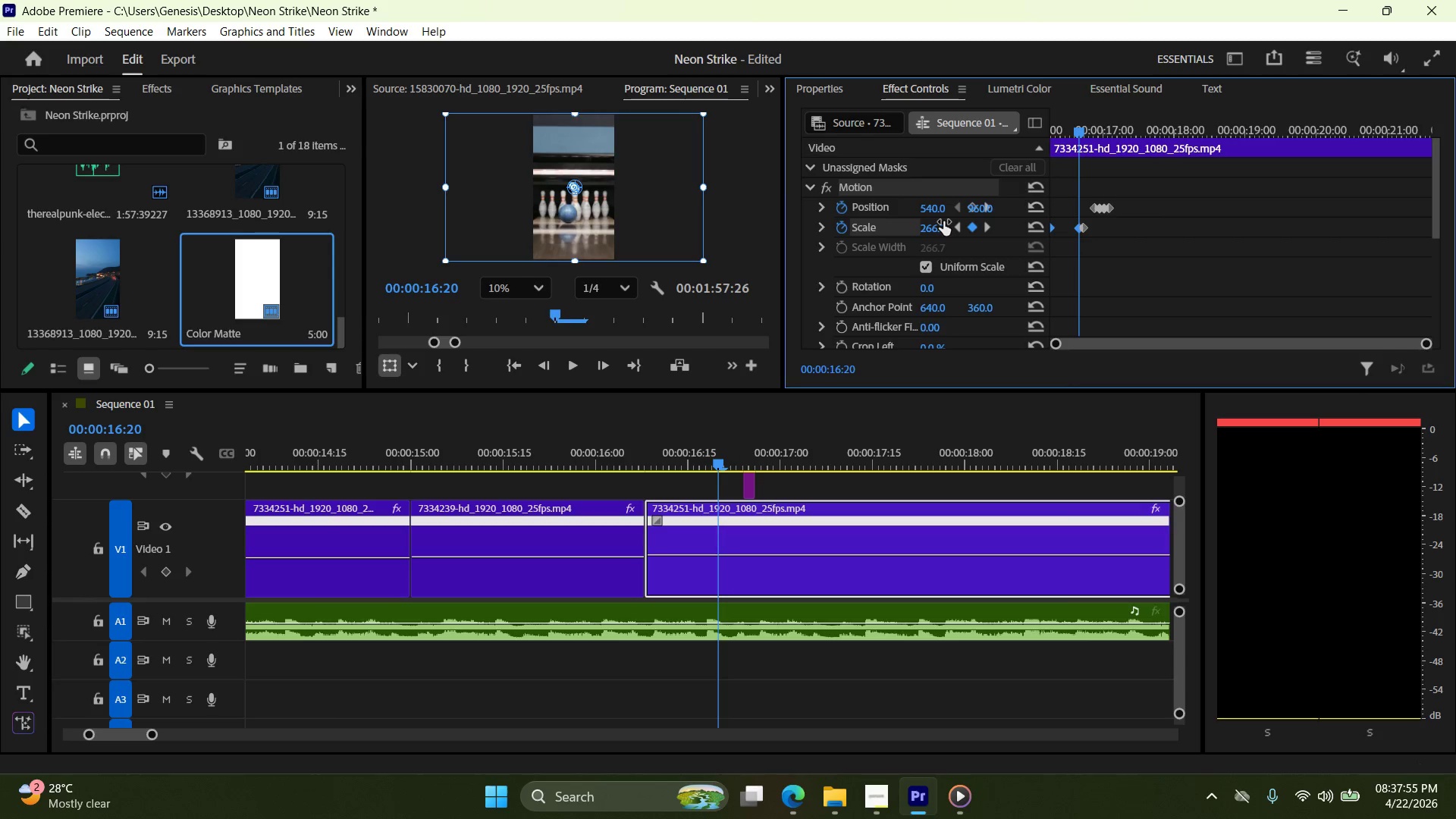 
key(ArrowLeft)
 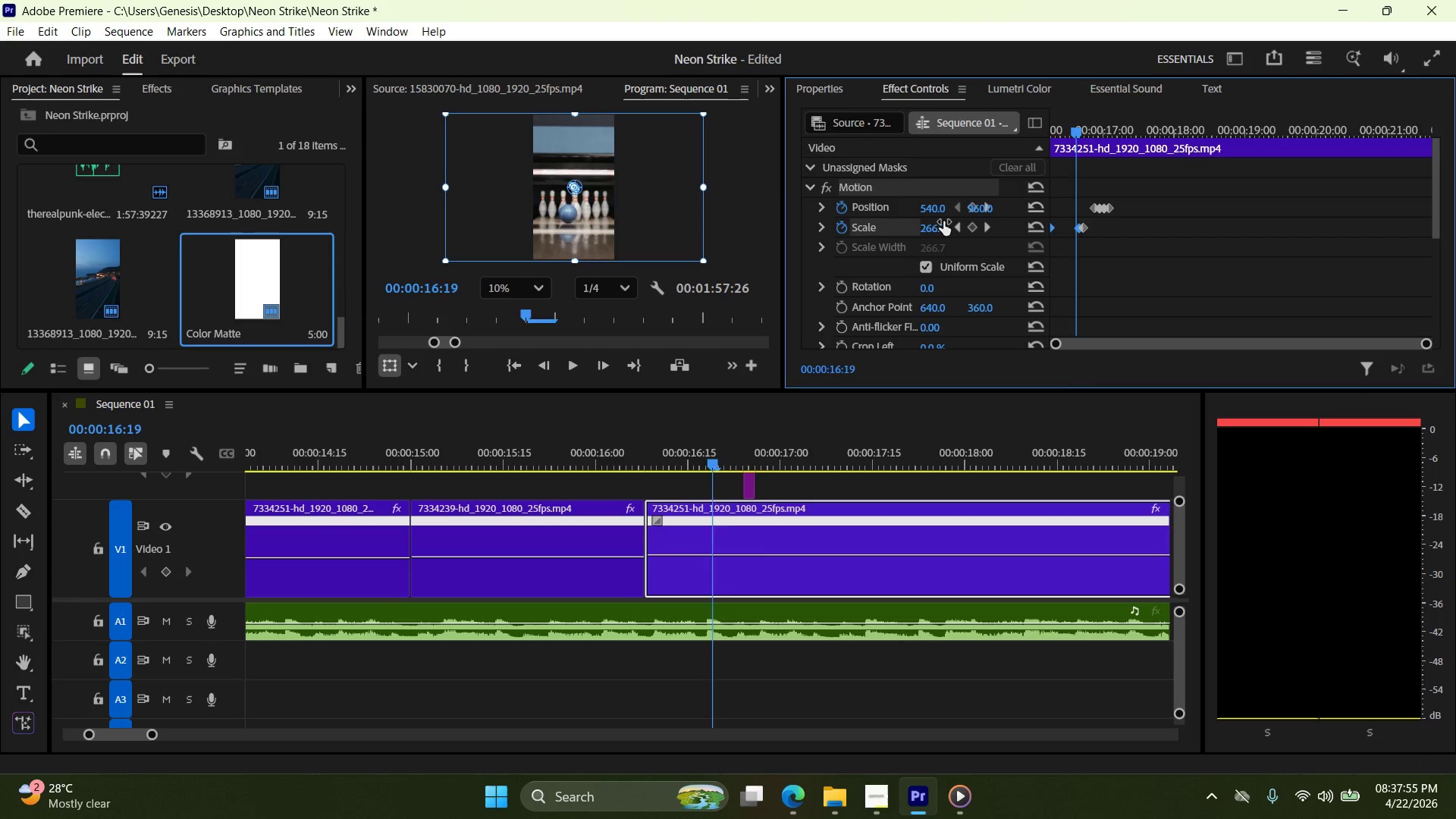 
key(ArrowLeft)
 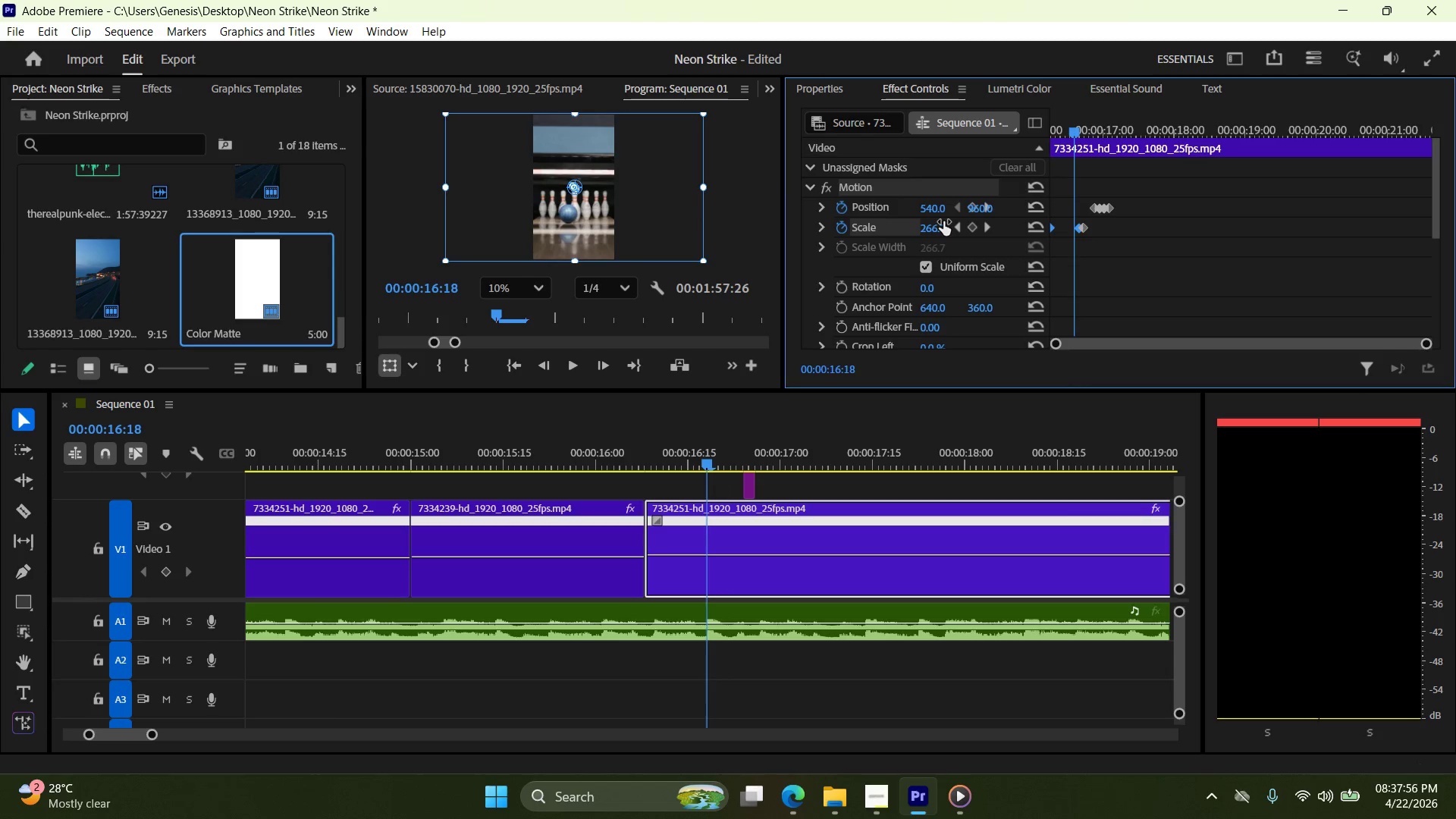 
key(ArrowRight)
 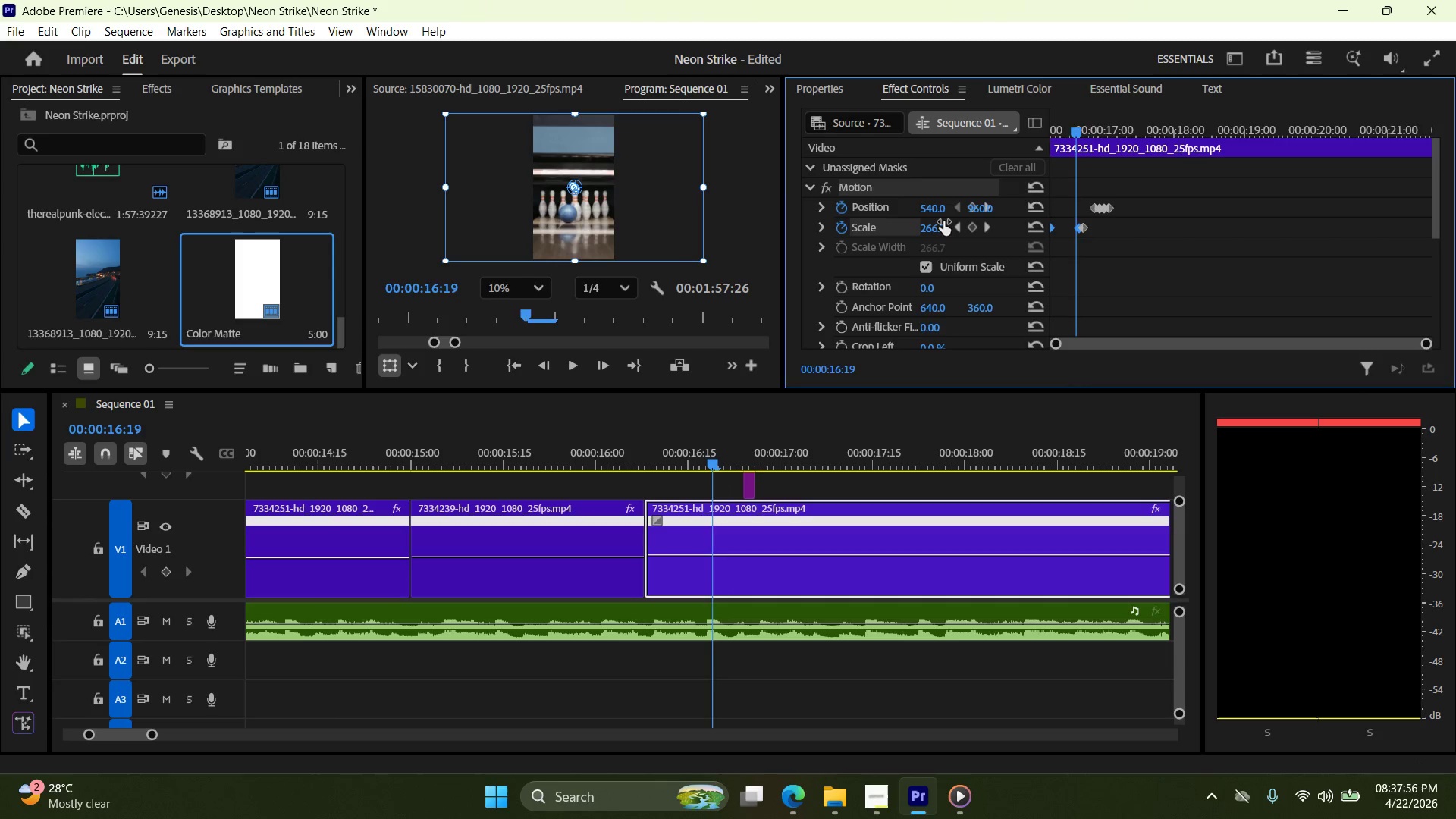 
key(ArrowRight)
 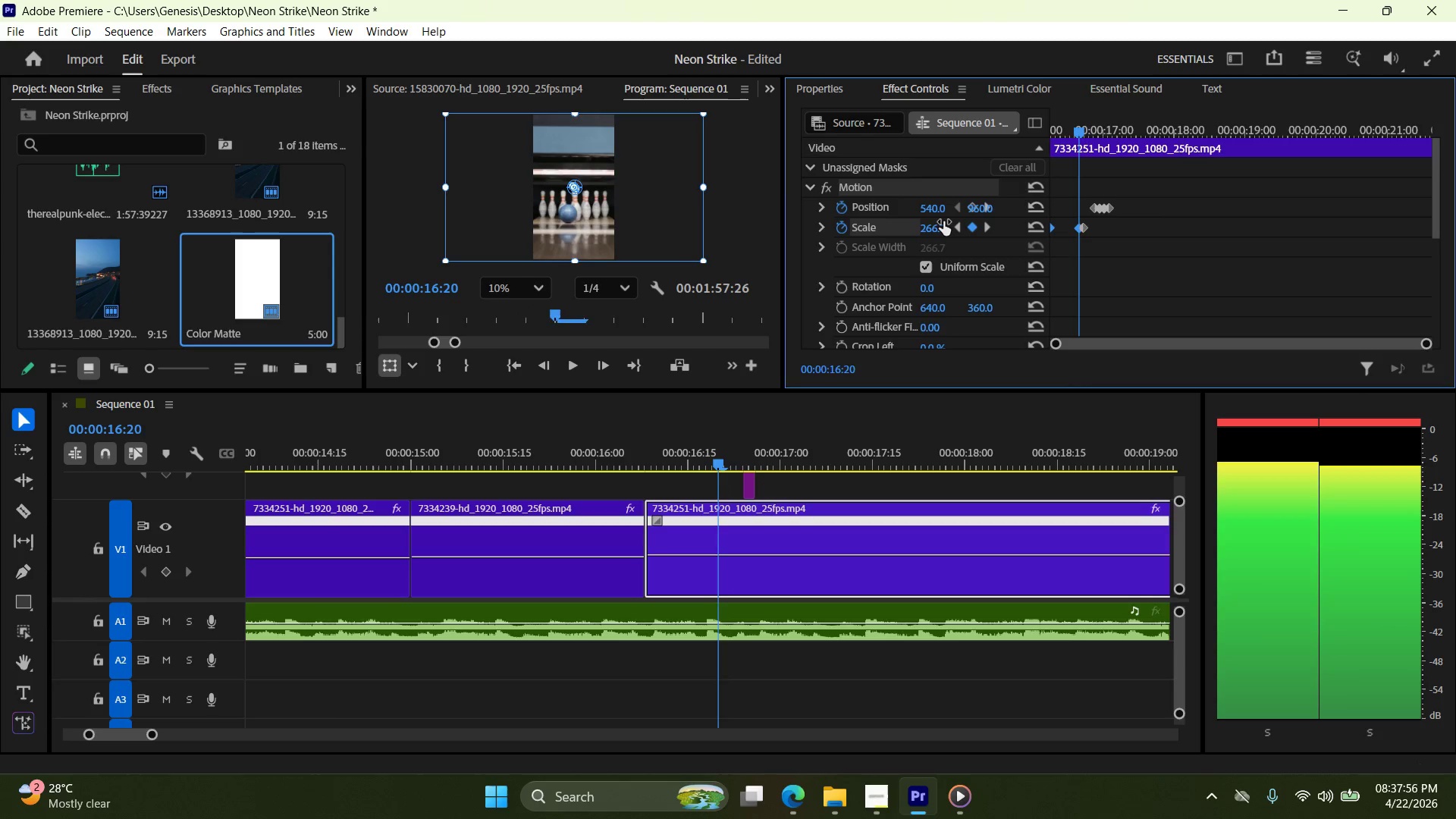 
key(ArrowRight)
 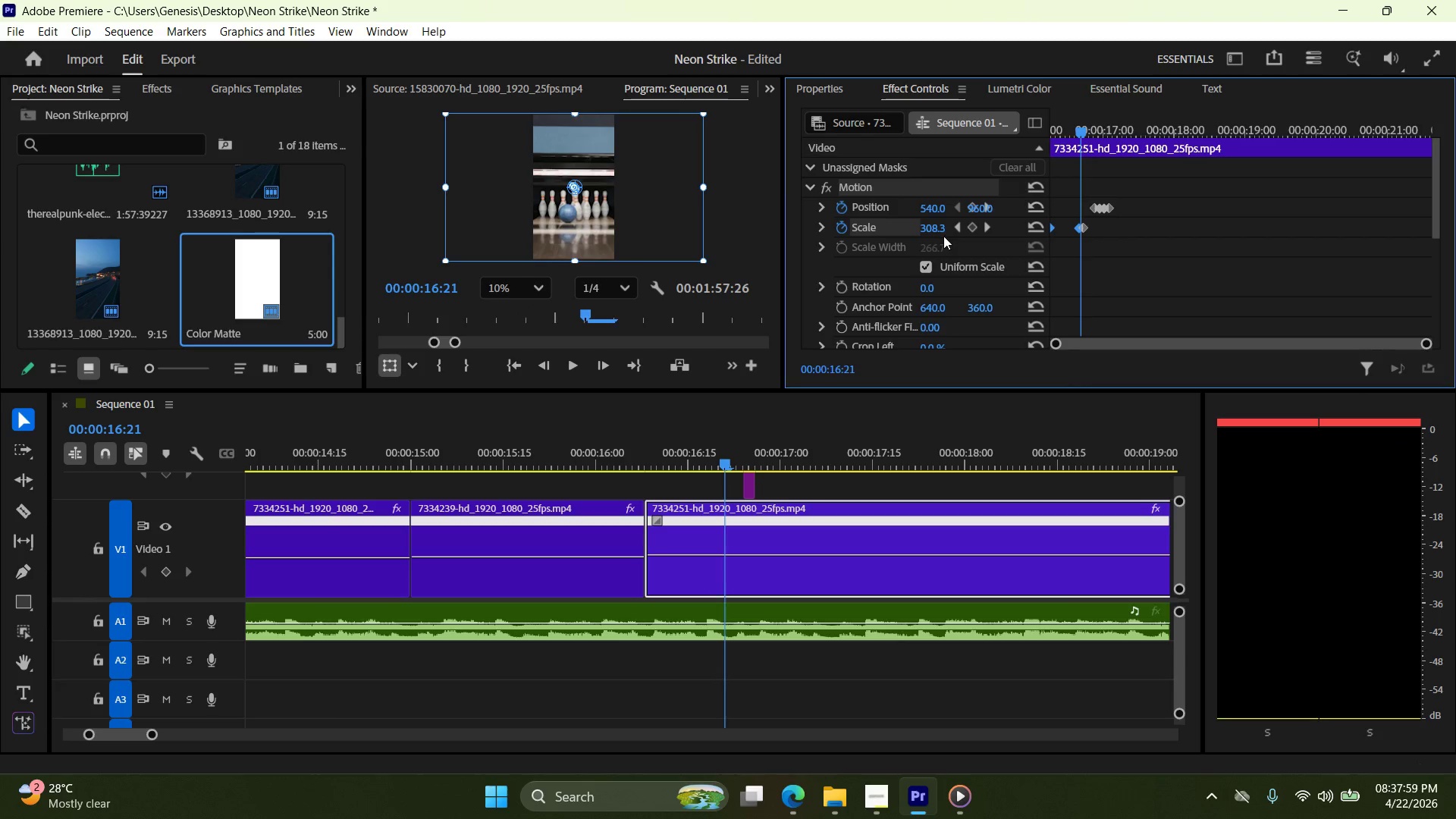 
key(ArrowRight)
 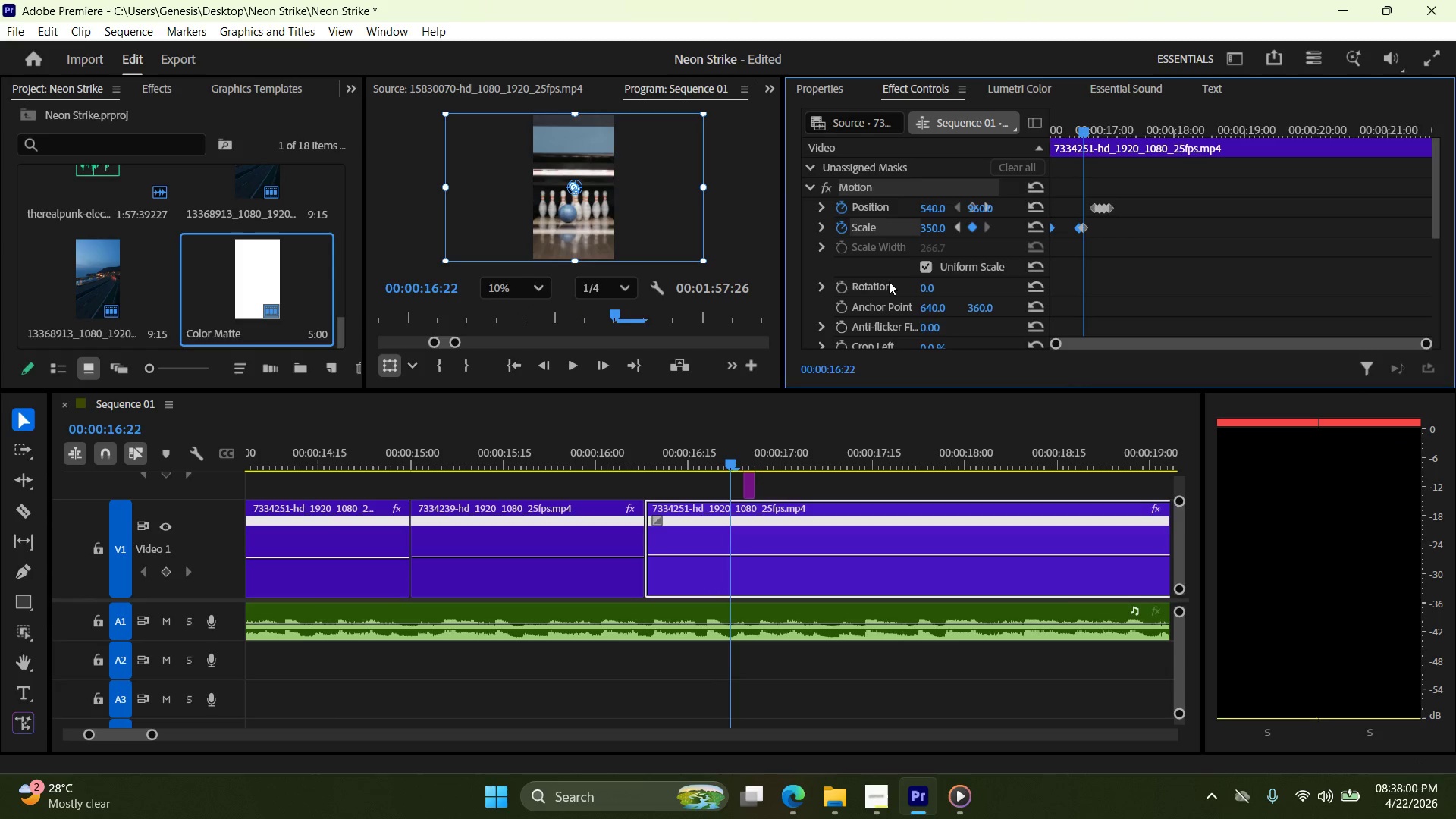 
key(ArrowRight)
 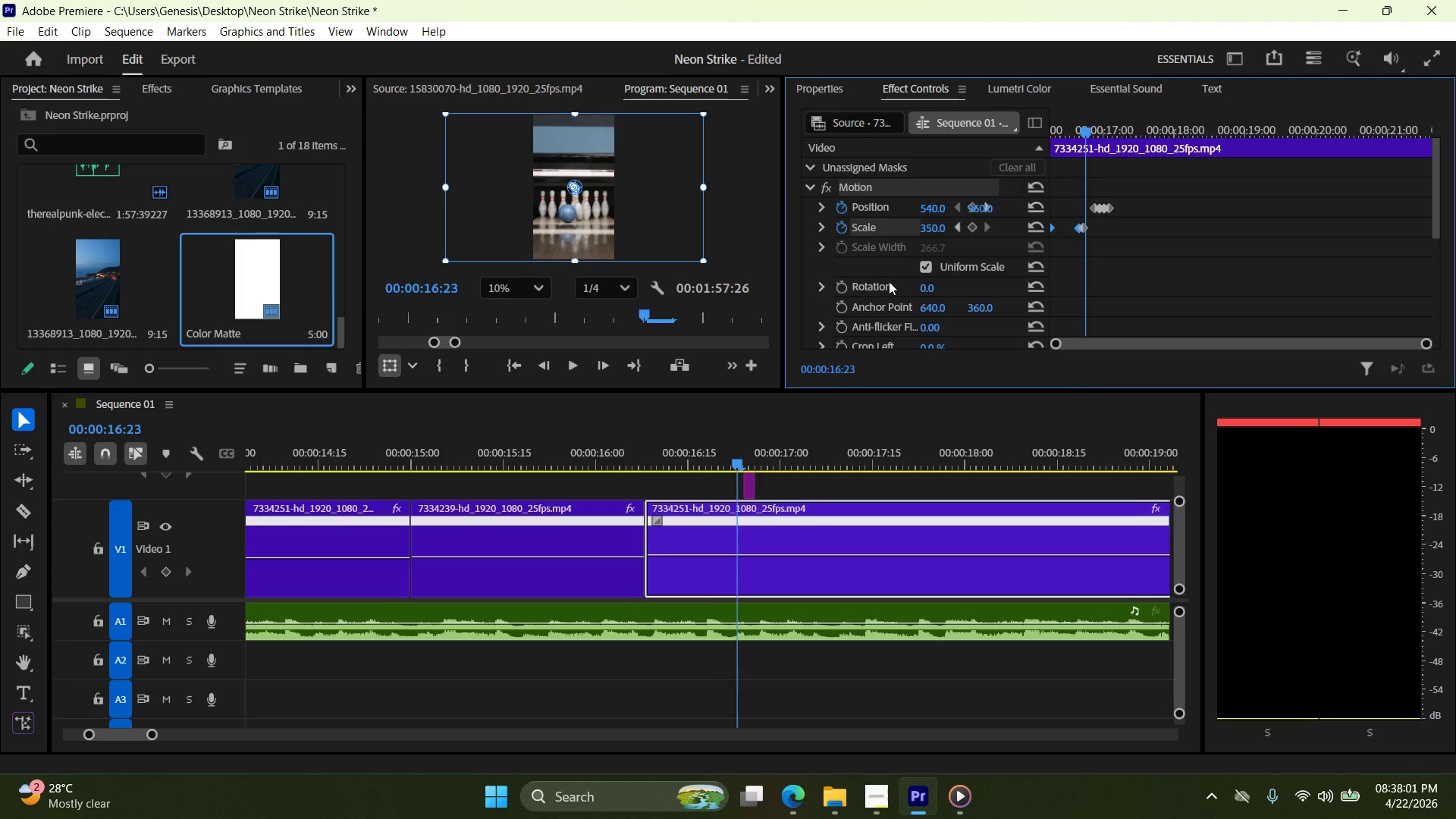 
key(ArrowRight)
 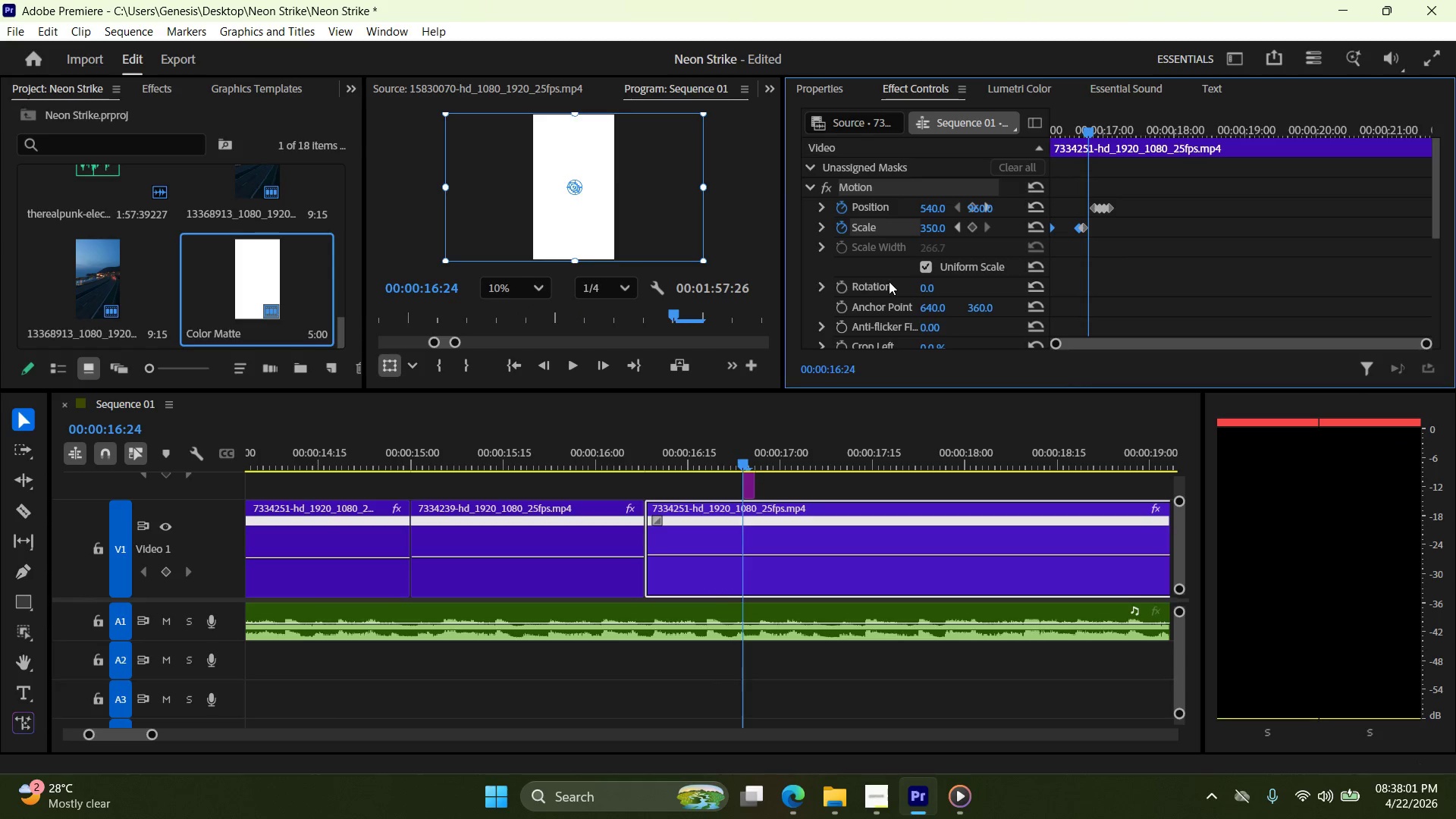 
key(ArrowLeft)
 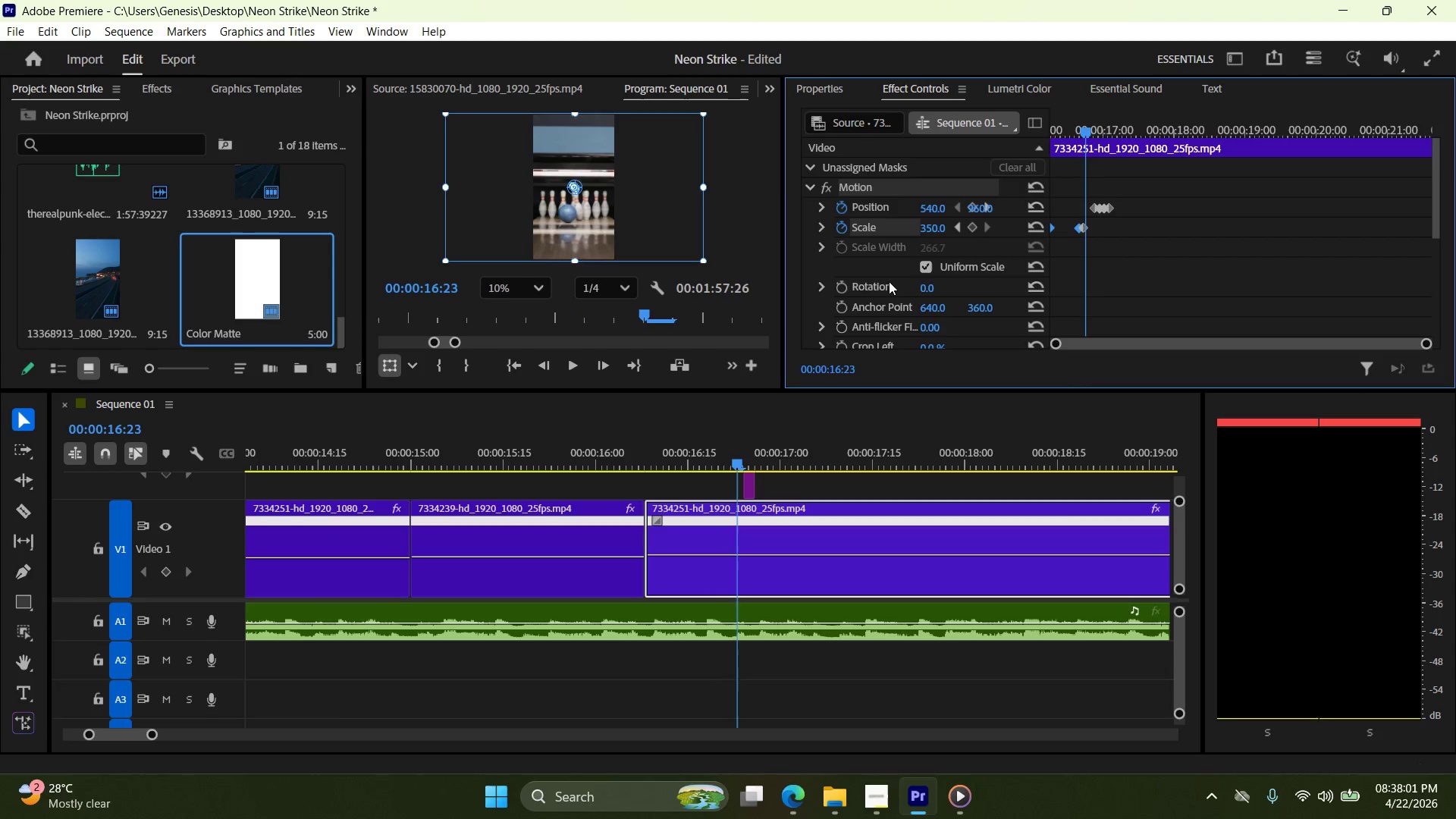 
key(ArrowLeft)
 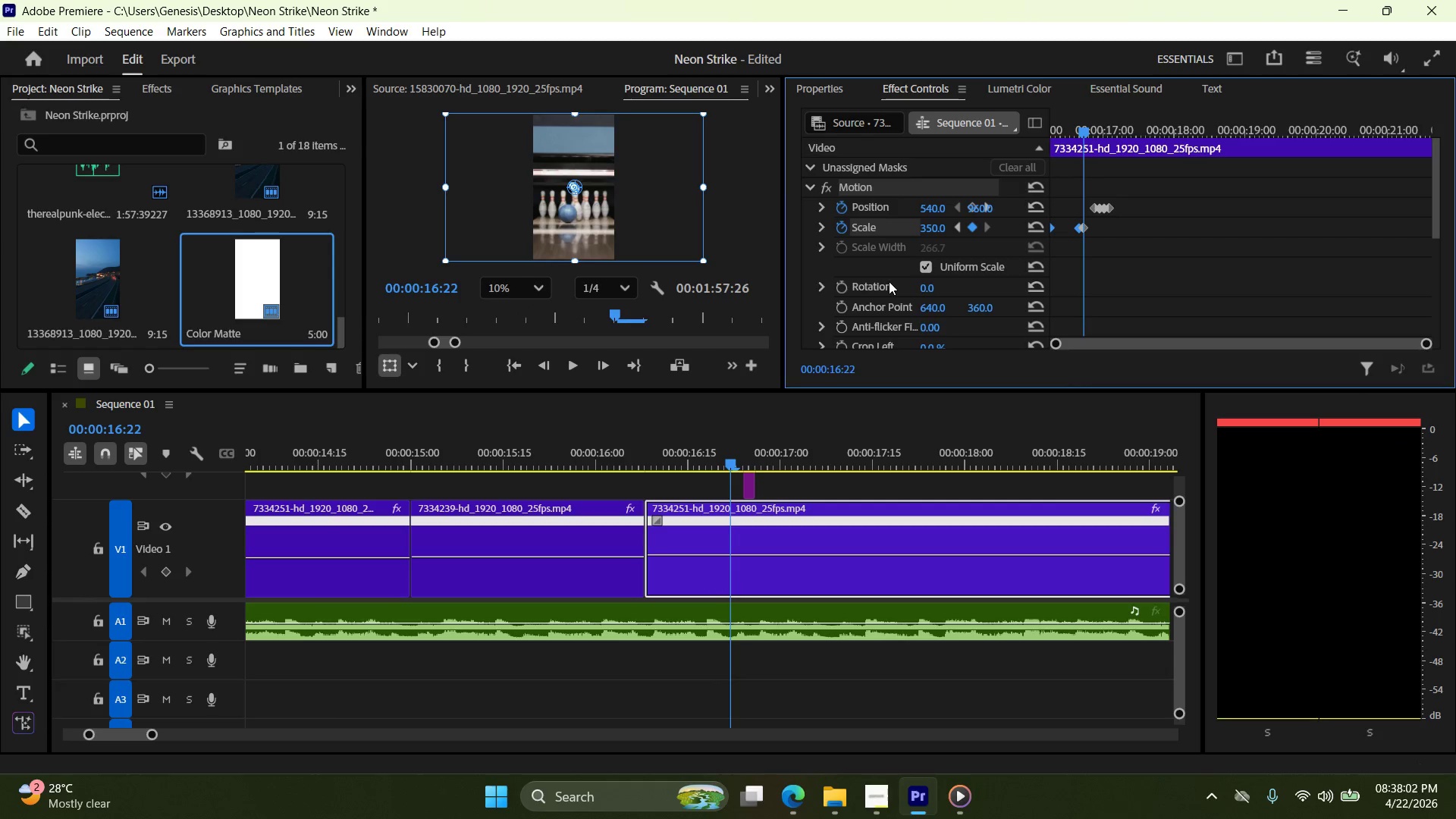 
key(ArrowLeft)
 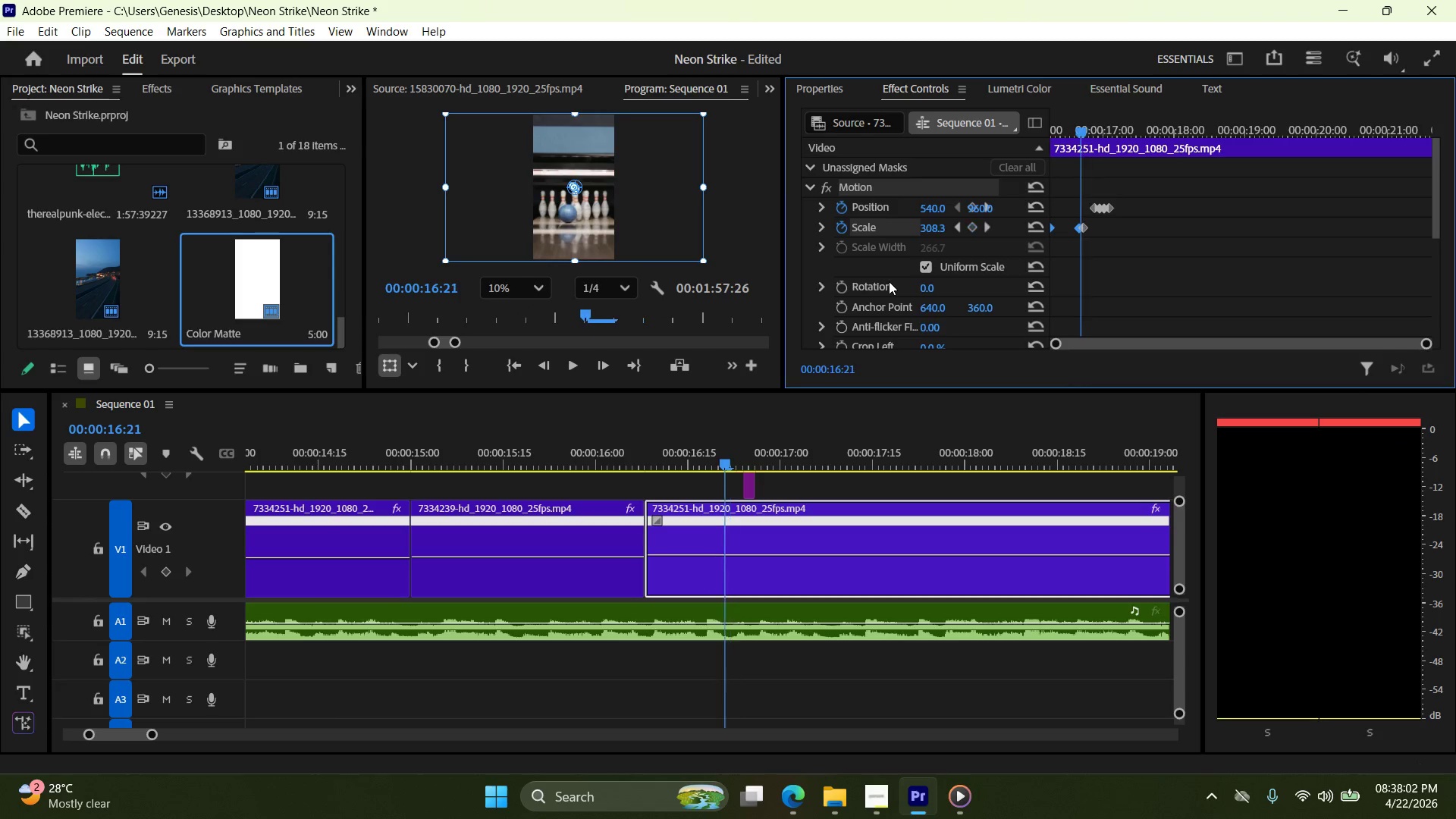 
key(ArrowLeft)
 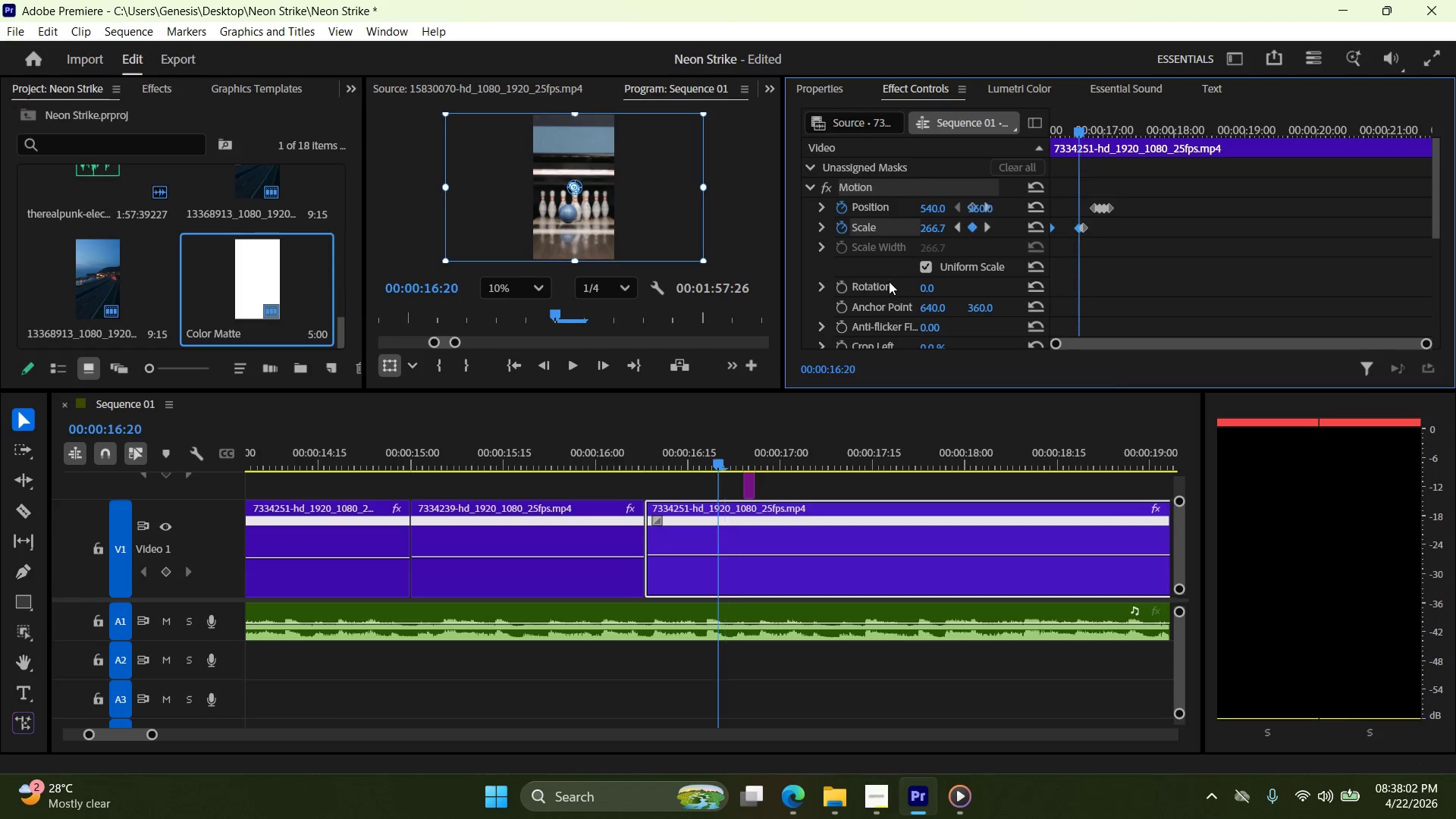 
key(ArrowLeft)
 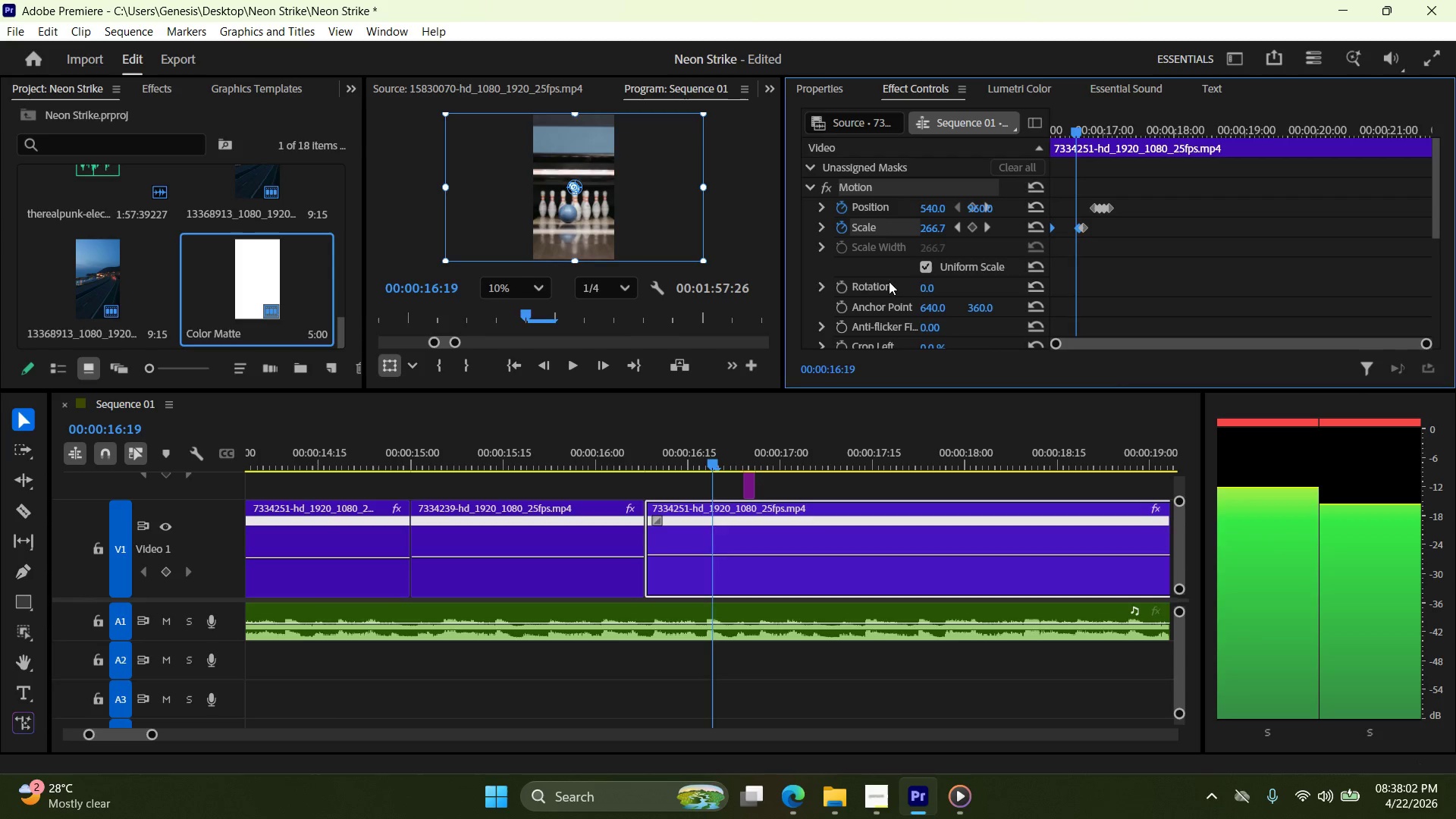 
key(ArrowLeft)
 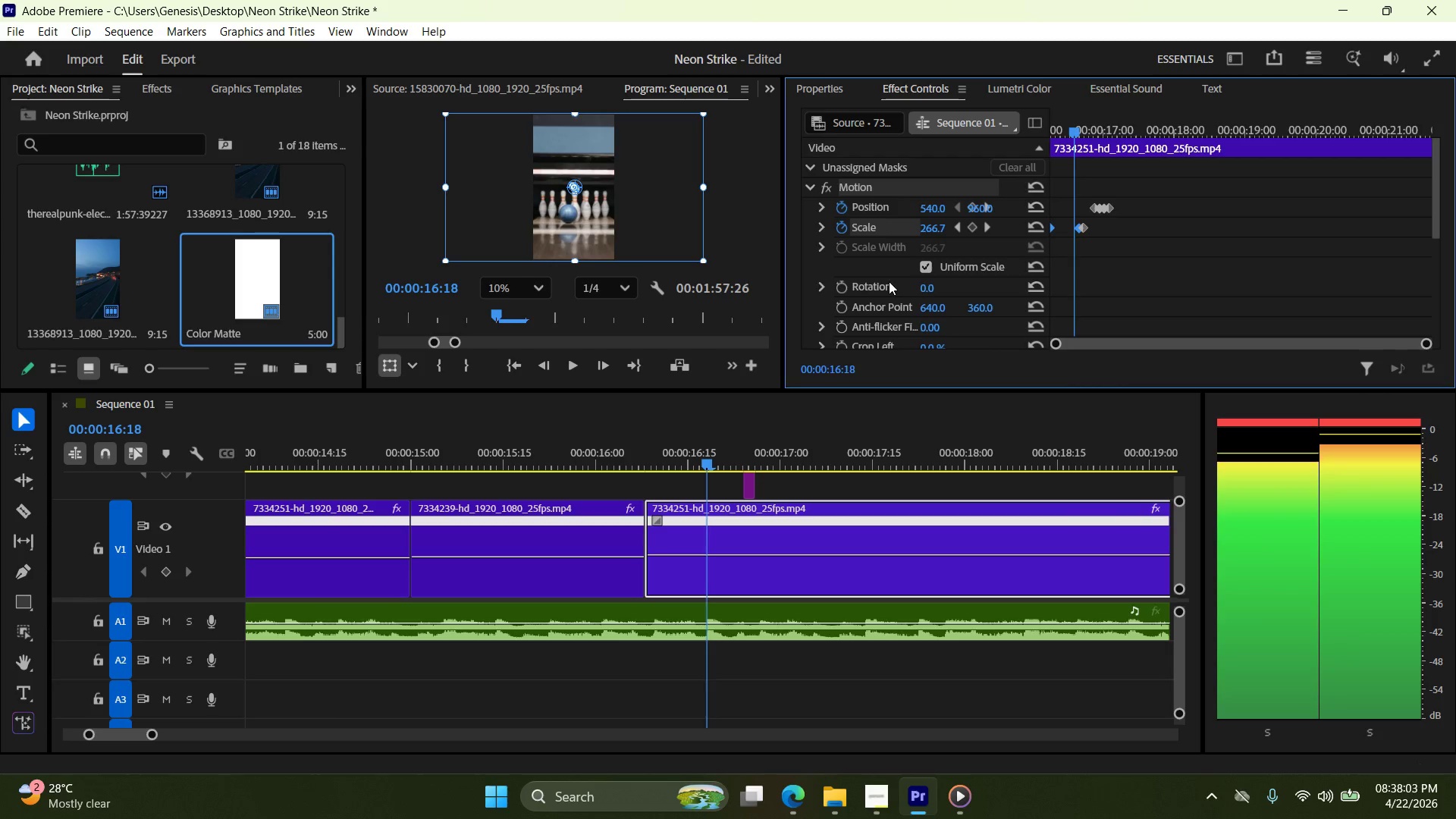 
key(ArrowLeft)
 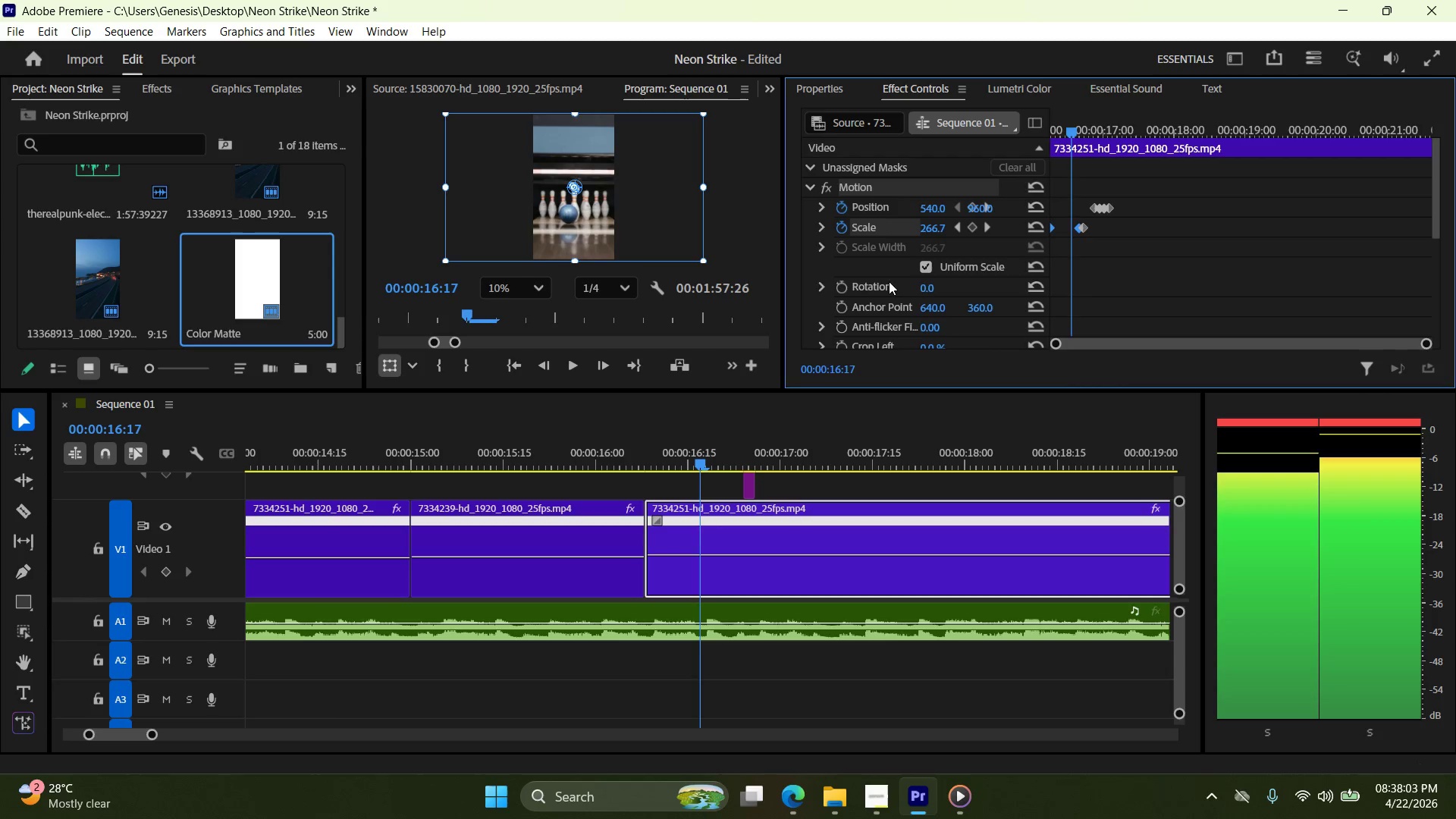 
key(ArrowLeft)
 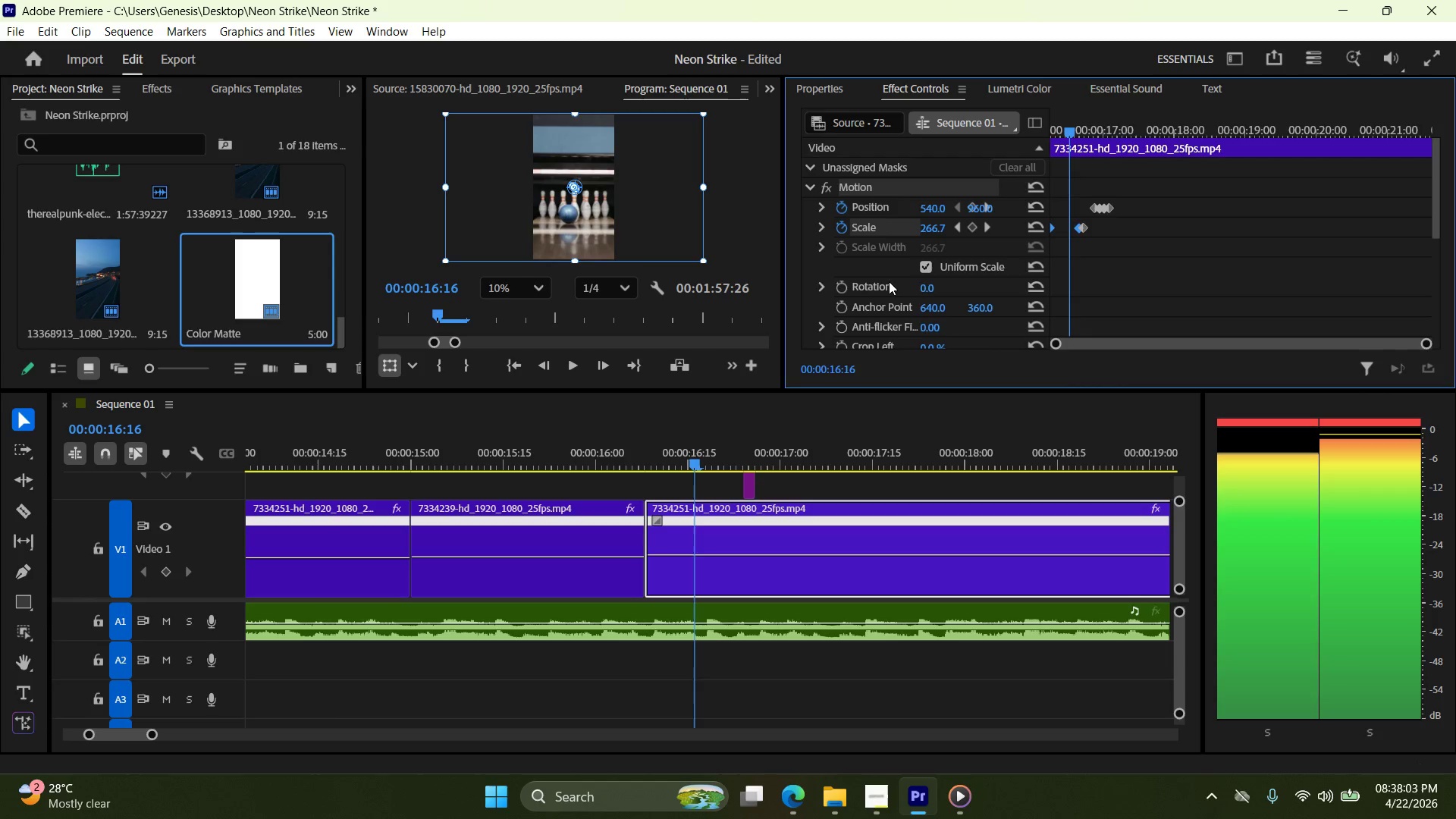 
key(ArrowRight)
 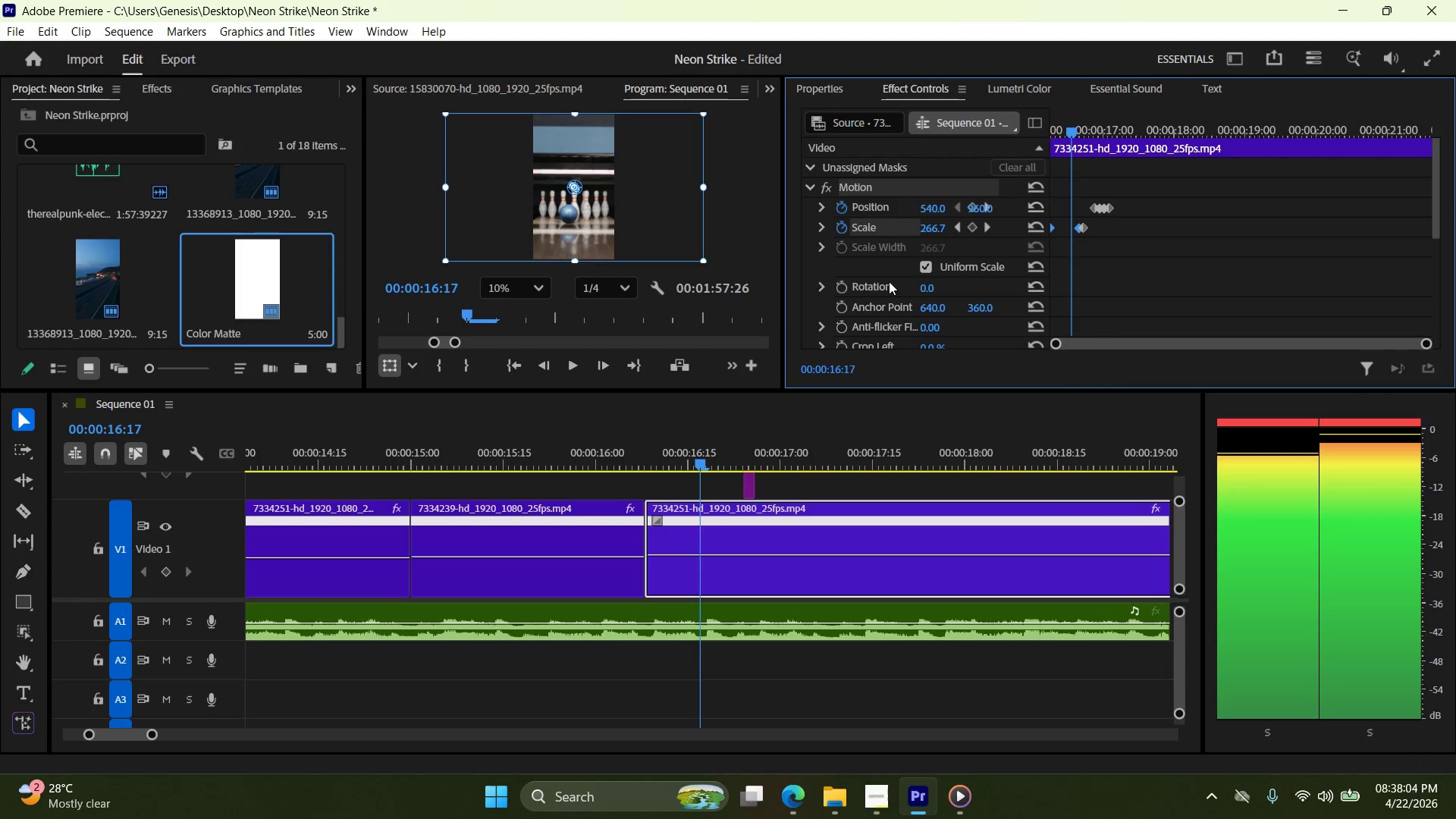 
key(ArrowRight)
 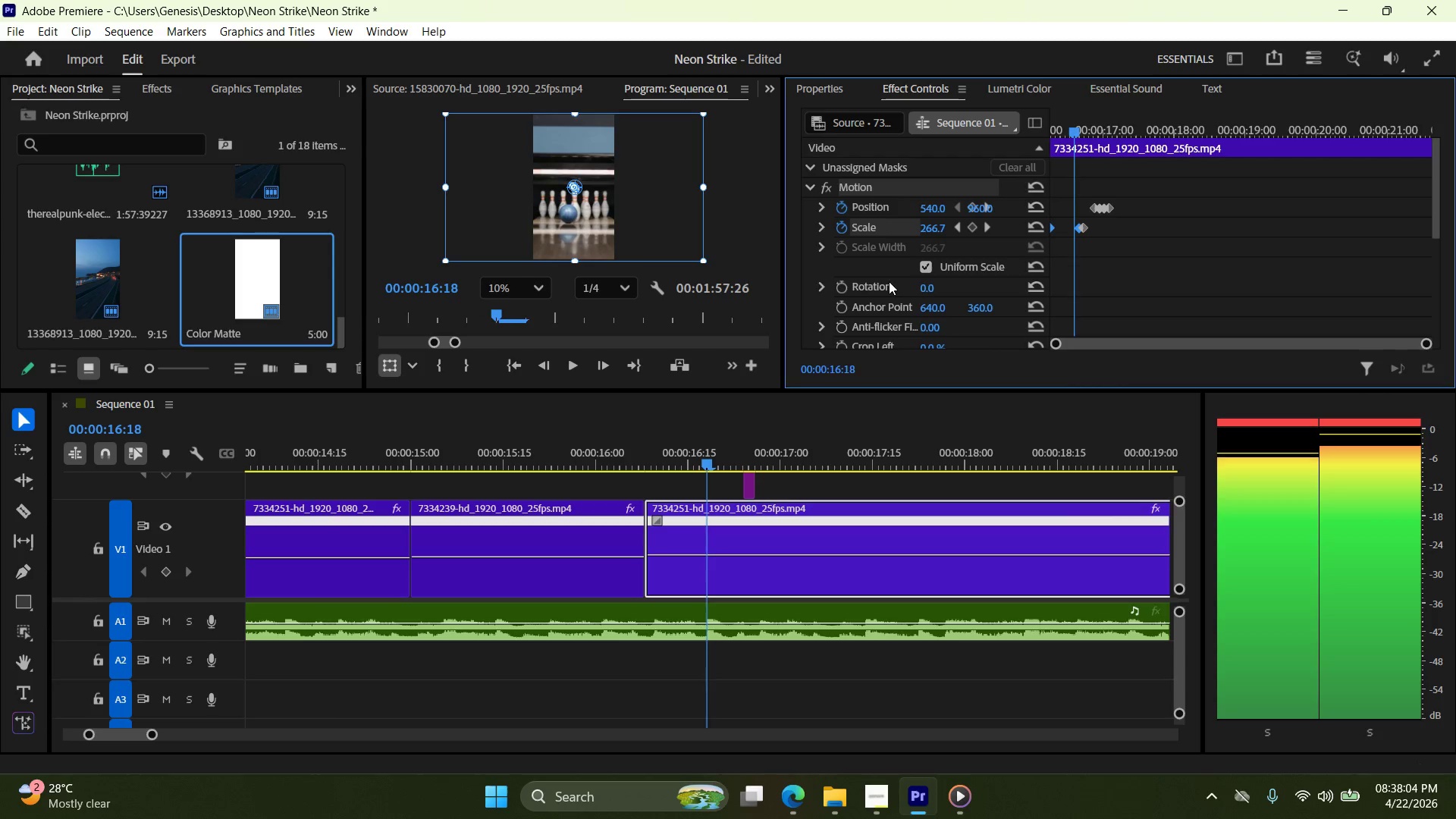 
key(ArrowRight)
 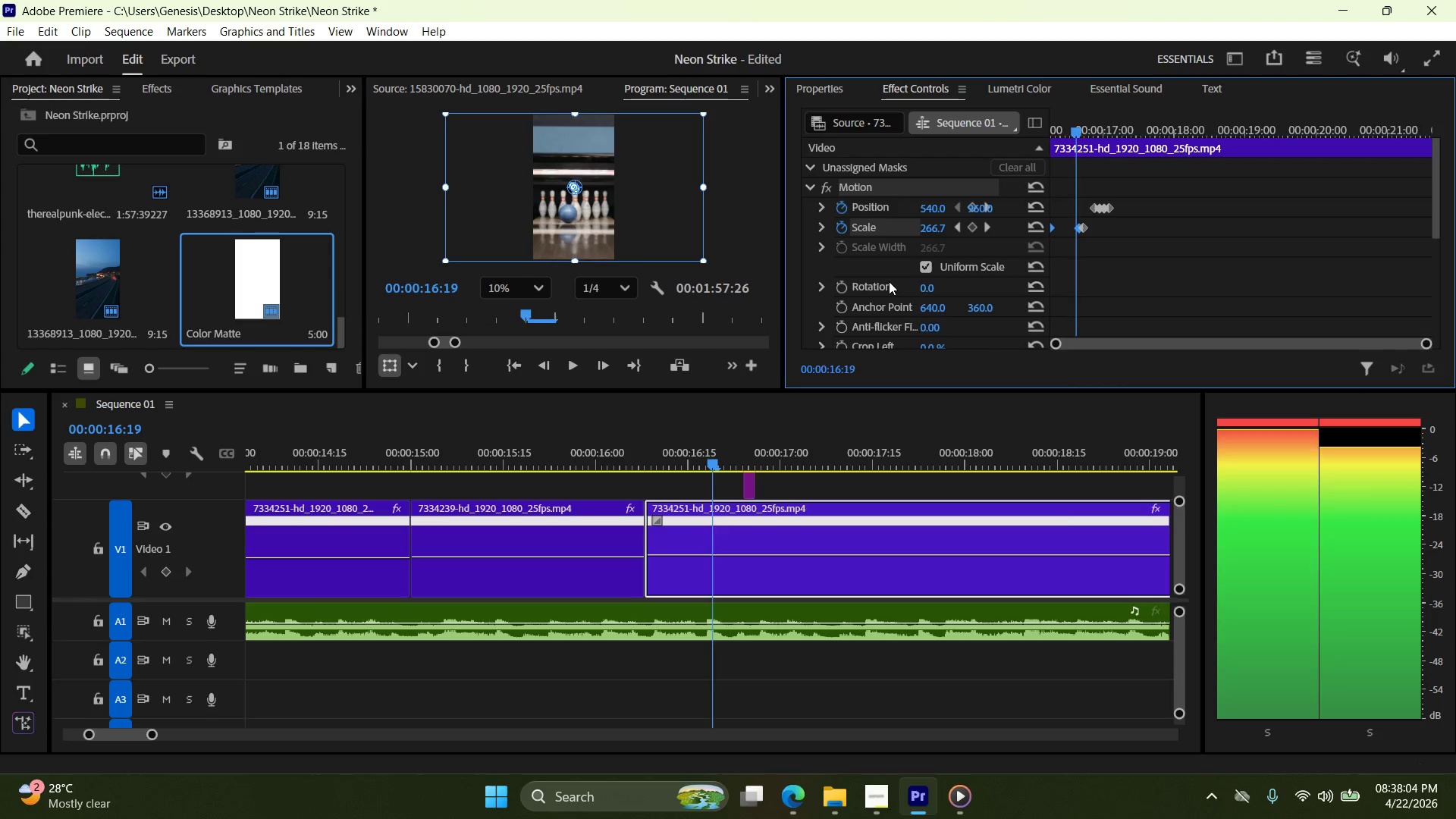 
key(ArrowRight)
 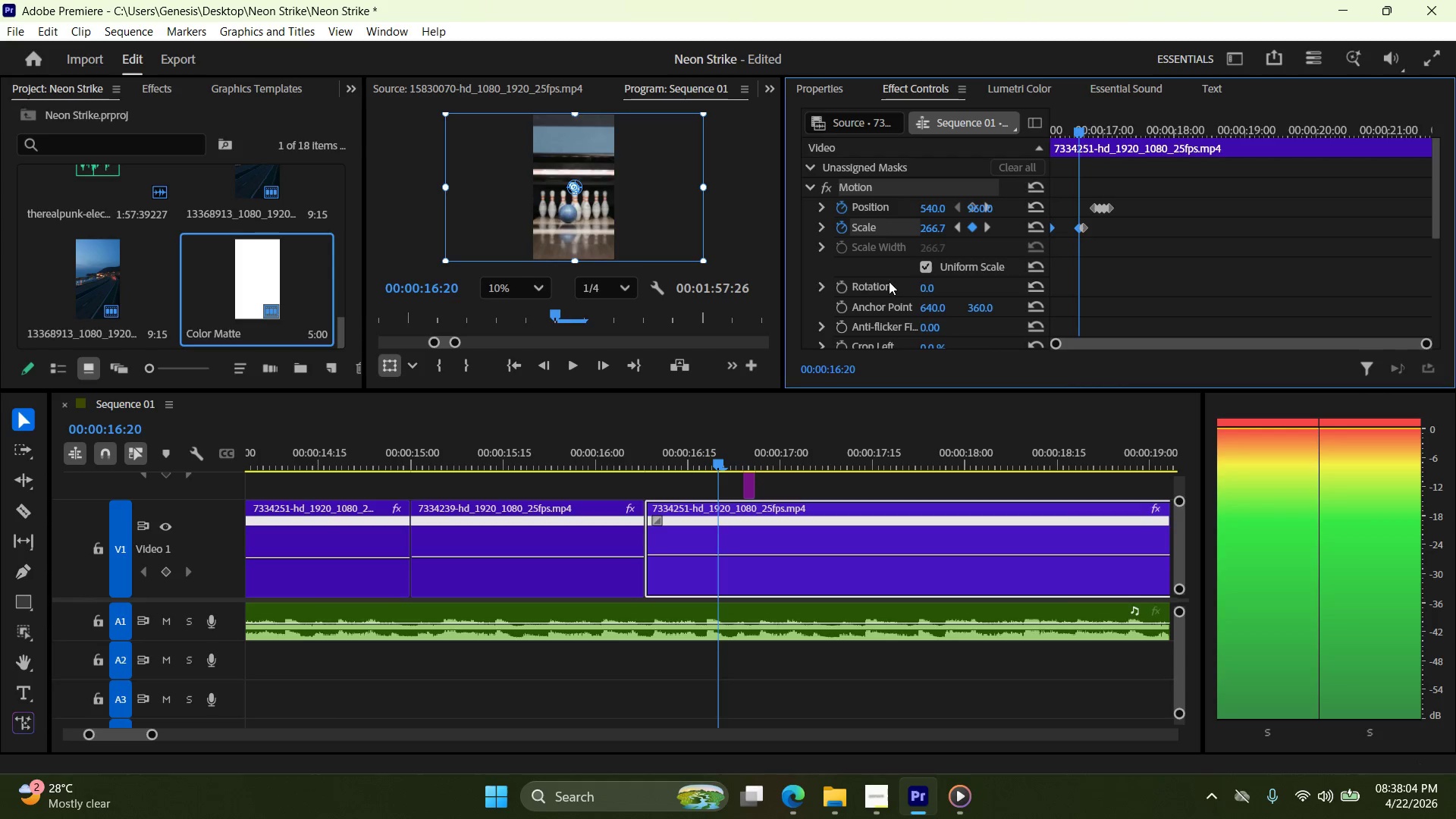 
key(ArrowRight)
 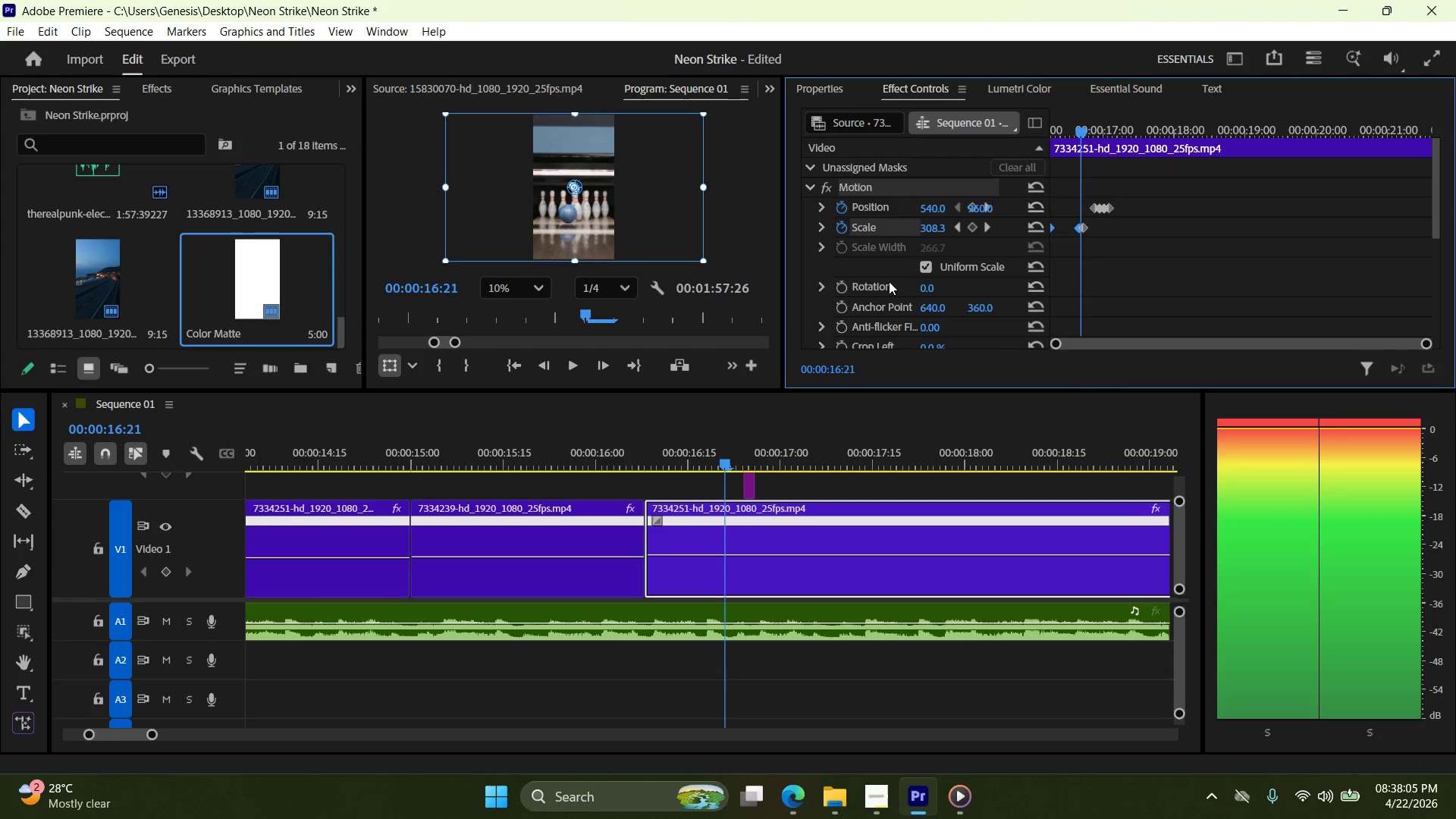 
key(ArrowRight)
 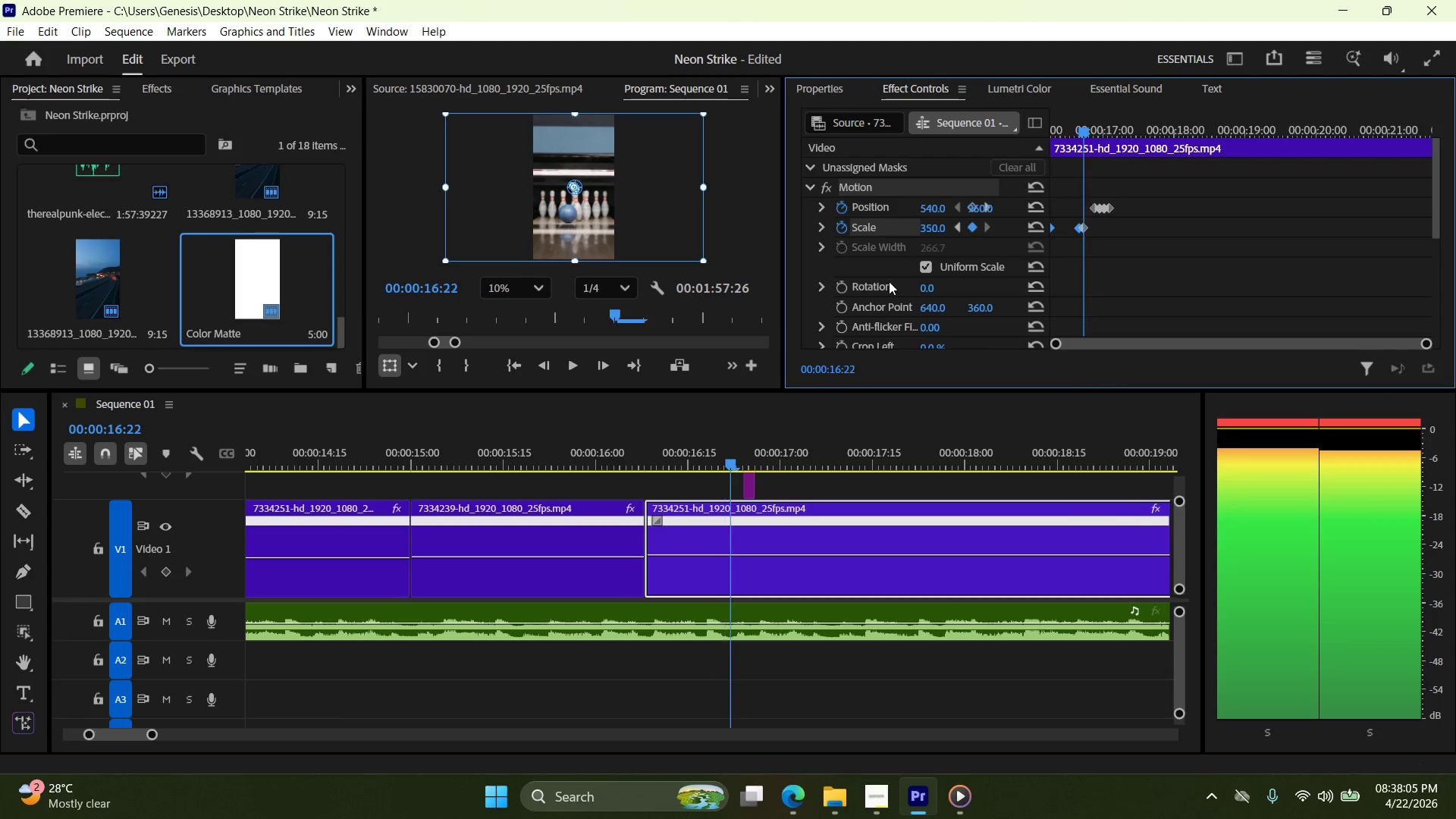 
key(ArrowRight)
 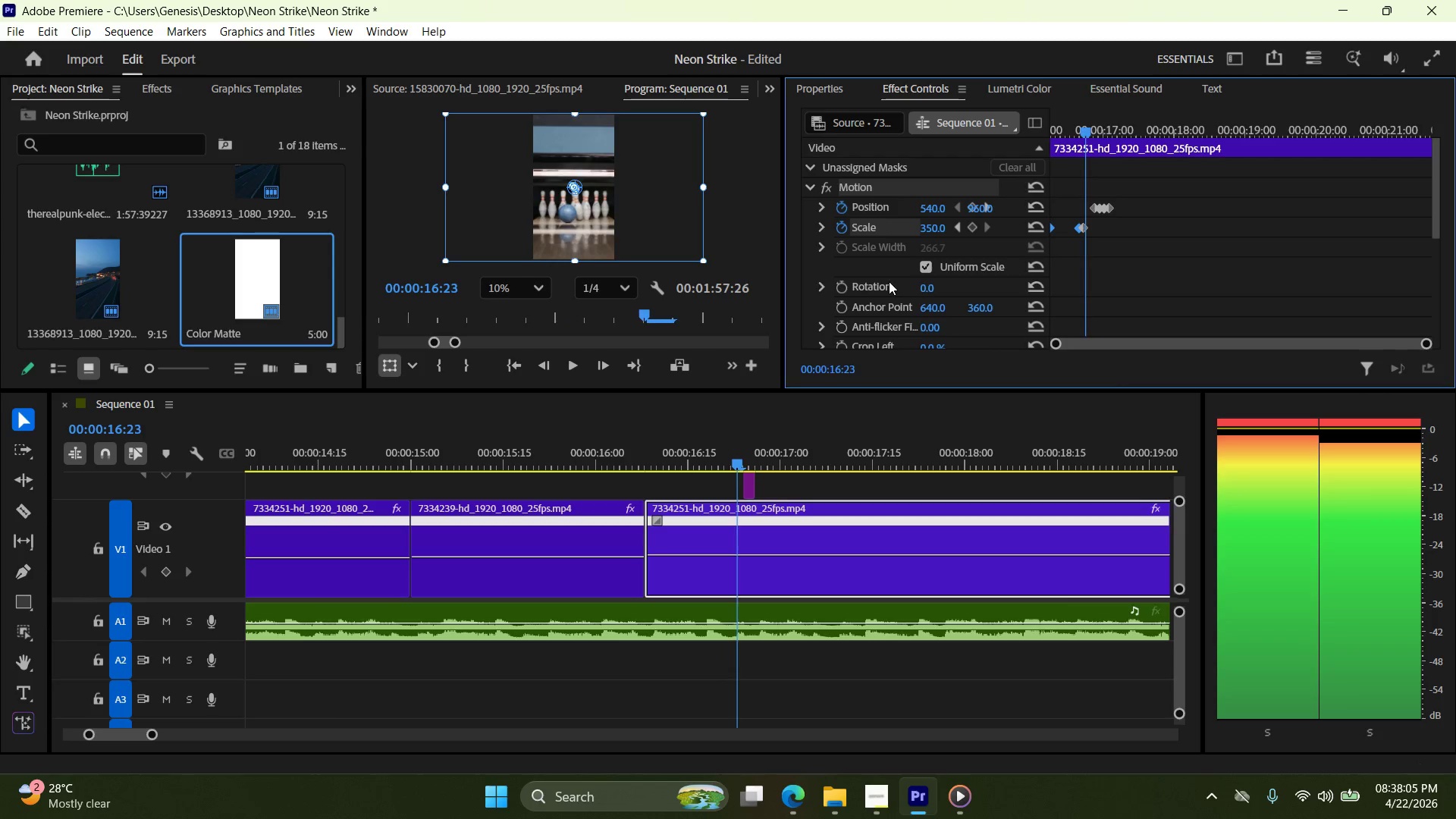 
key(ArrowRight)
 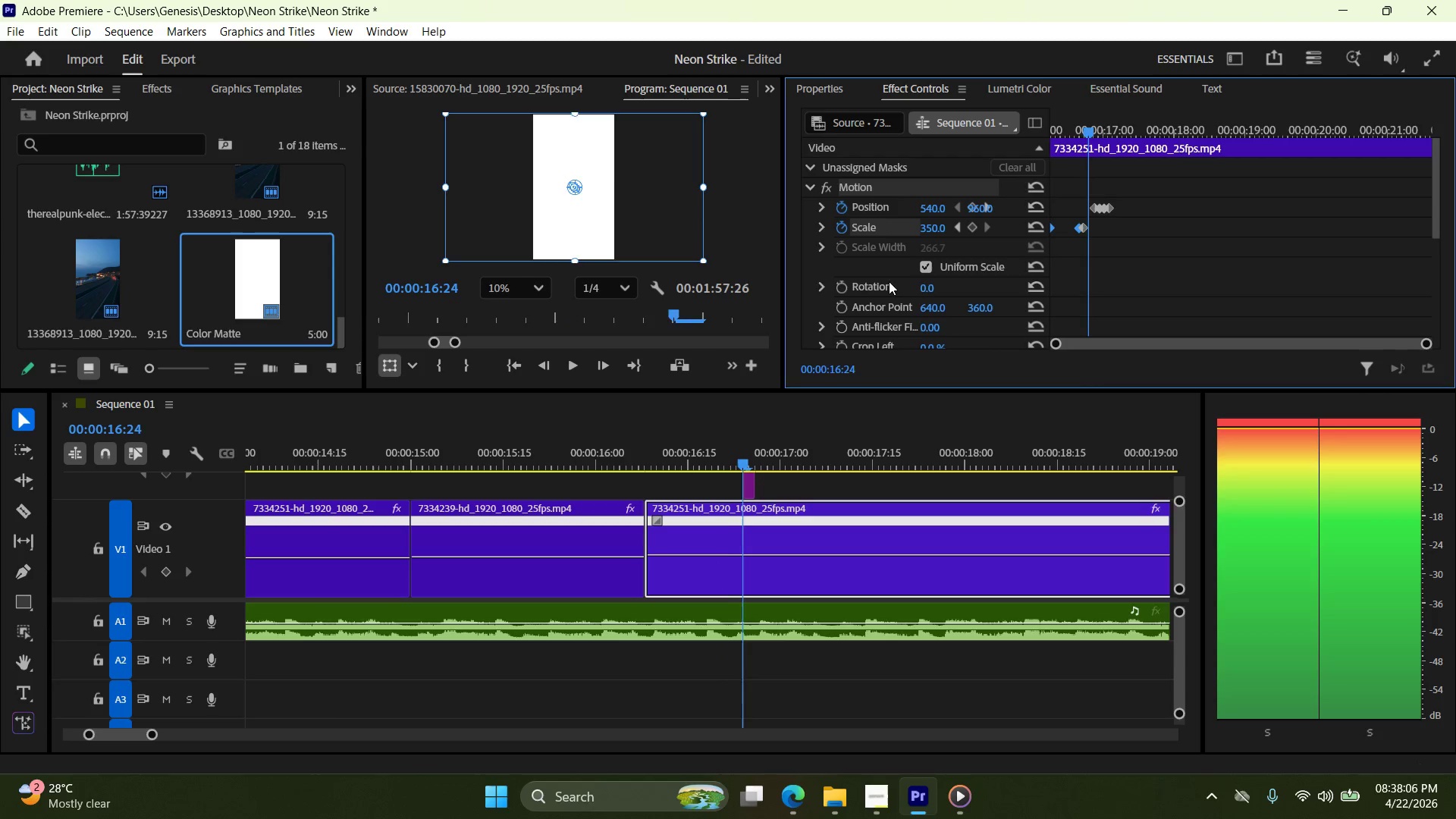 
key(ArrowLeft)
 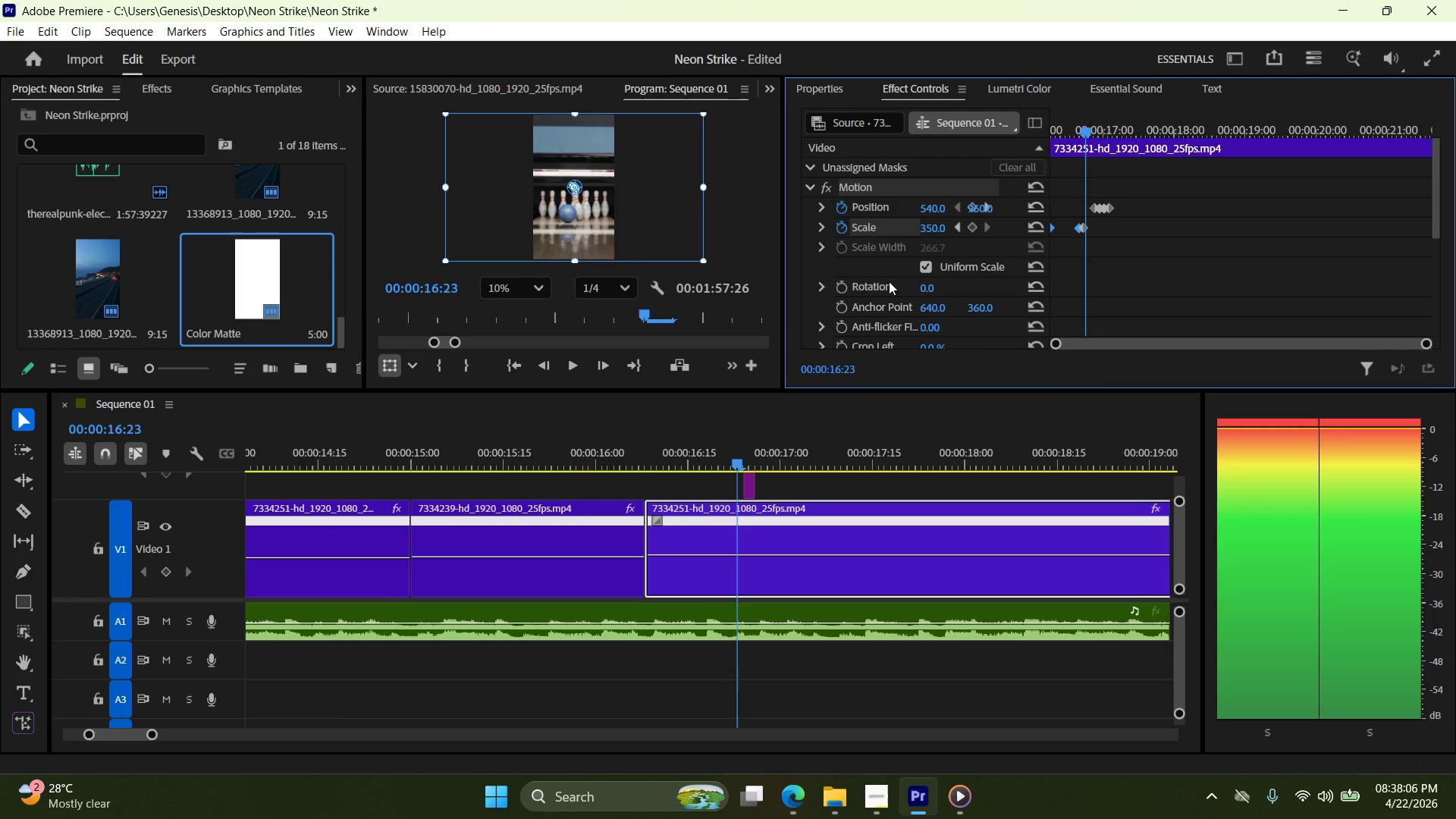 
key(ArrowRight)
 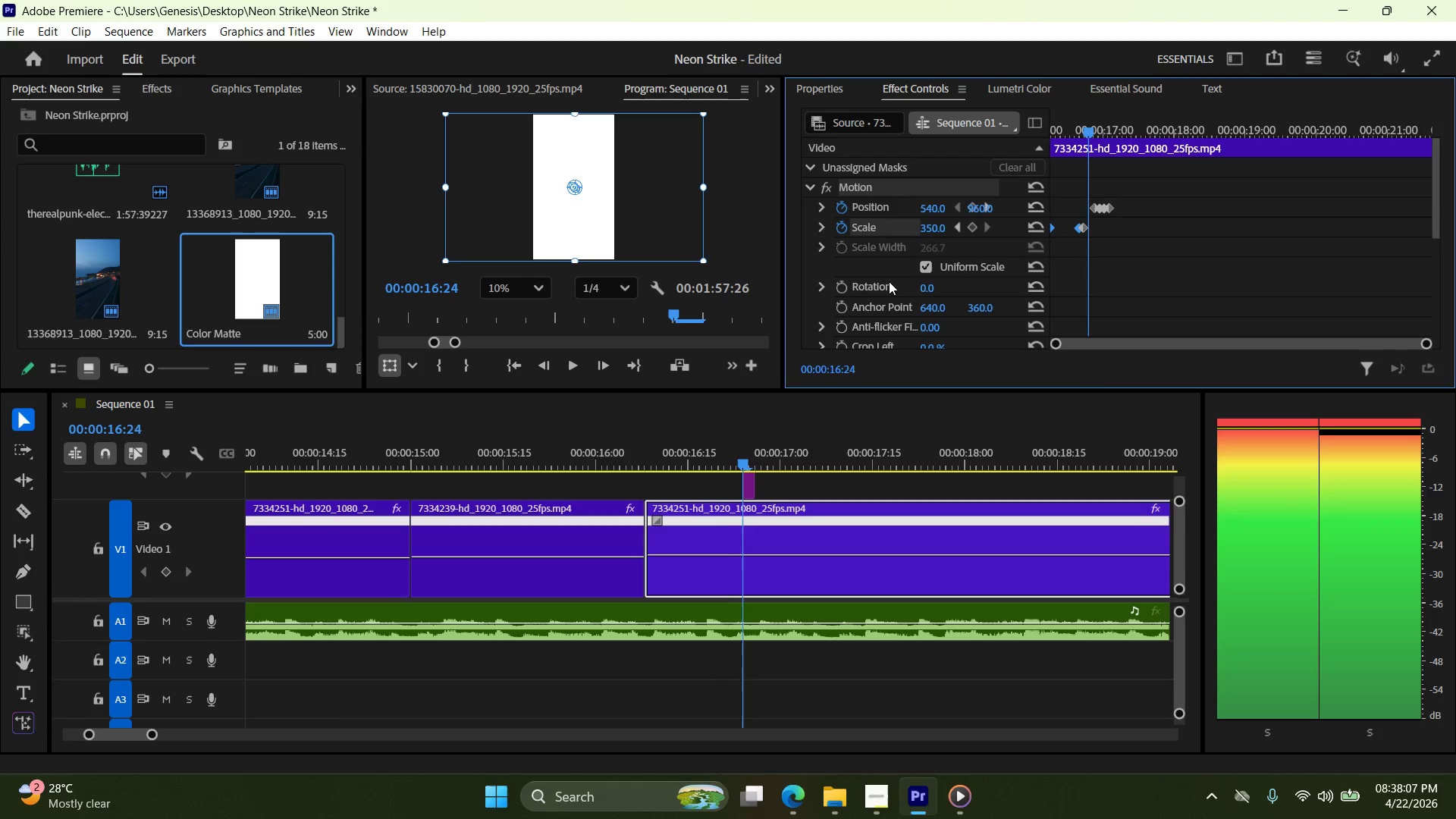 
key(ArrowLeft)
 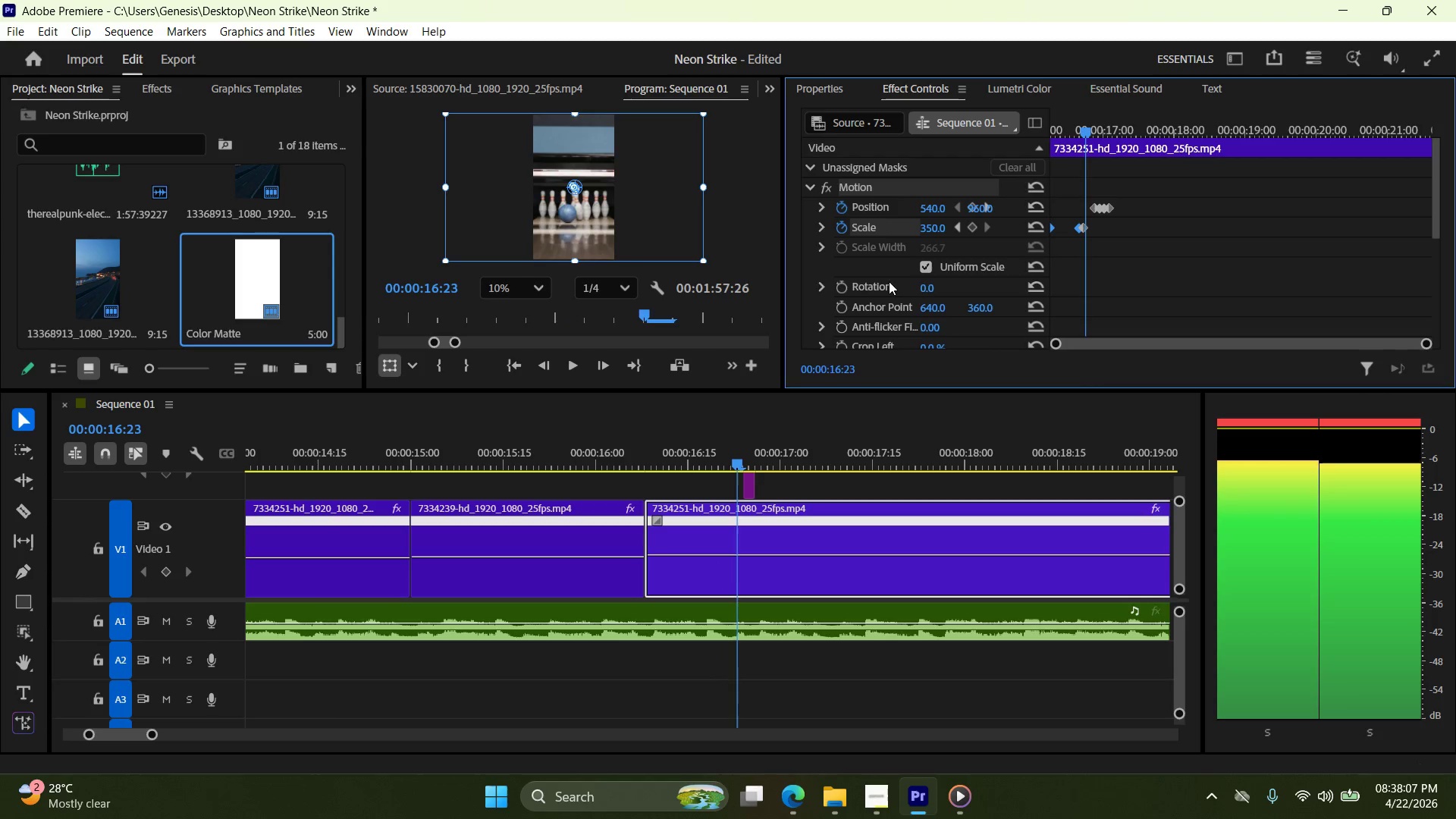 
key(ArrowRight)
 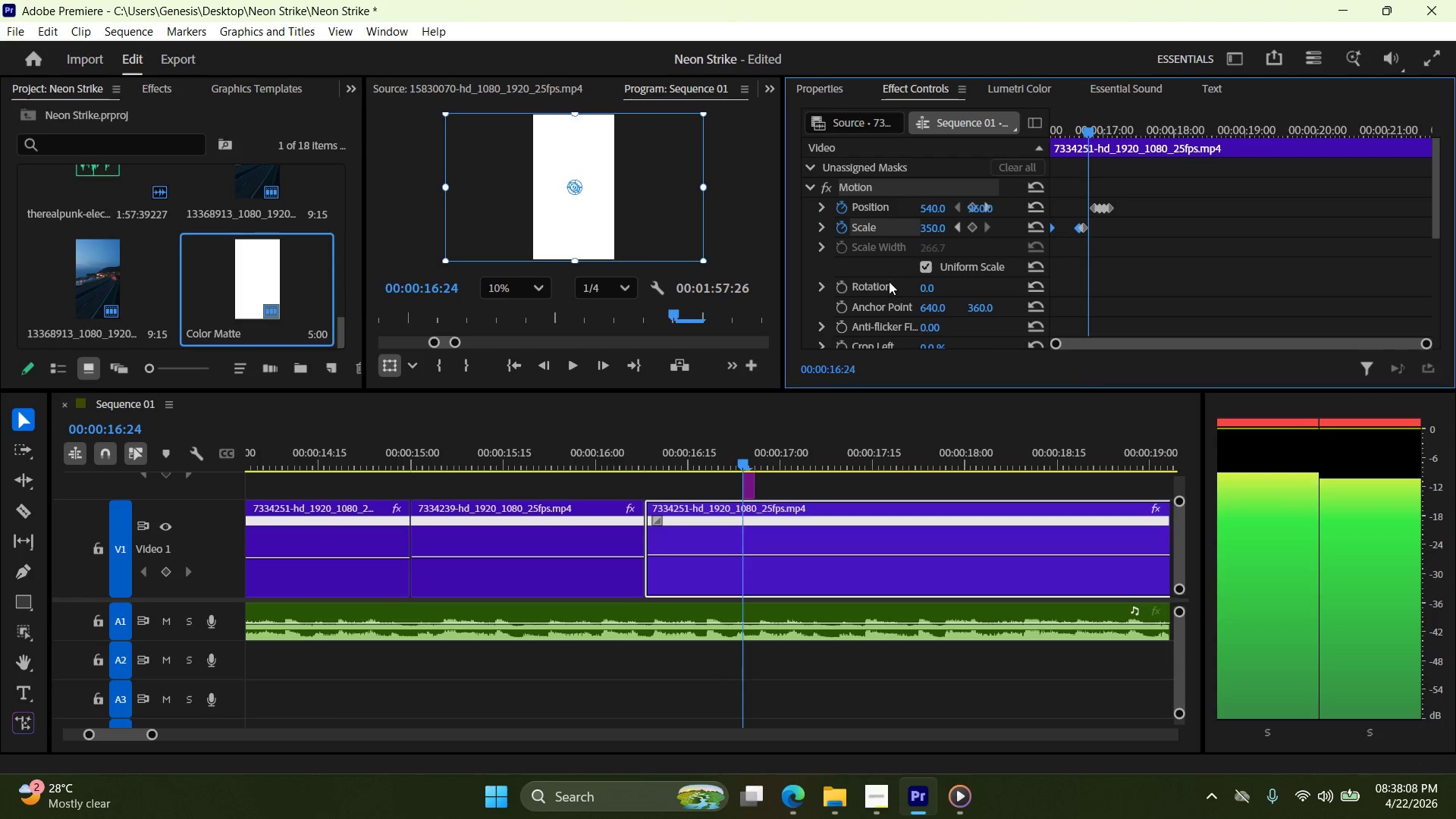 
key(ArrowRight)
 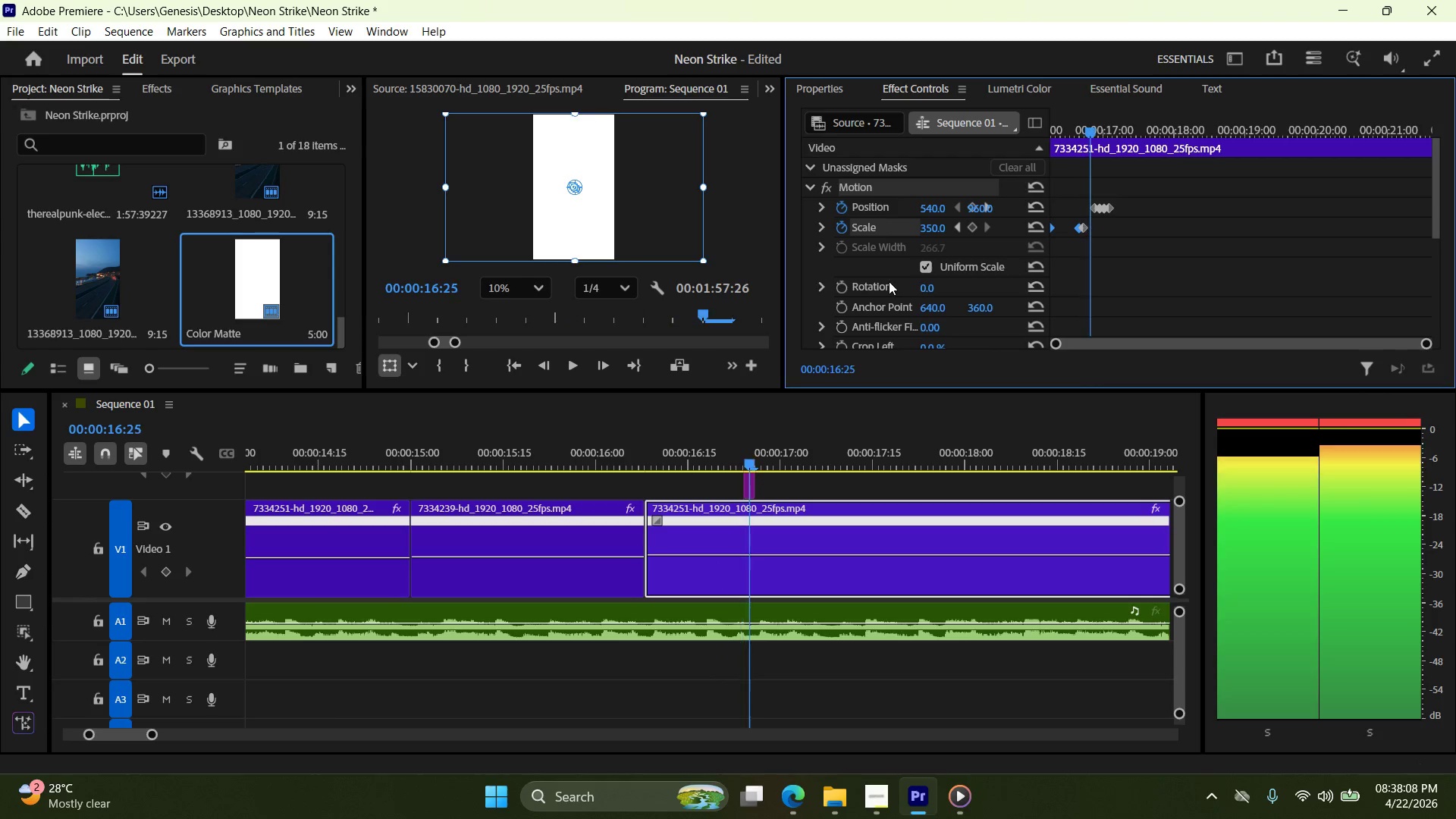 
key(ArrowRight)
 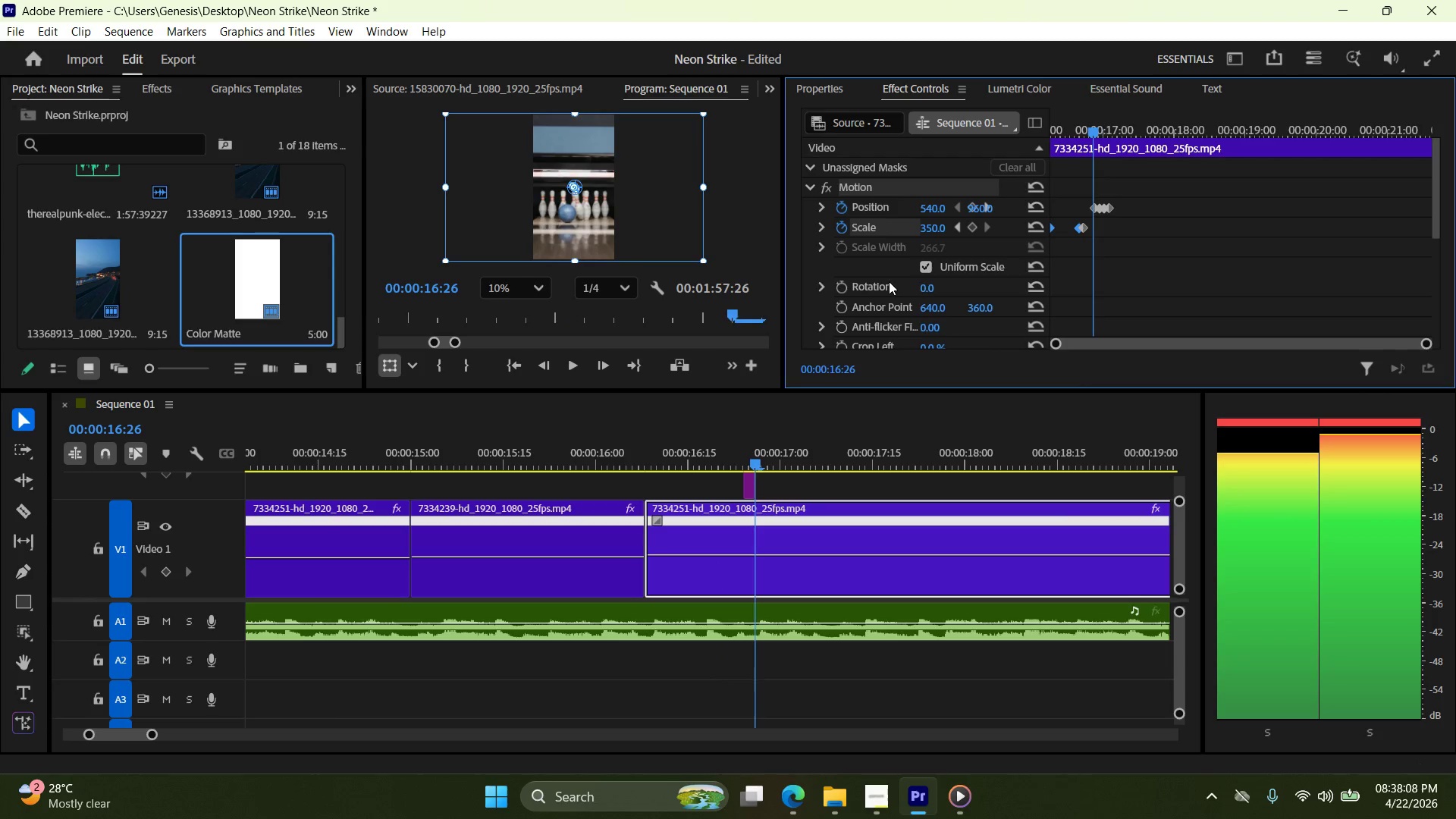 
key(ArrowLeft)
 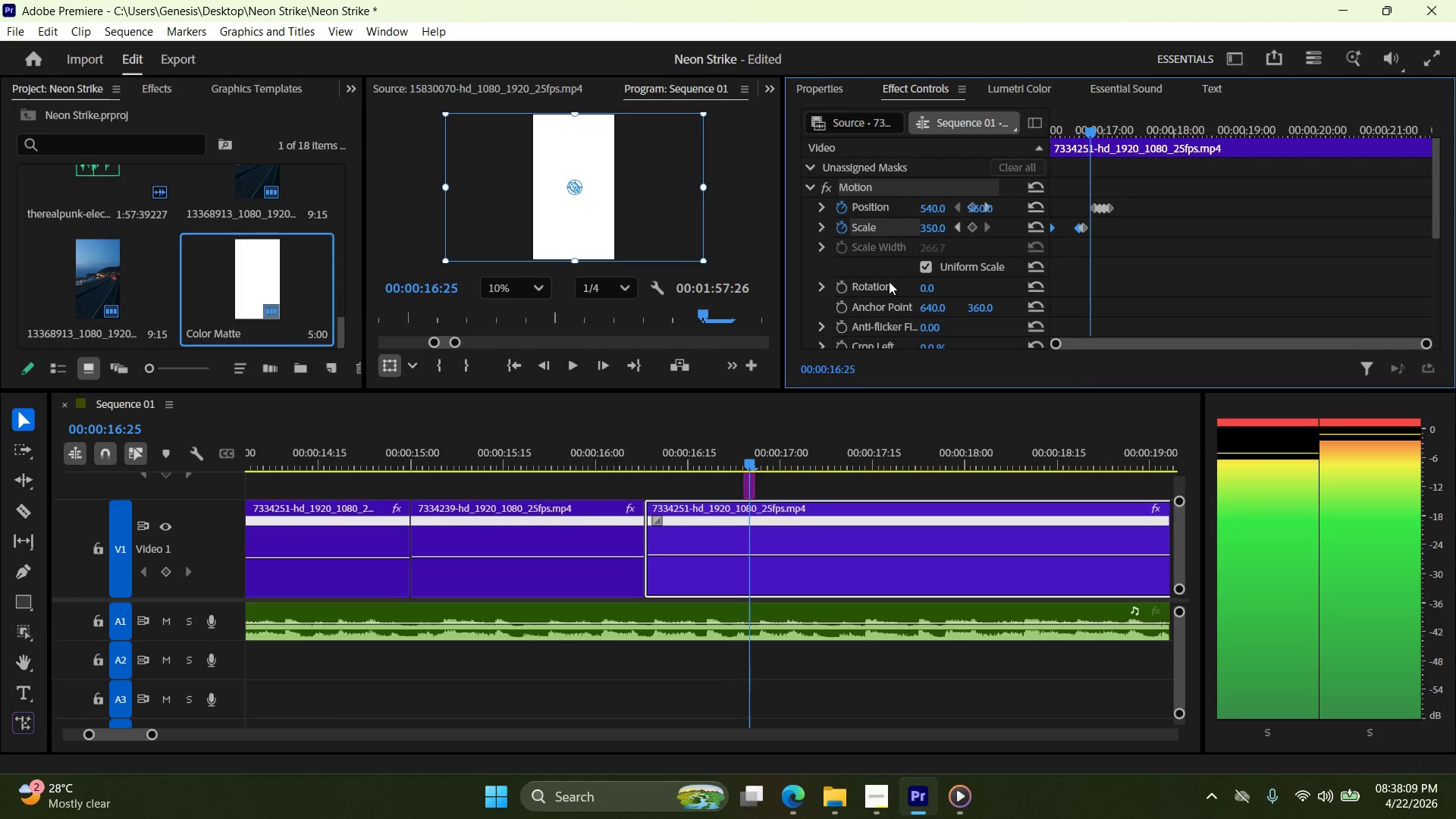 
key(ArrowLeft)
 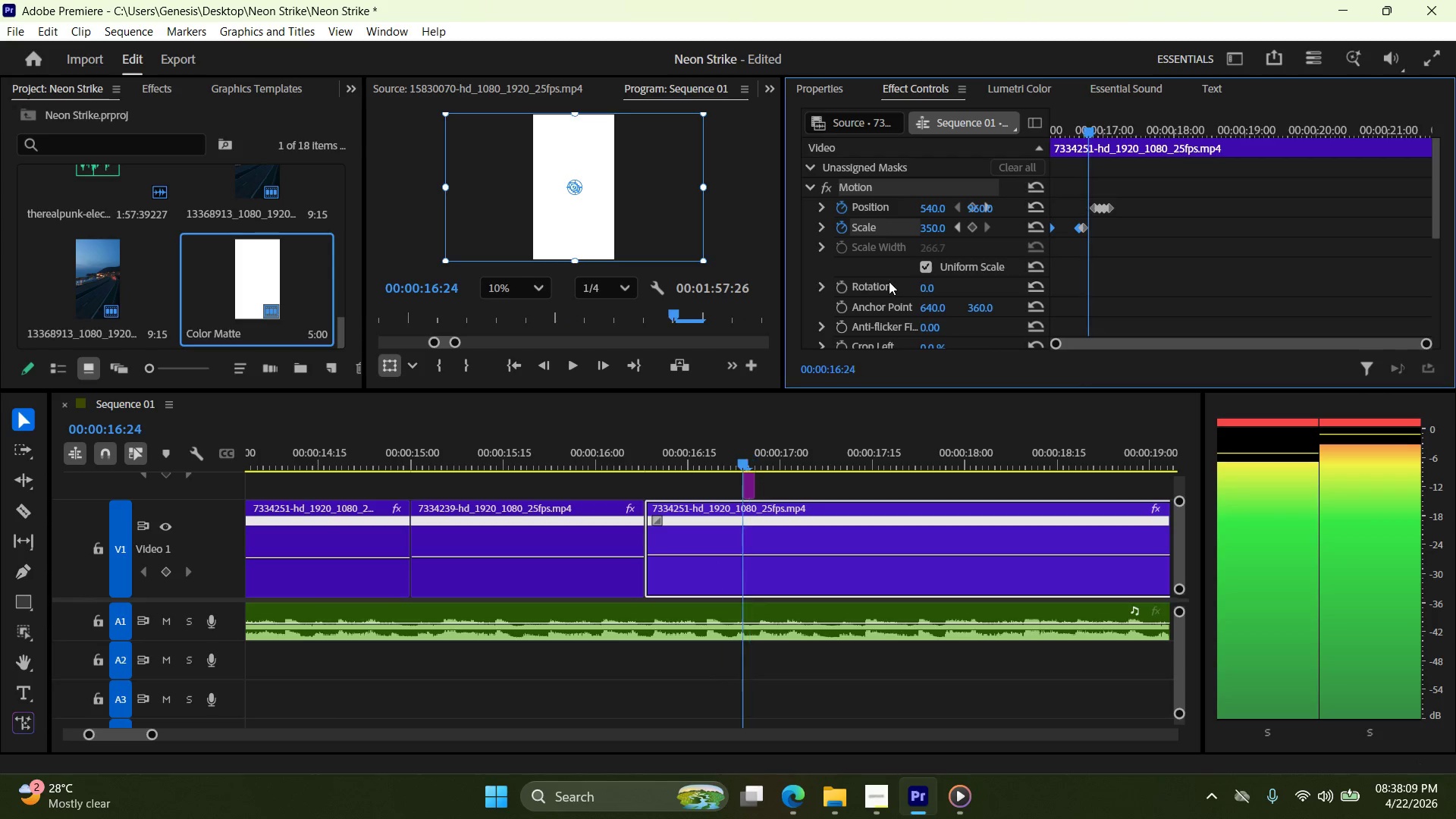 
key(ArrowLeft)
 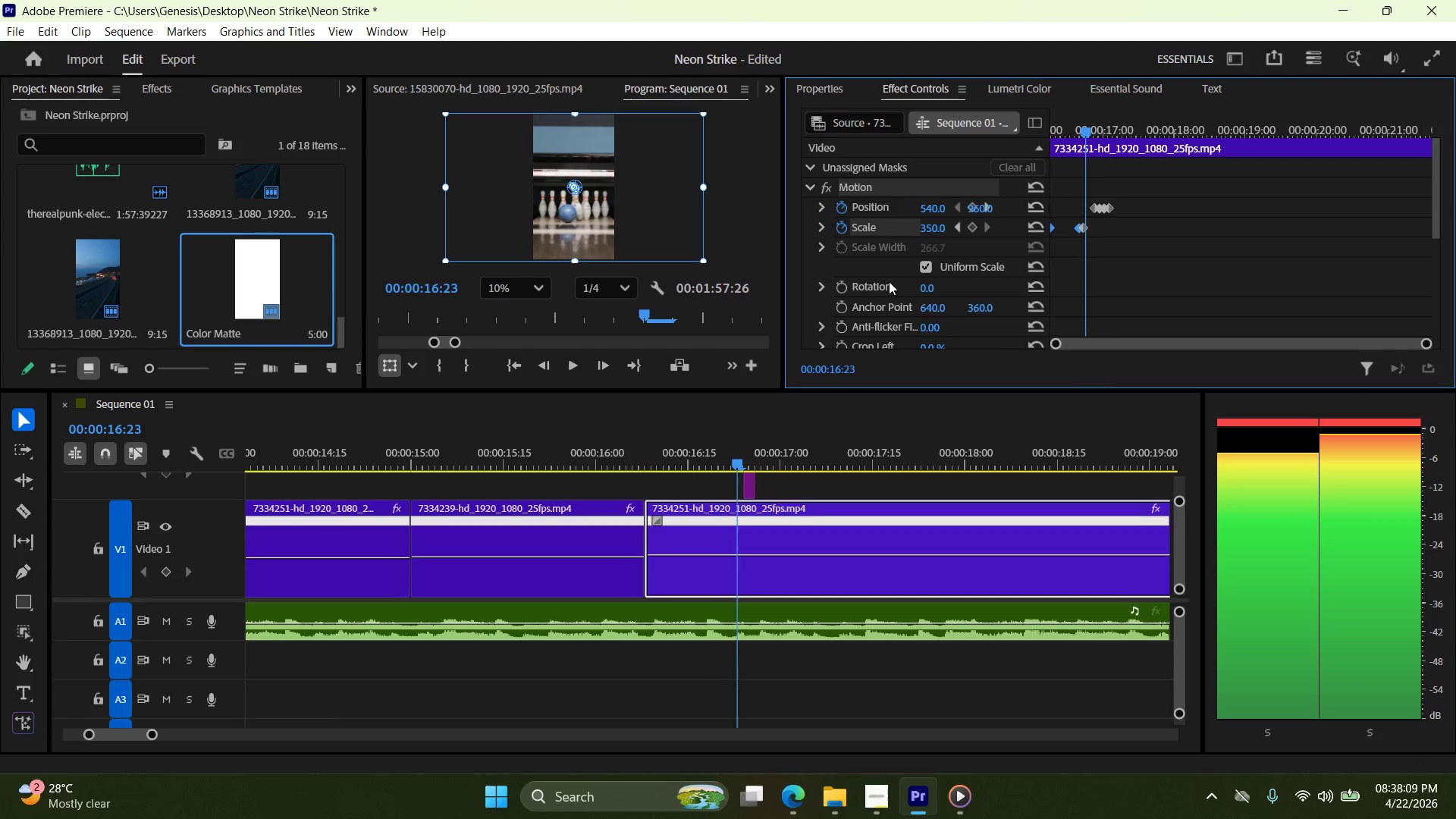 
key(ArrowLeft)
 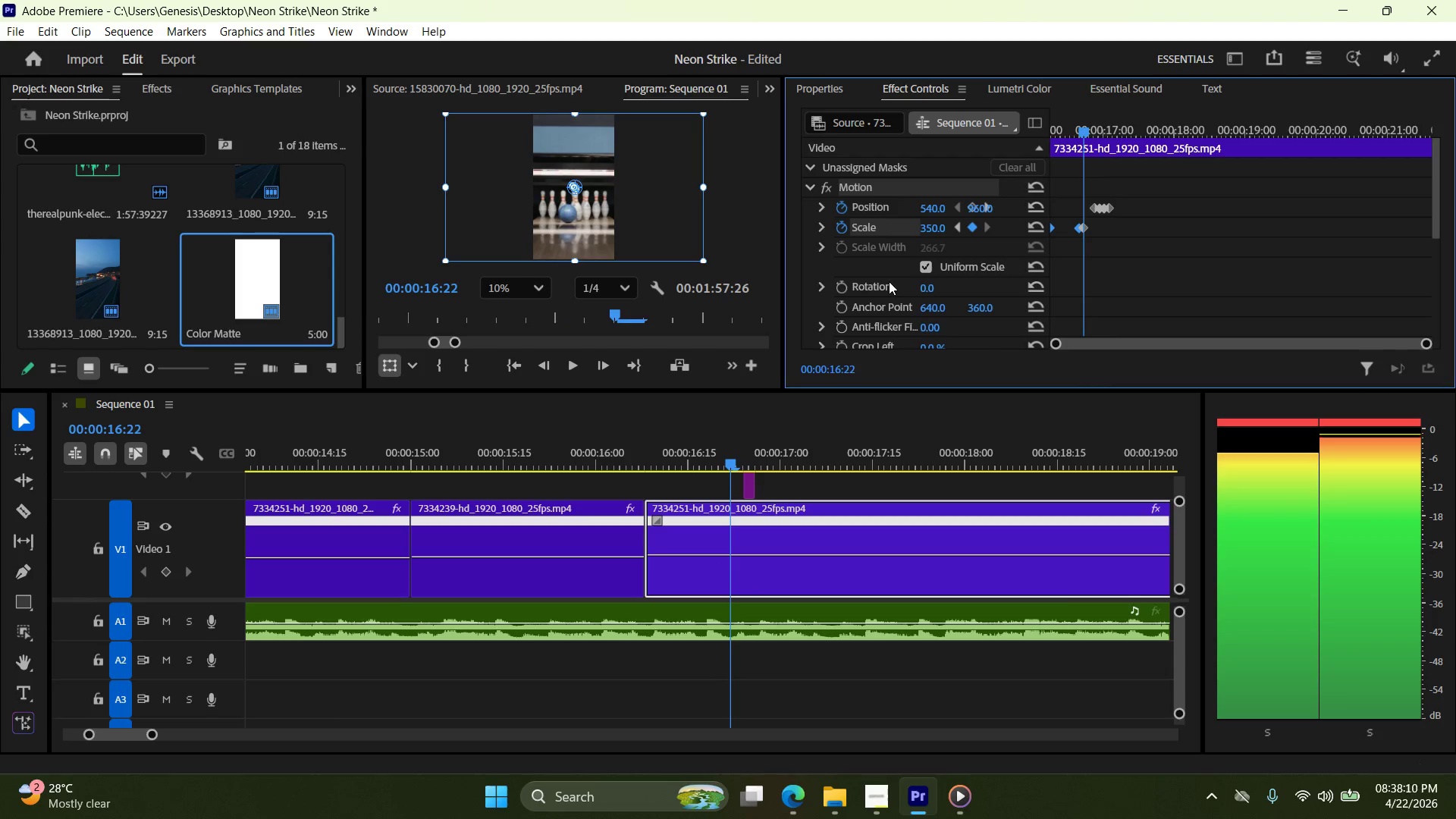 
key(ArrowLeft)
 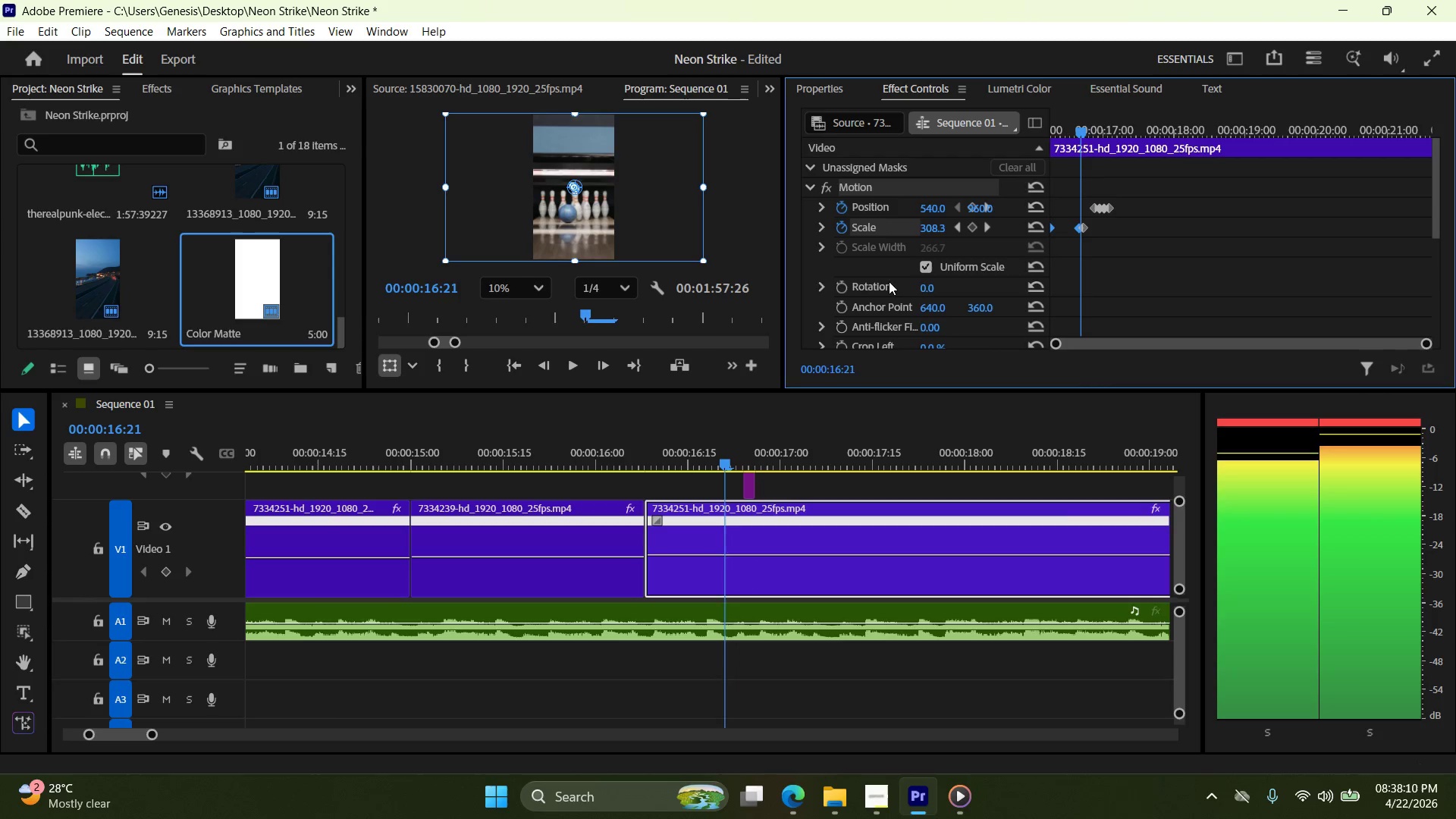 
key(ArrowLeft)
 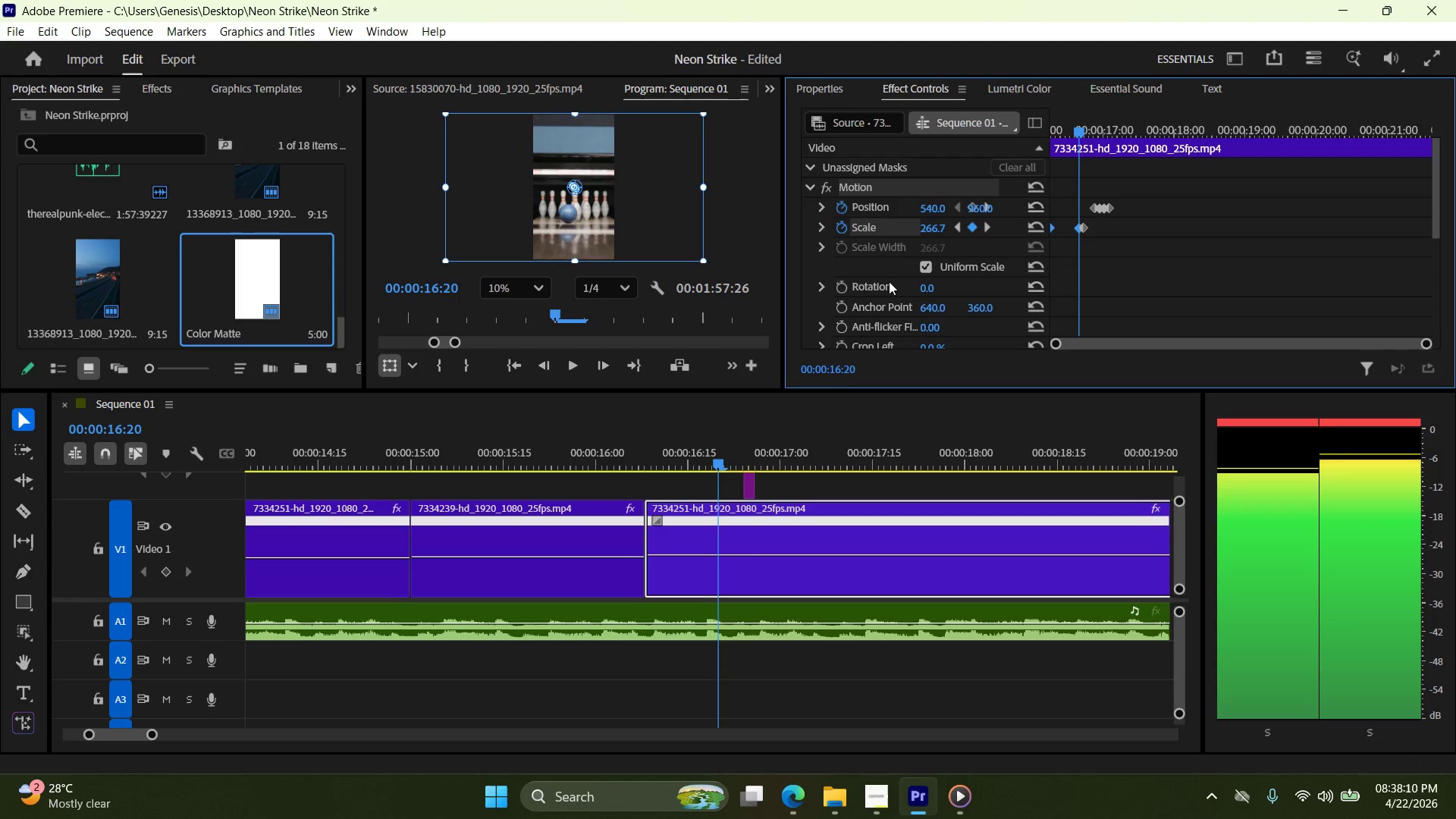 
key(ArrowLeft)
 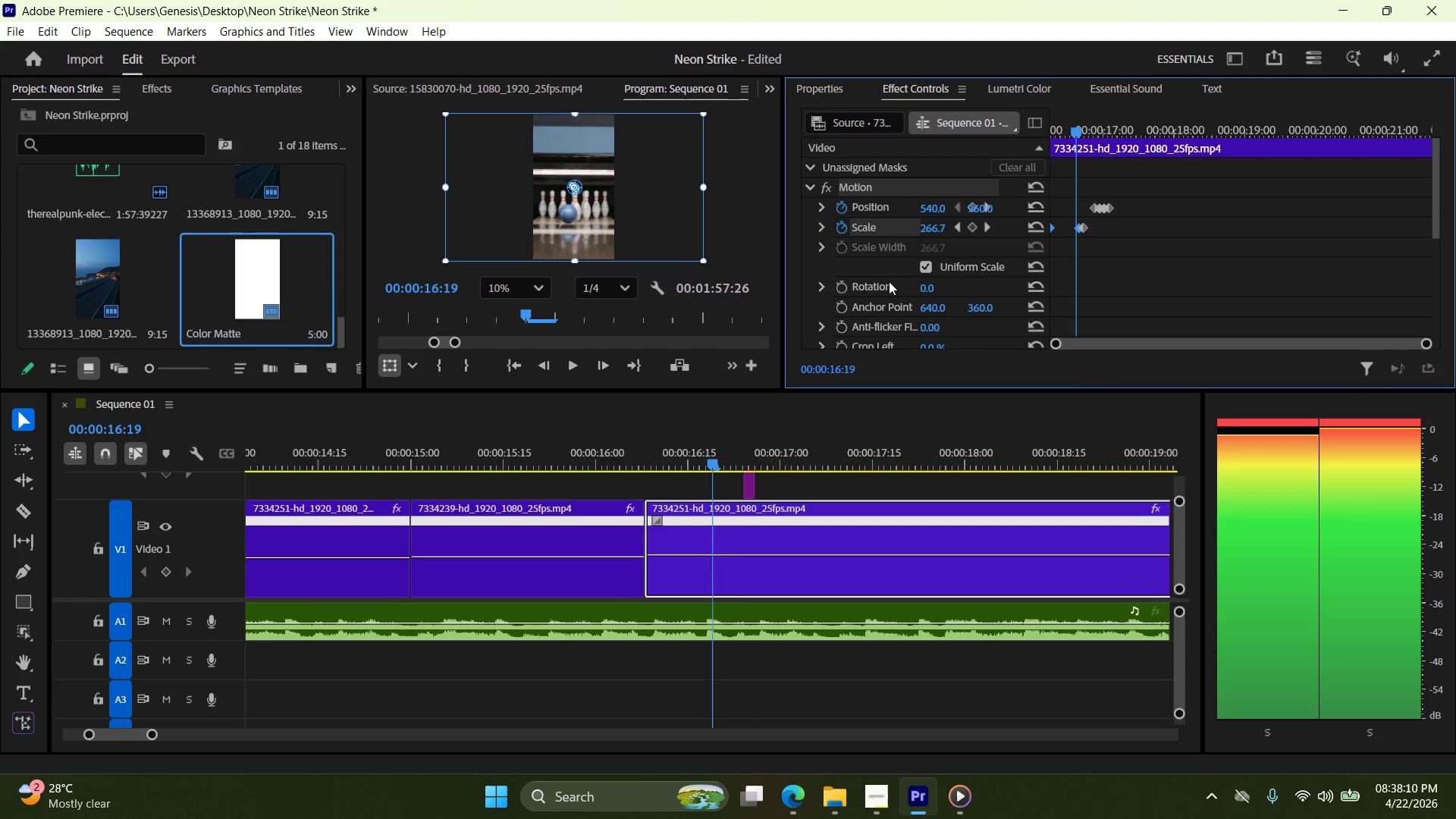 
key(ArrowLeft)
 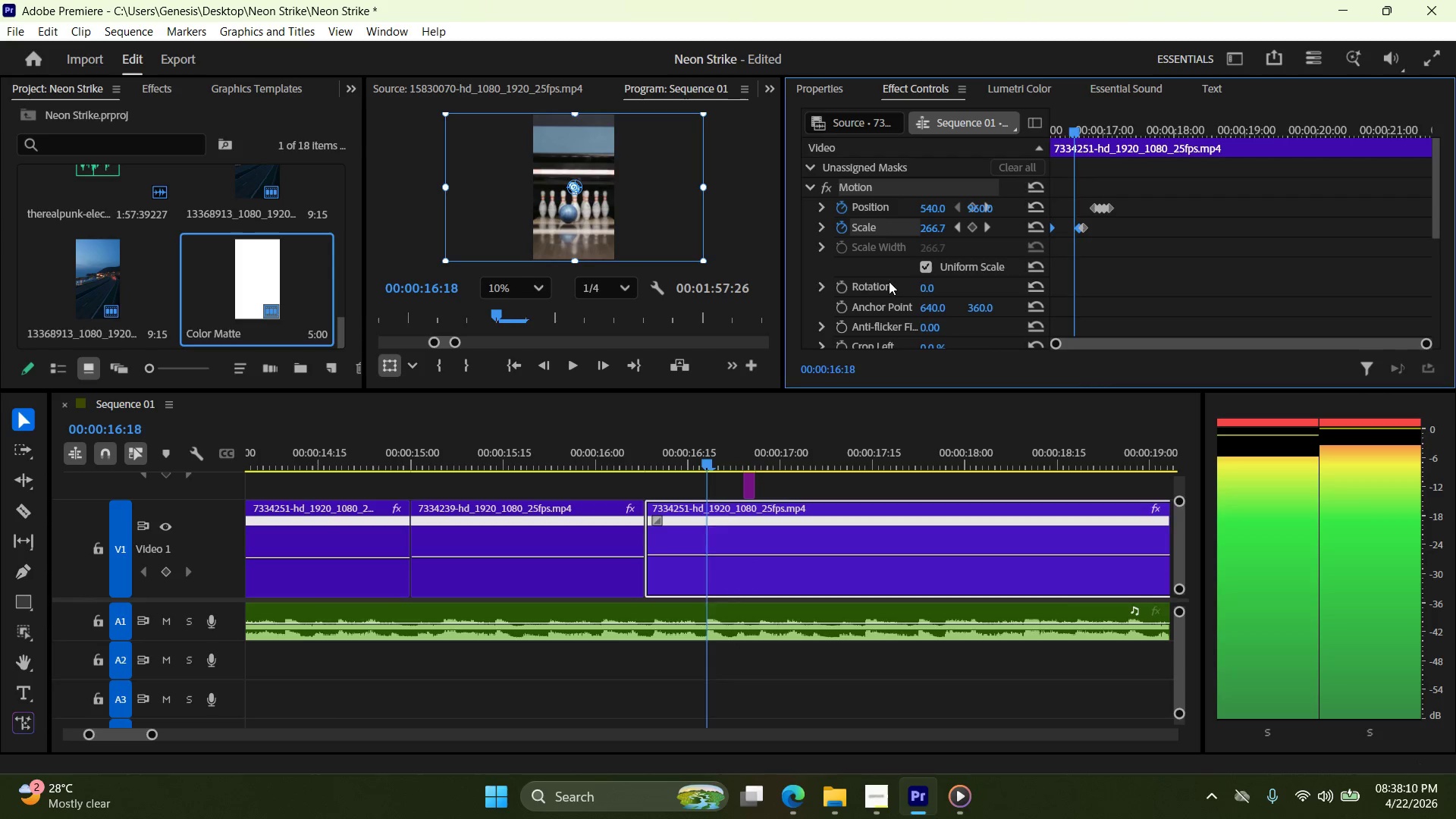 
key(ArrowLeft)
 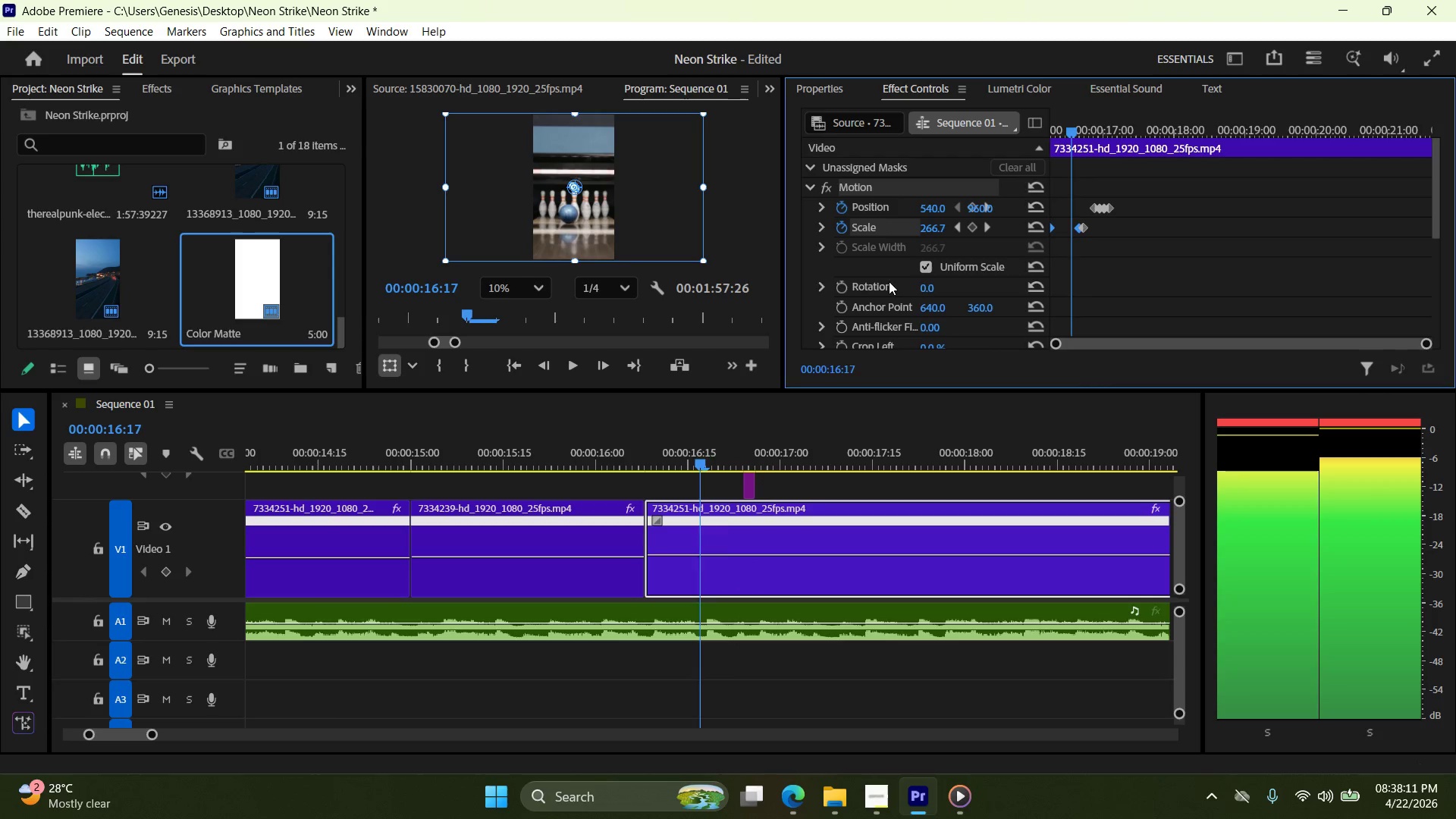 
key(ArrowLeft)
 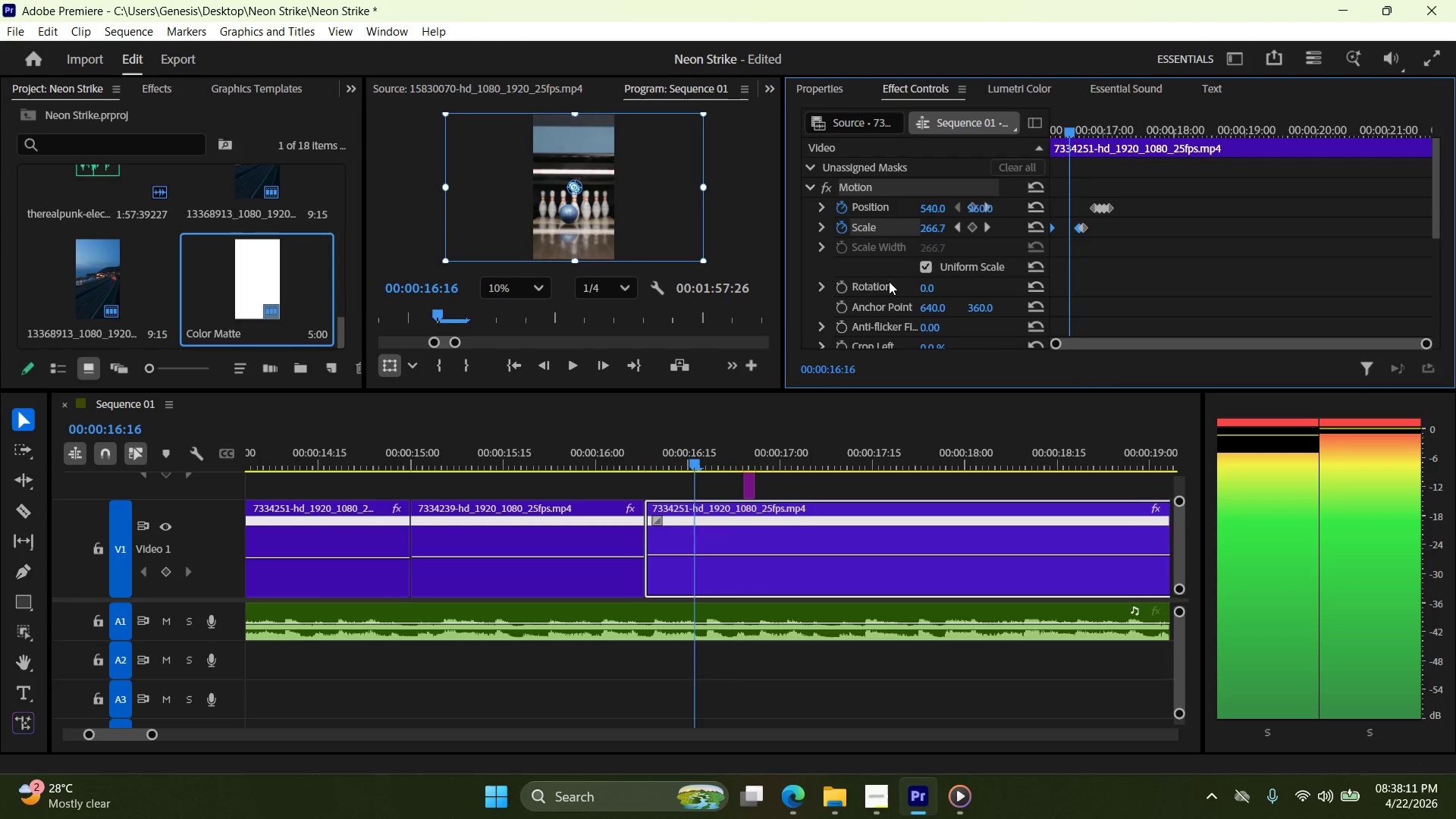 
key(ArrowLeft)
 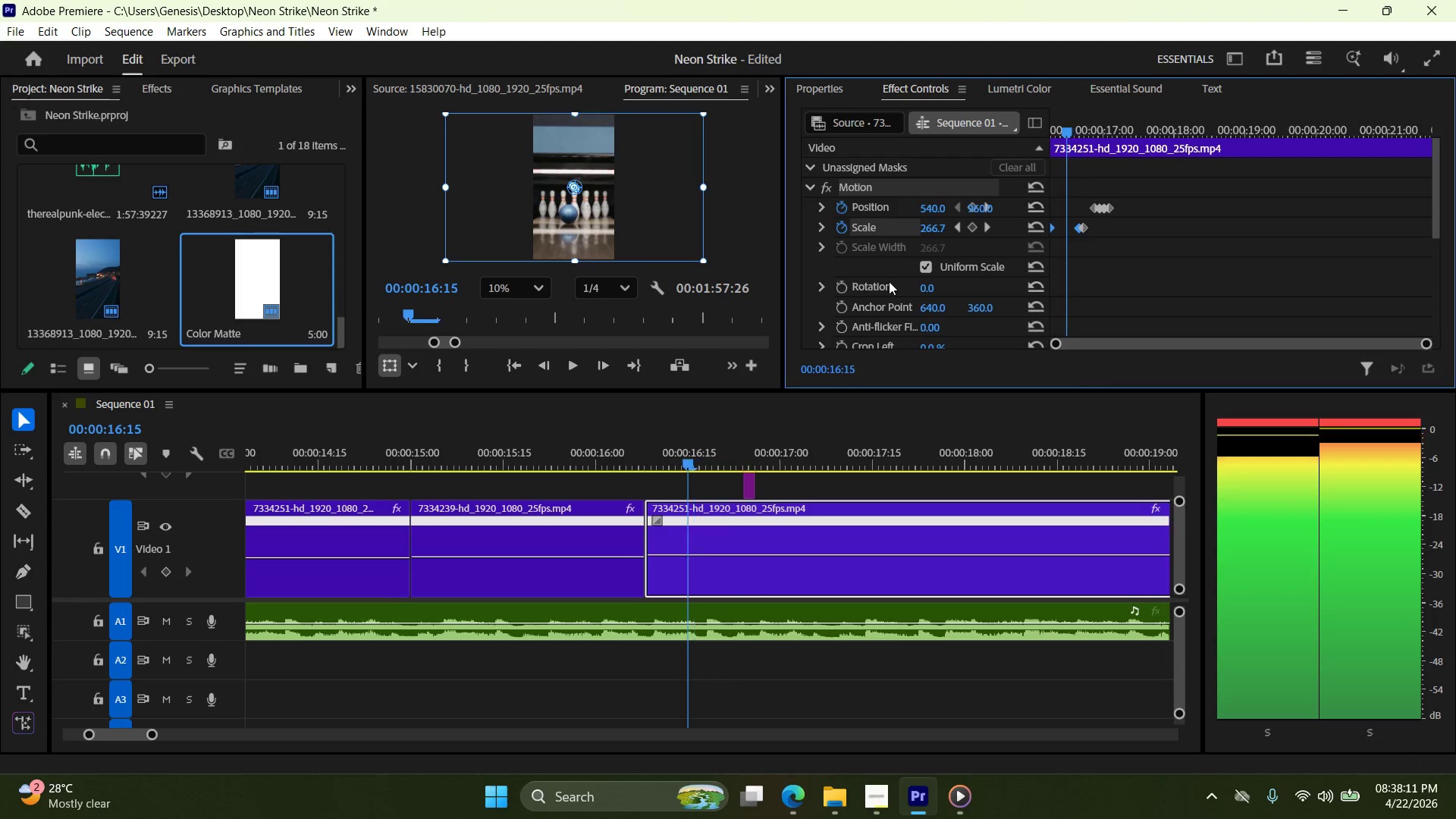 
key(ArrowLeft)
 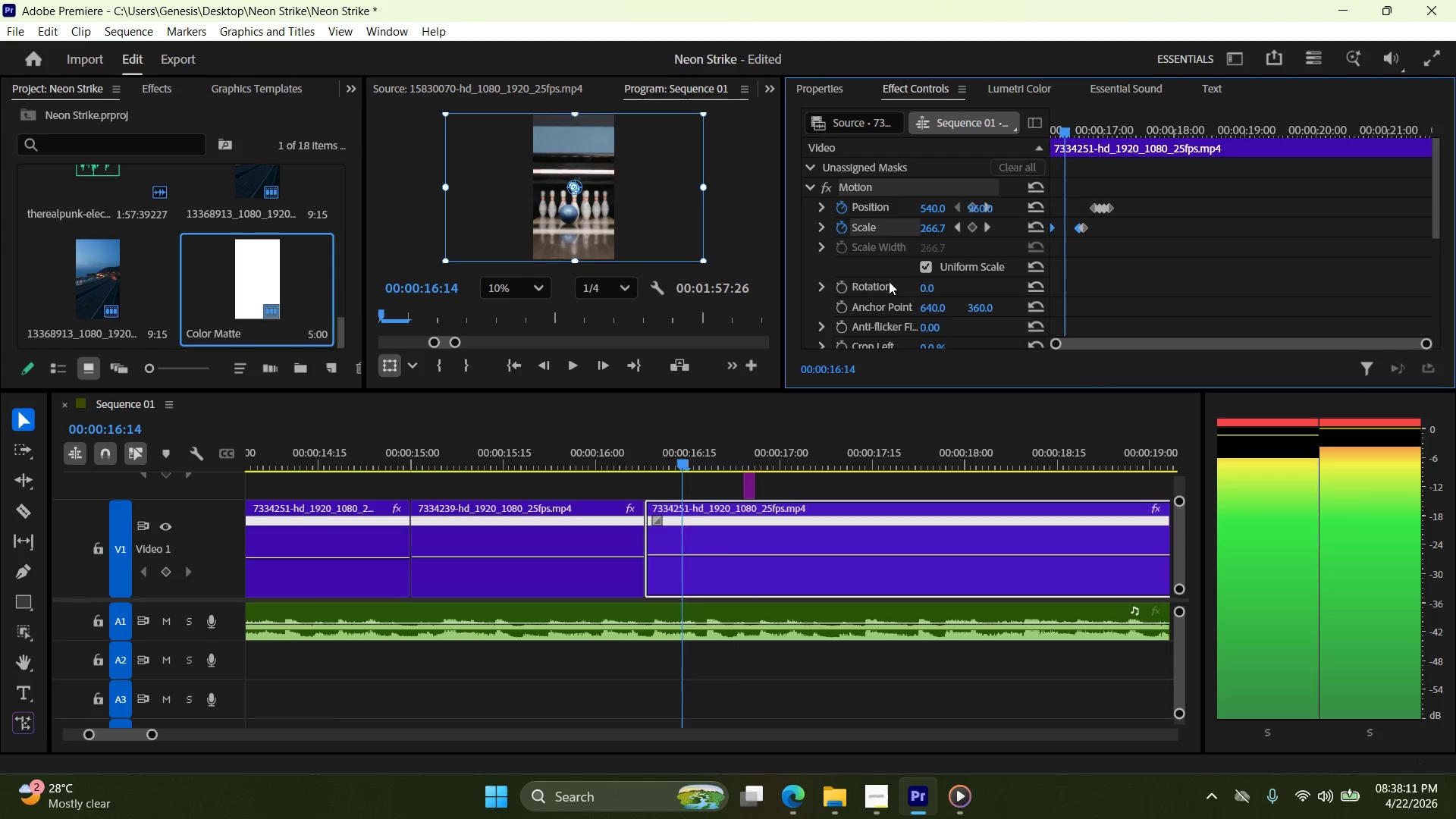 
key(ArrowRight)
 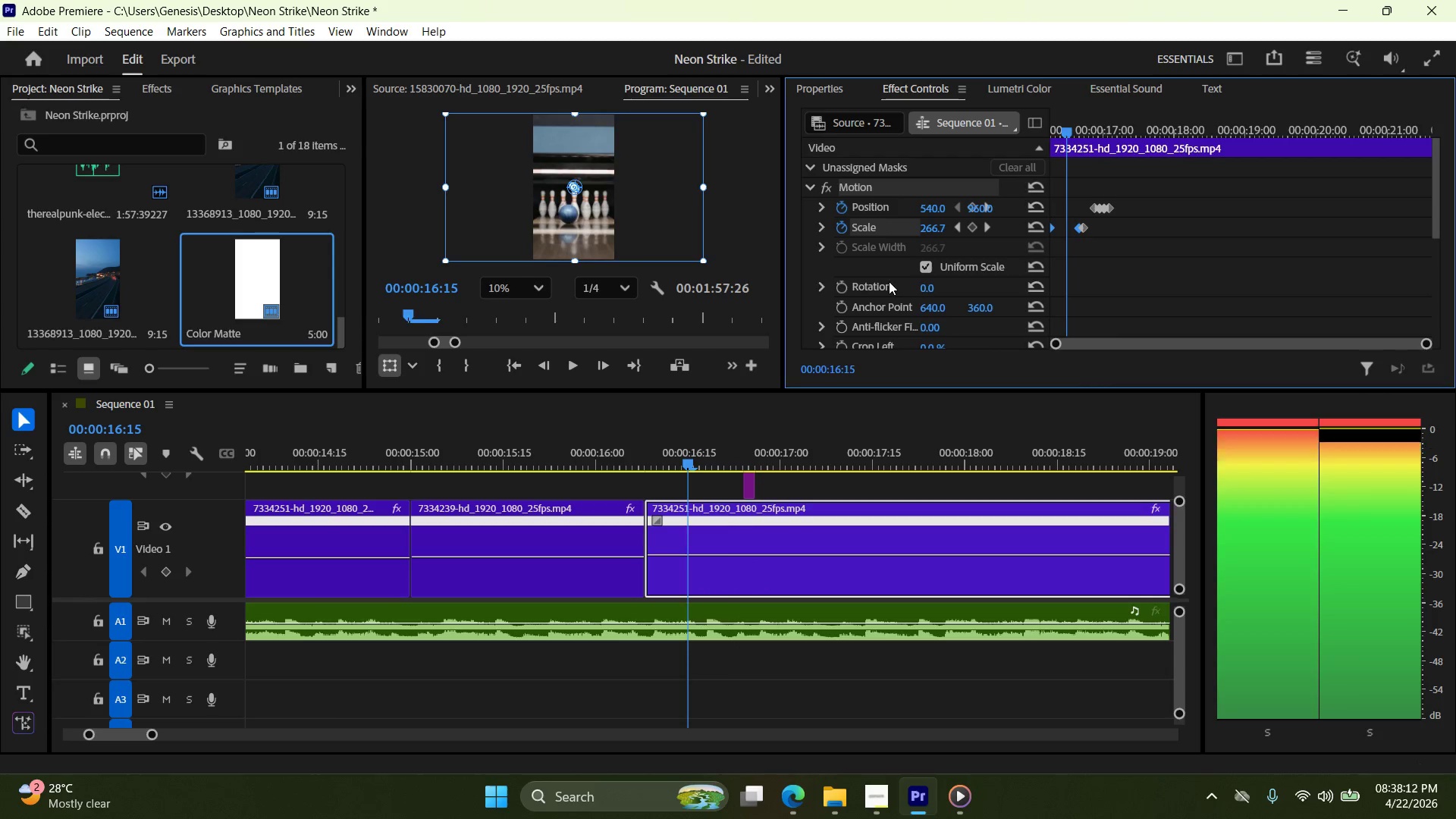 
key(ArrowRight)
 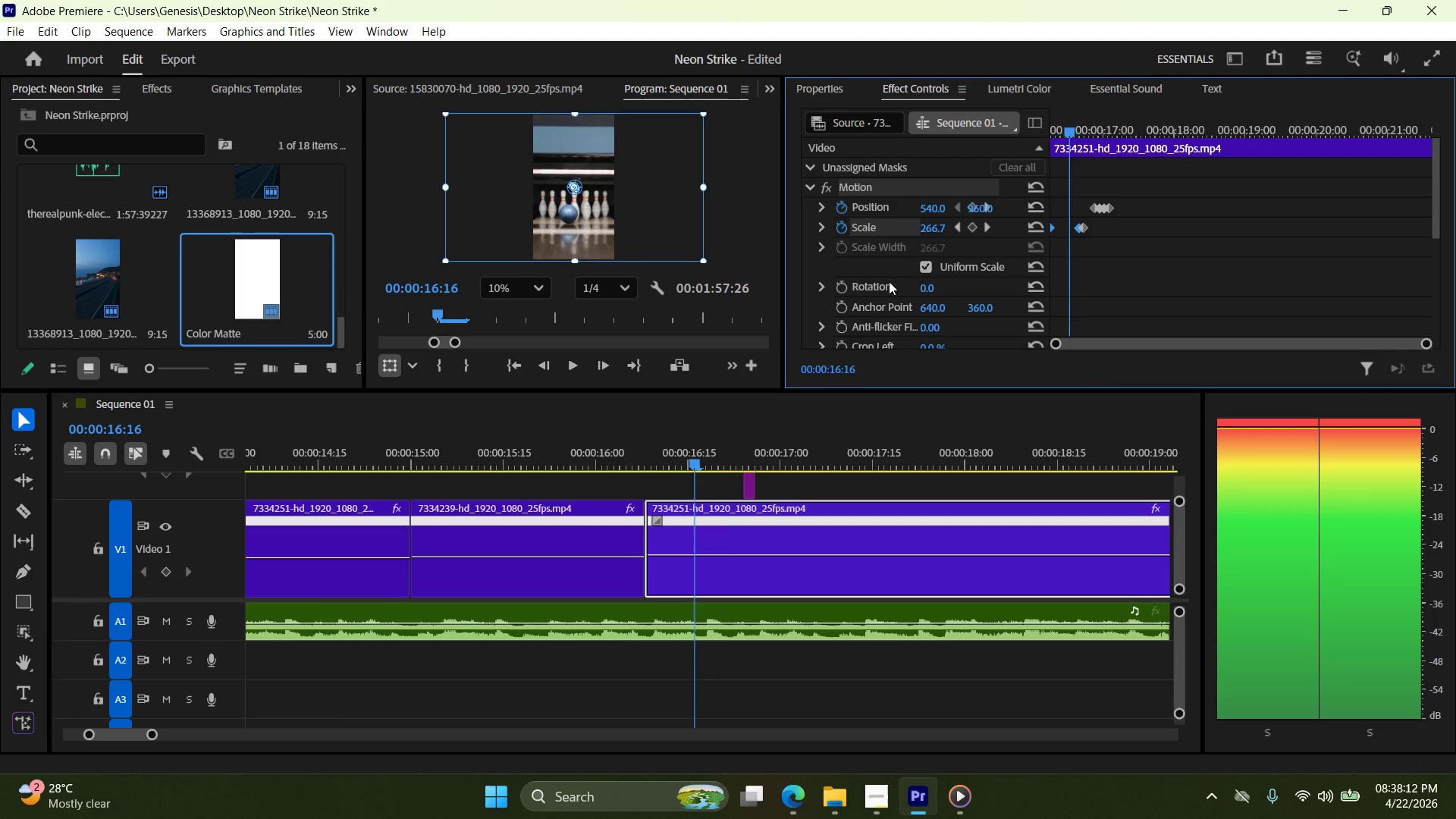 
key(ArrowRight)
 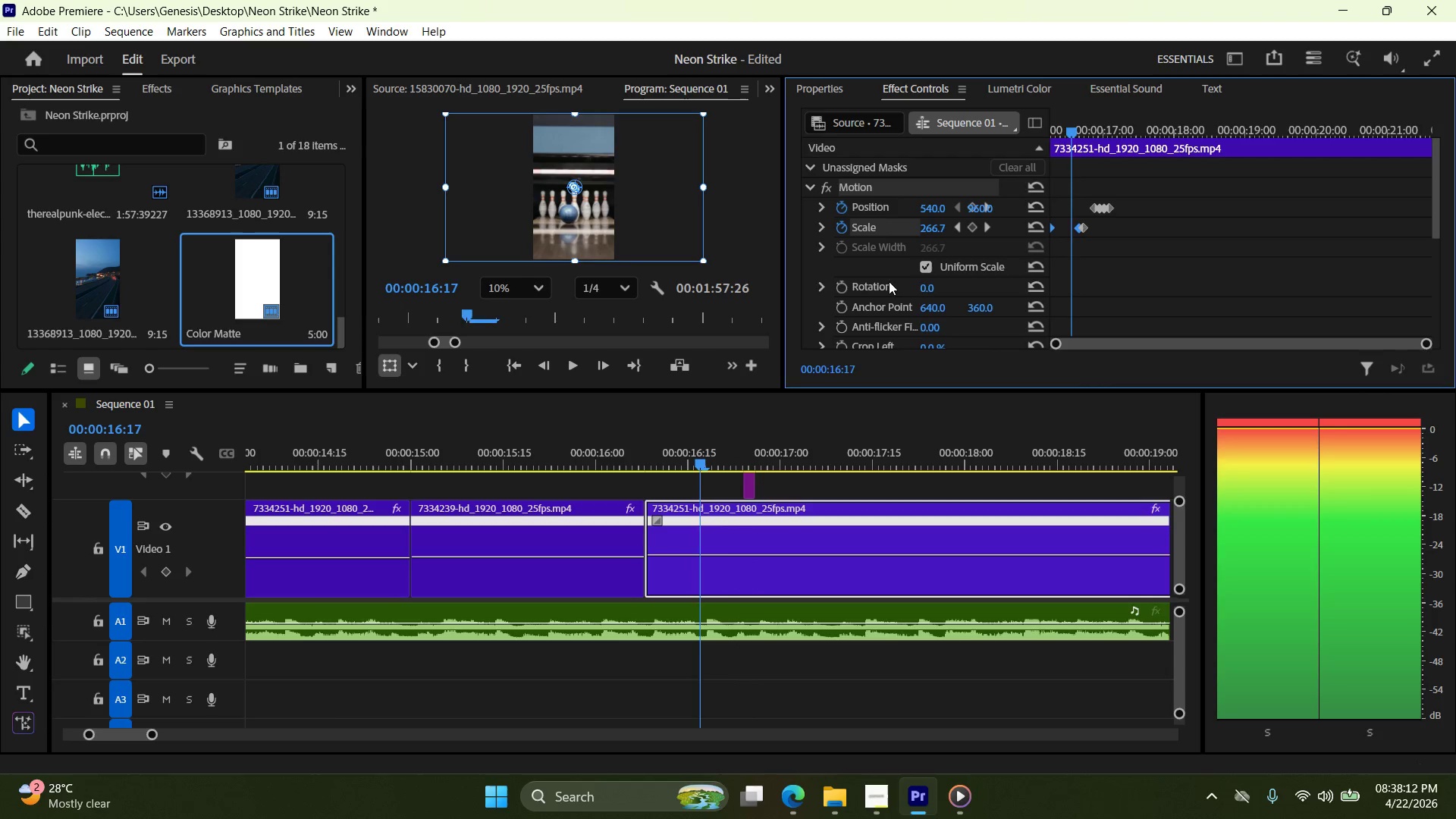 
key(ArrowRight)
 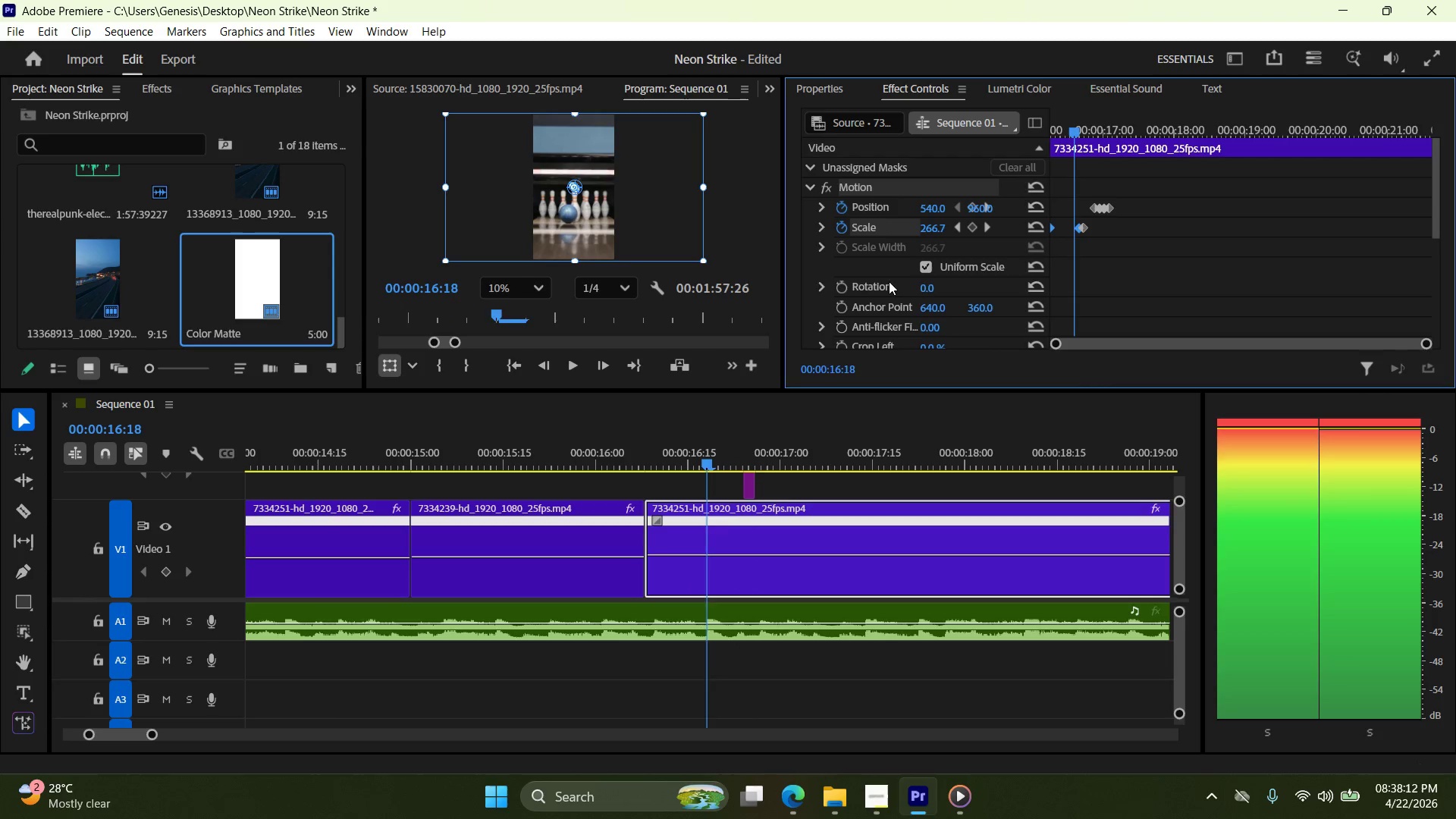 
key(ArrowRight)
 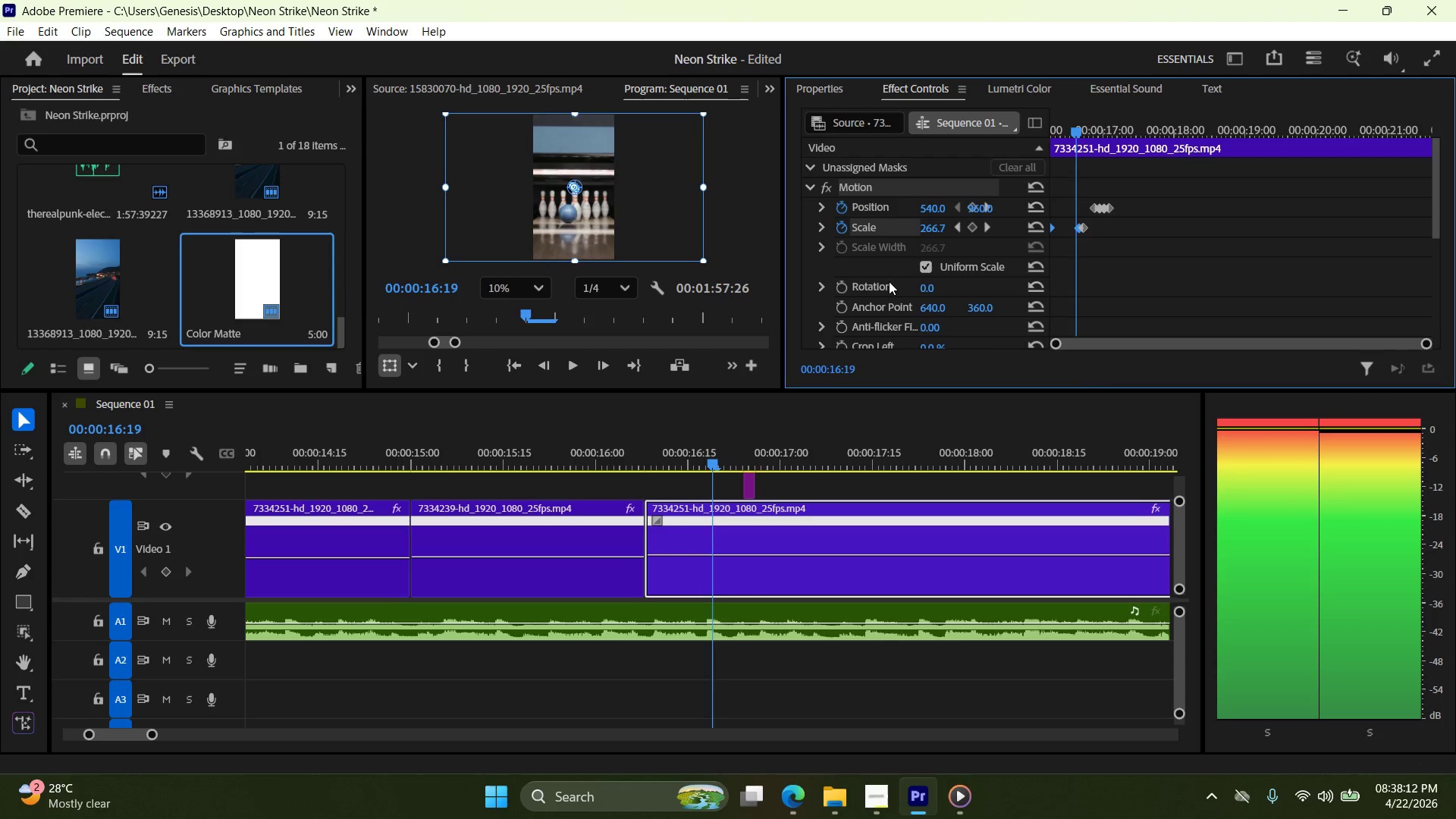 
key(ArrowRight)
 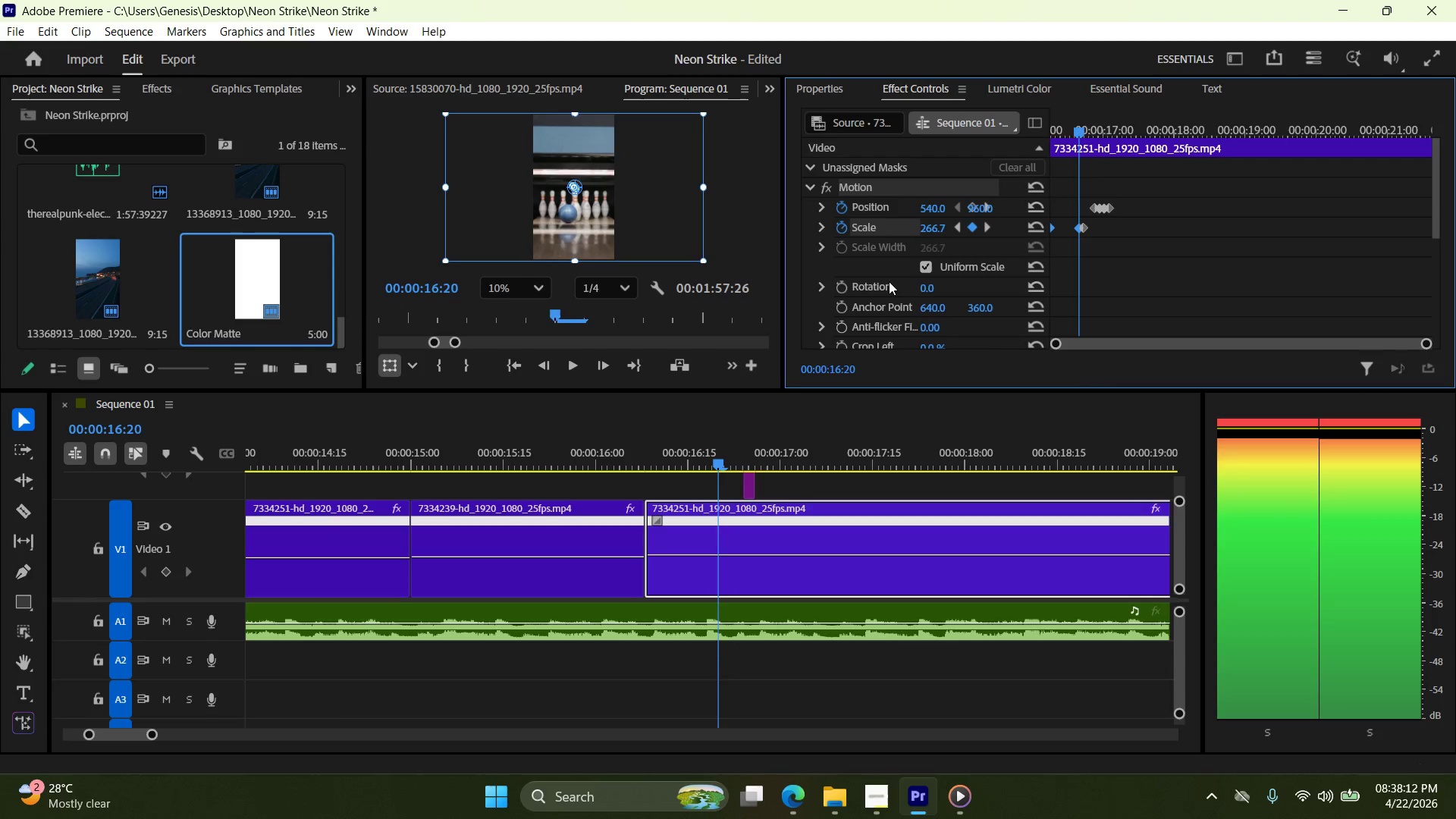 
key(ArrowRight)
 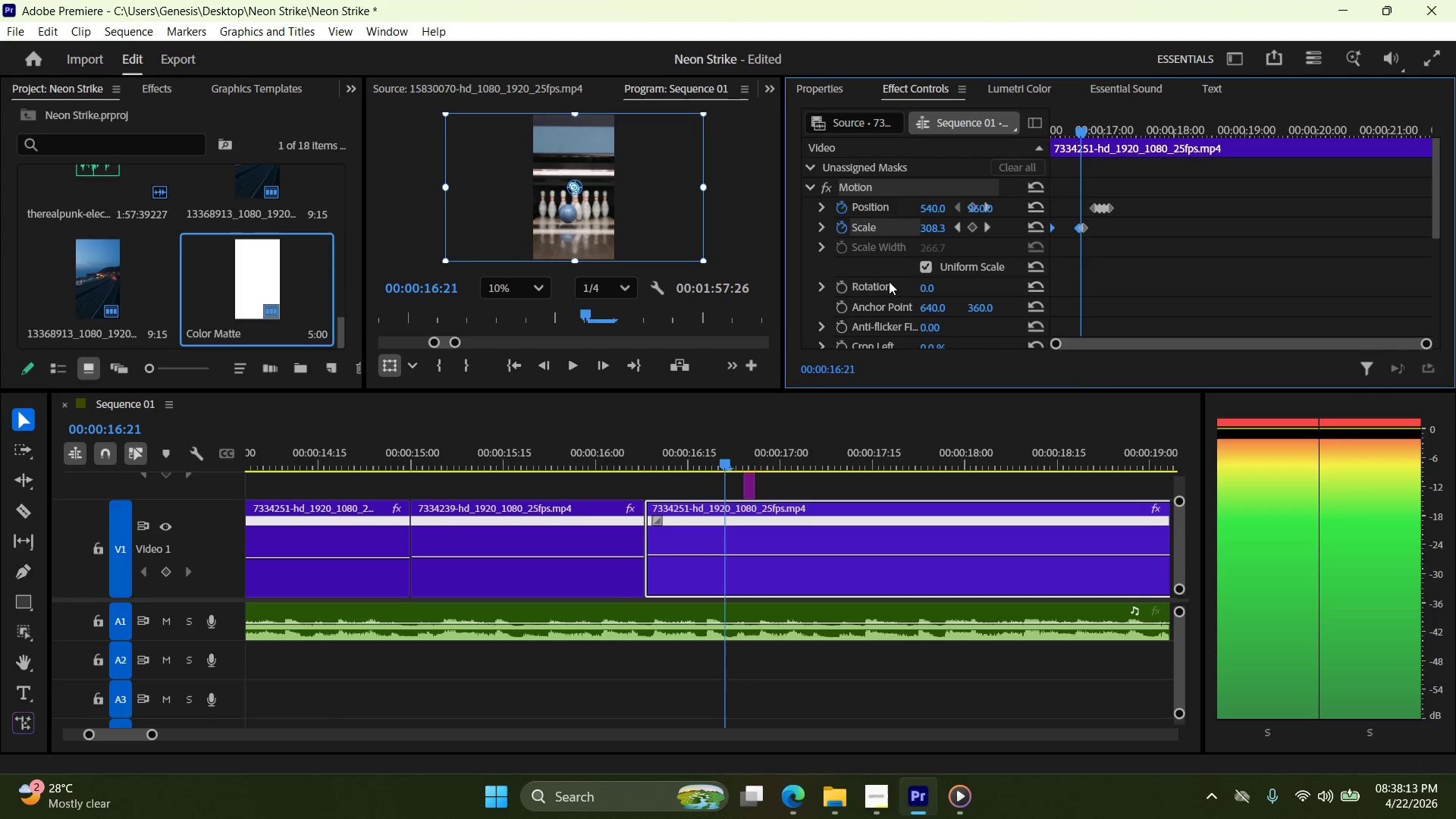 
key(ArrowRight)
 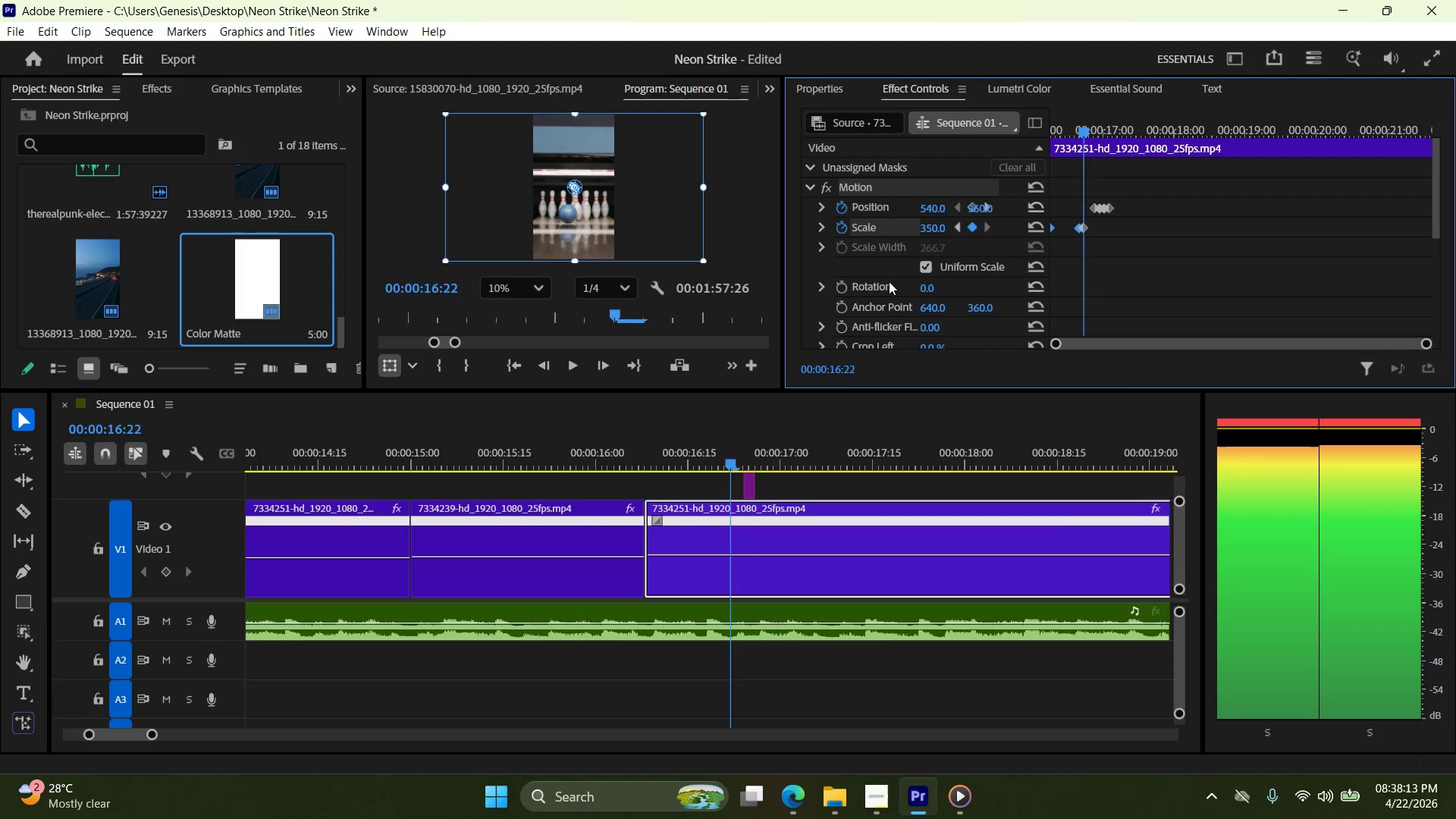 
key(ArrowRight)
 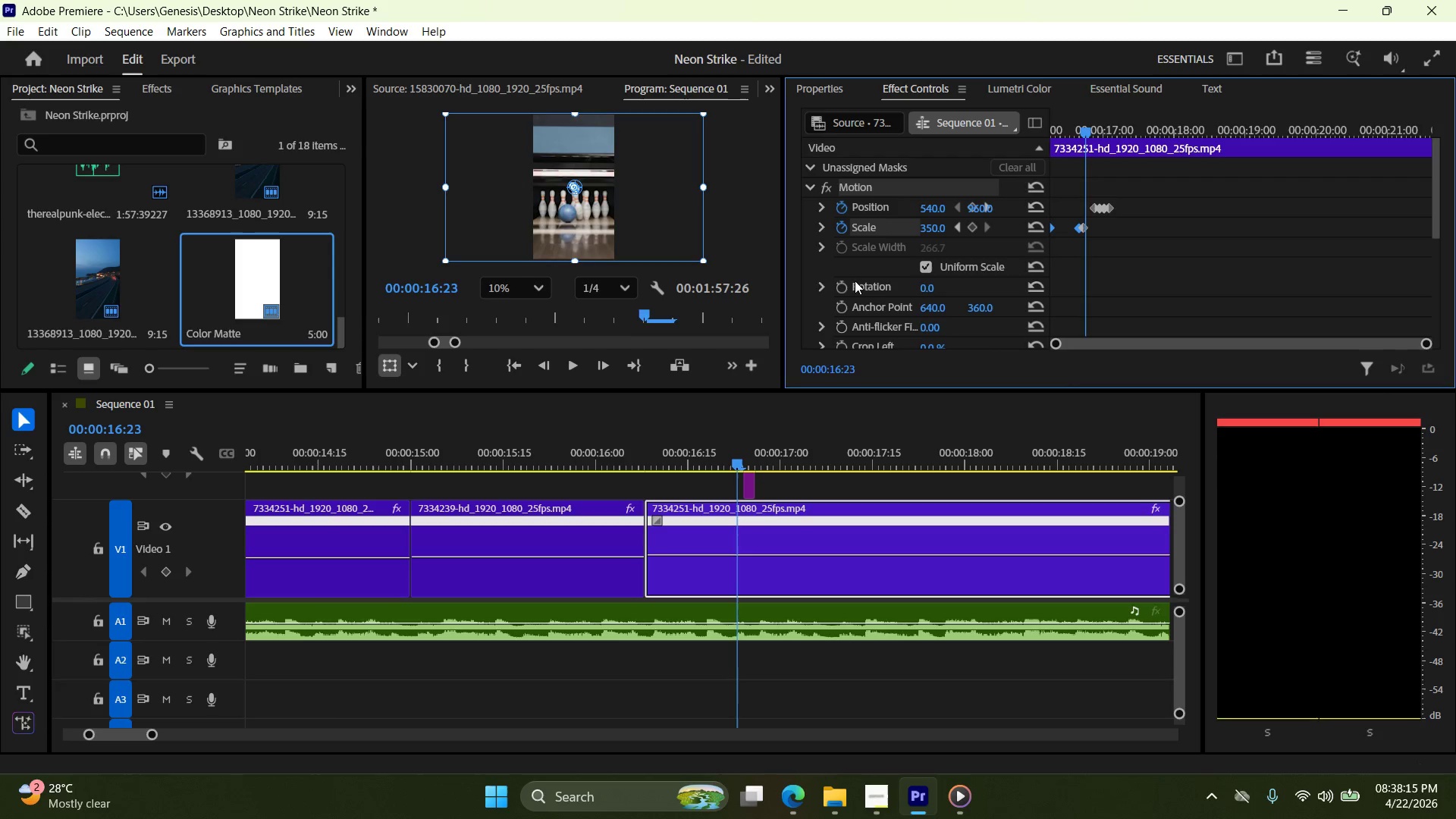 
left_click_drag(start_coordinate=[735, 464], to_coordinate=[500, 497])
 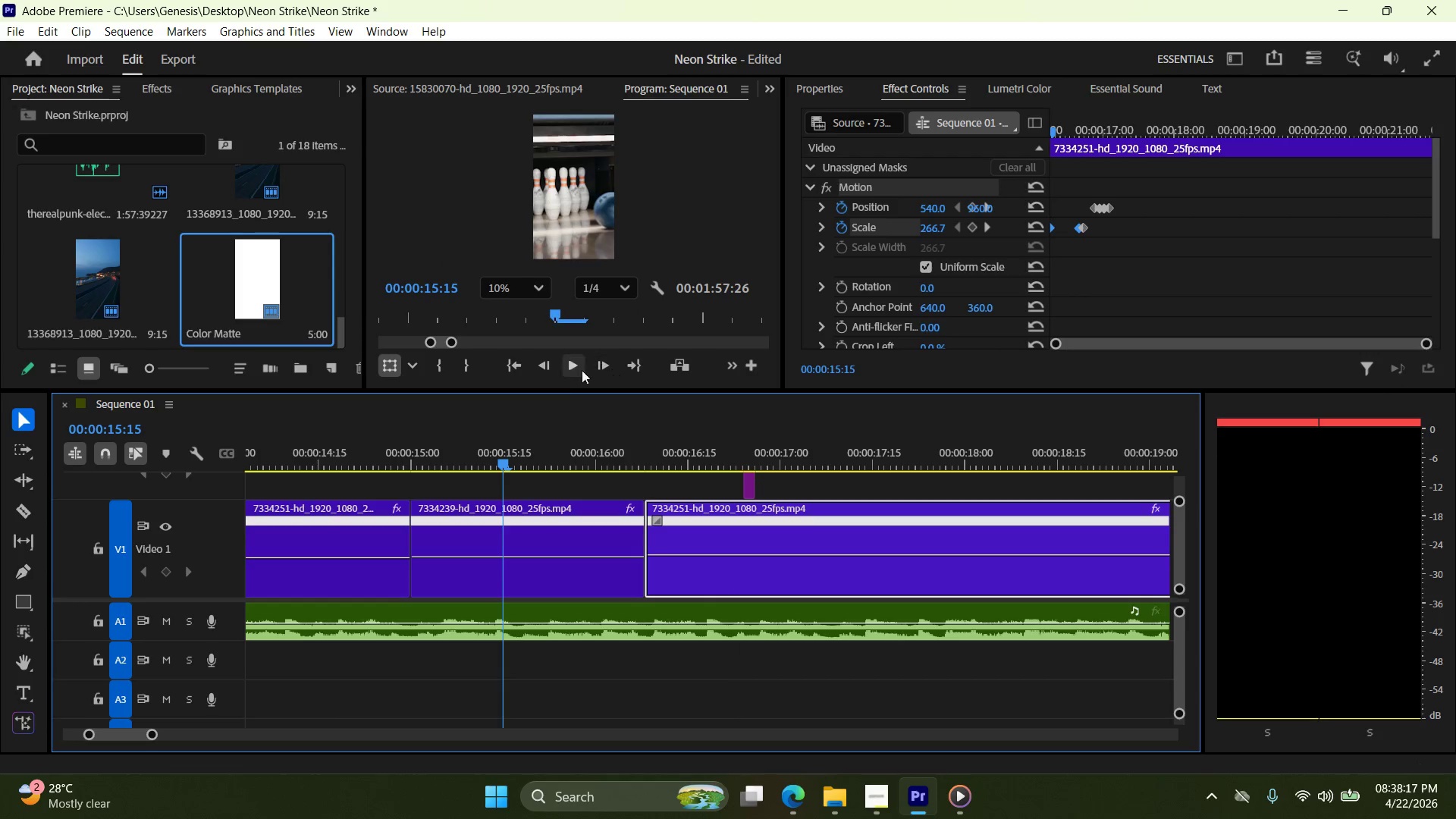 
left_click([579, 369])
 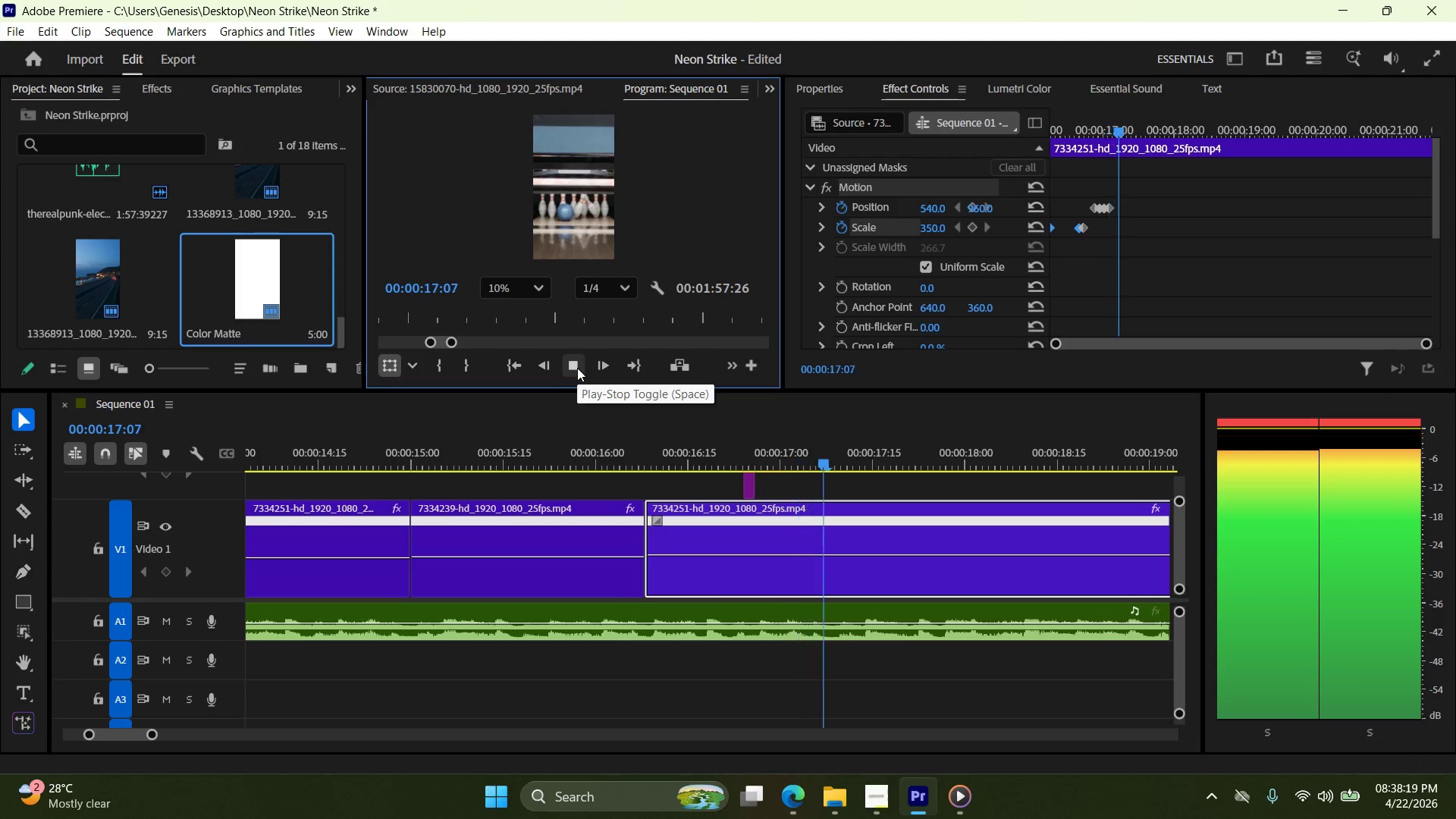 
left_click([573, 366])
 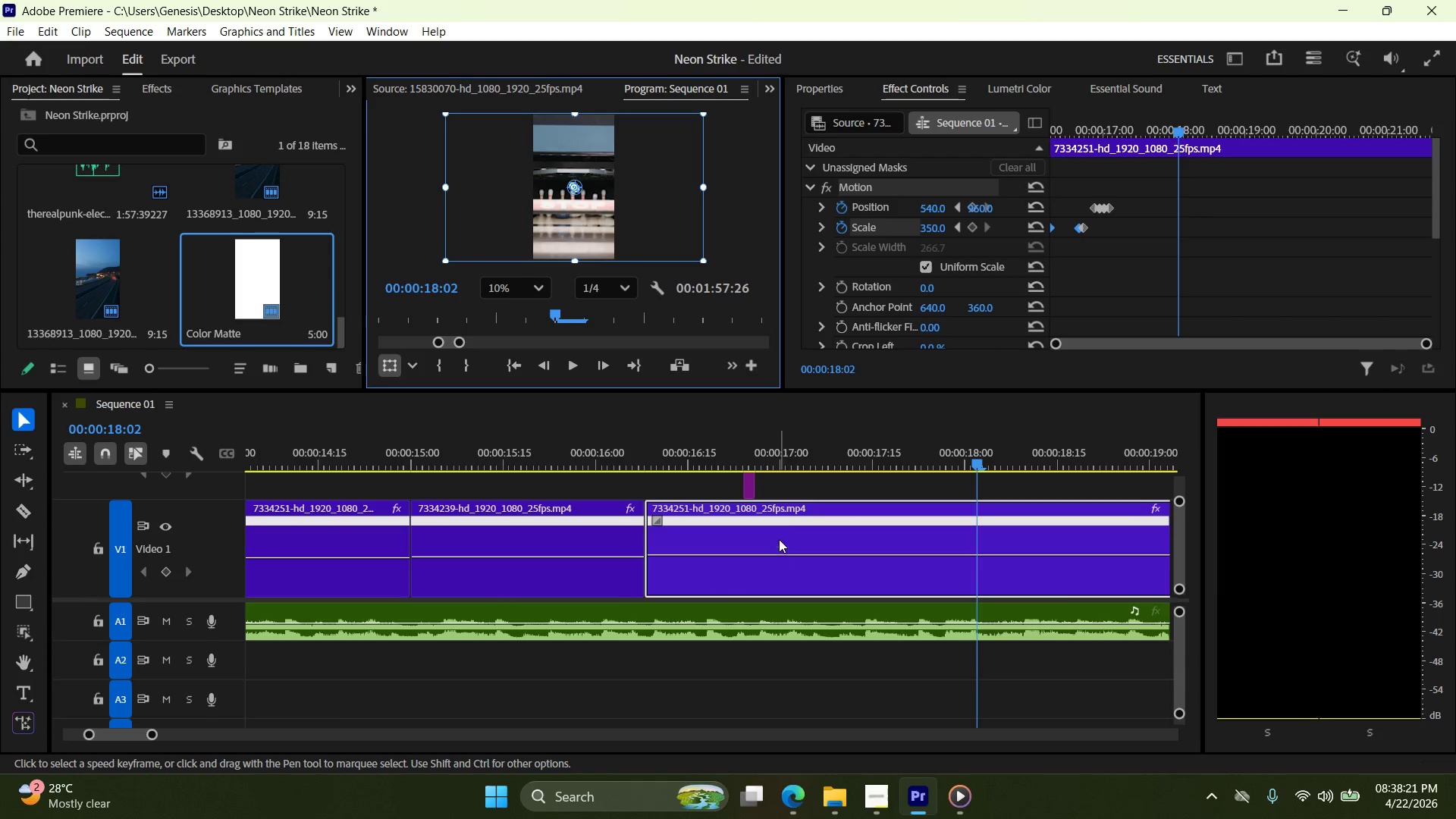 
left_click([823, 536])
 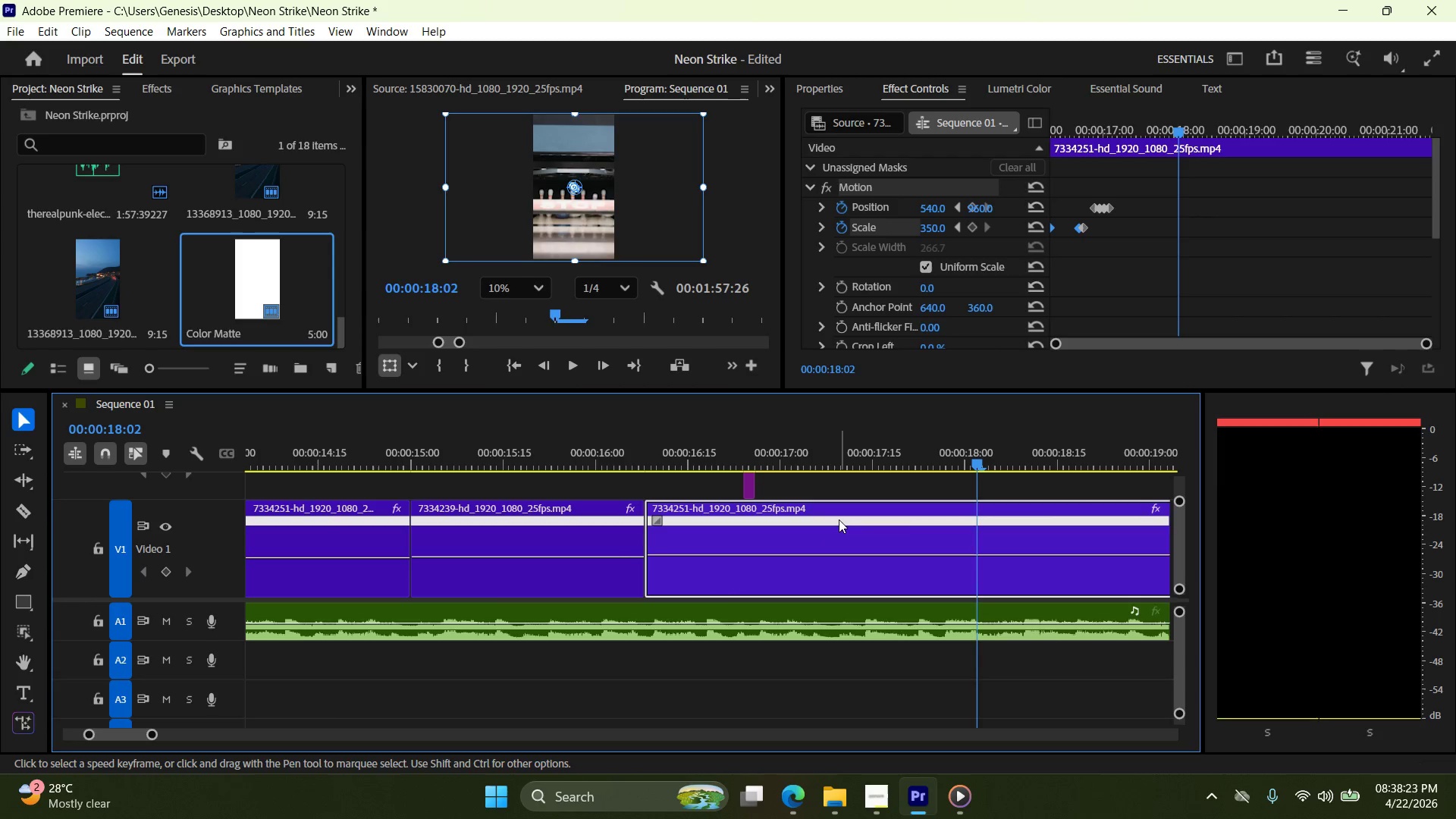 
left_click([839, 537])
 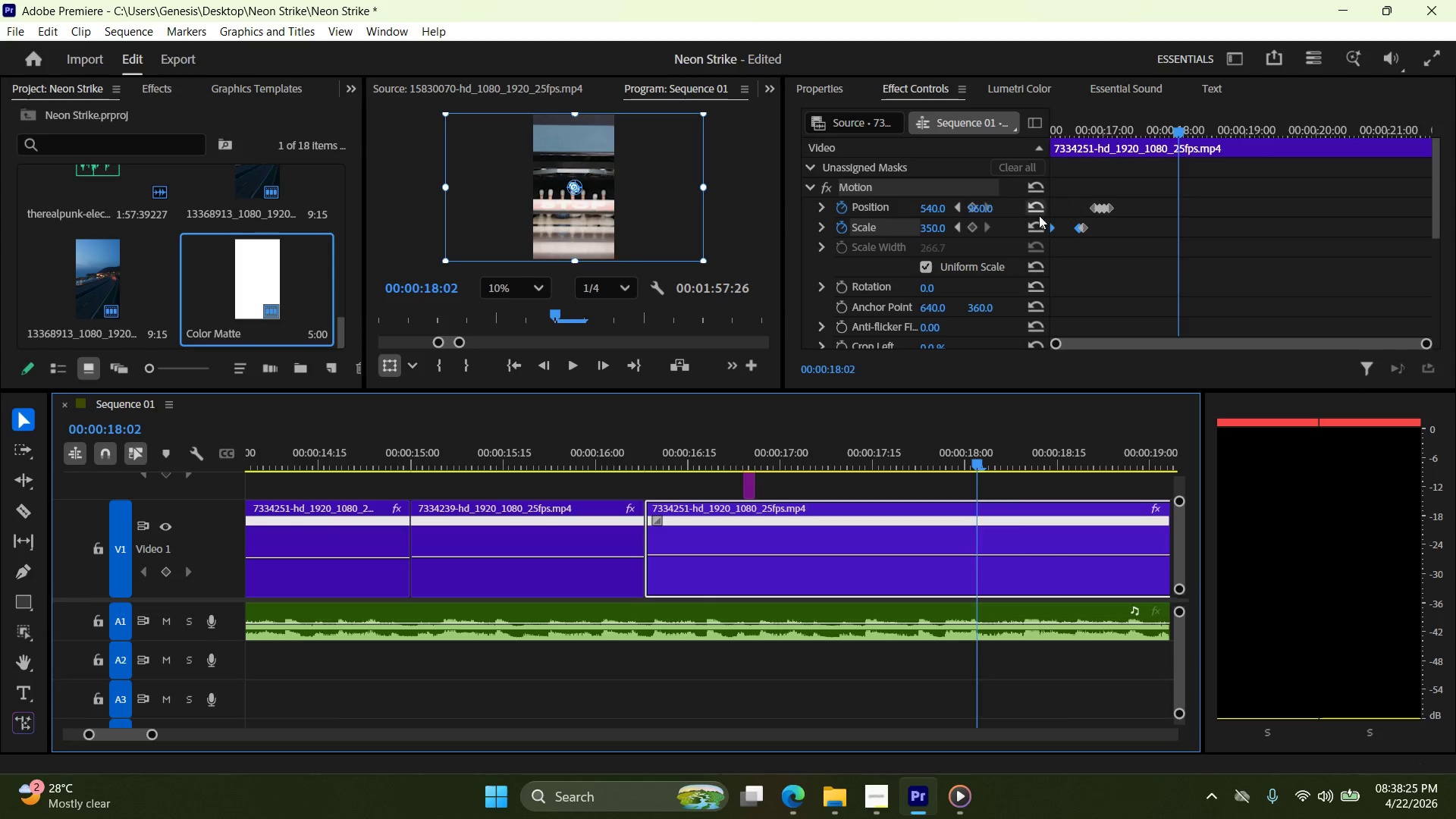 
mouse_move([828, 395])
 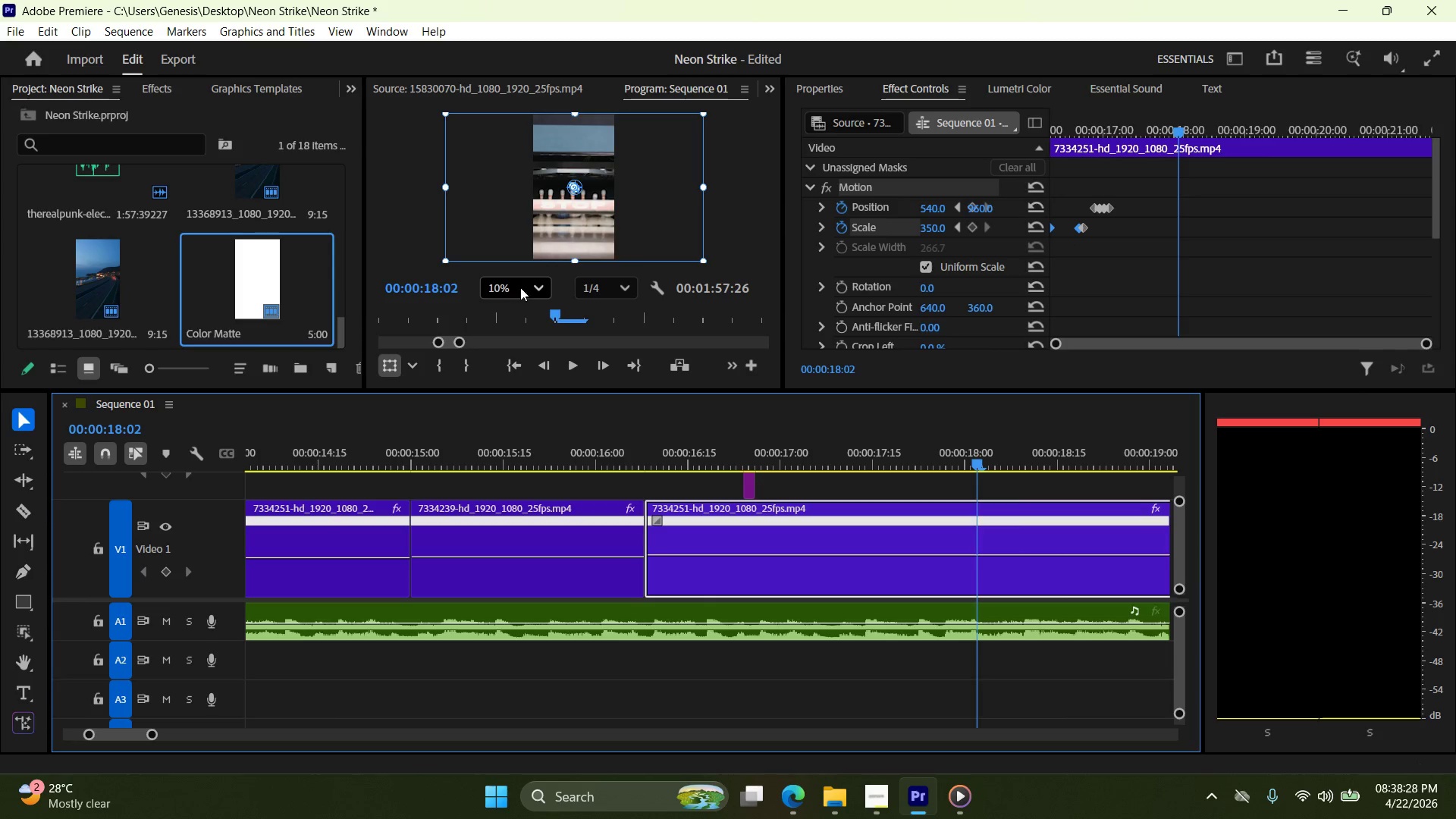 
left_click([530, 286])
 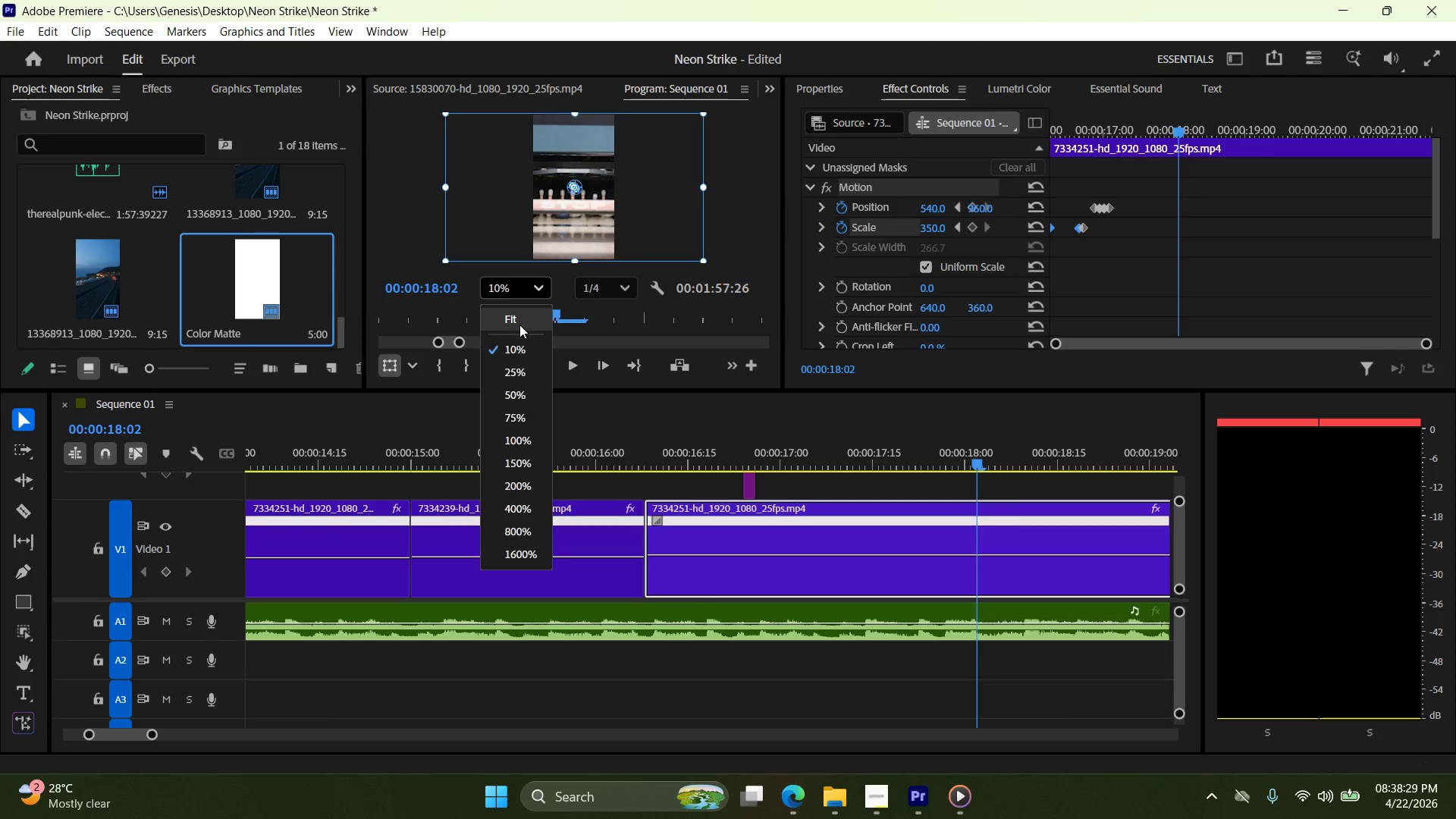 
left_click([519, 325])
 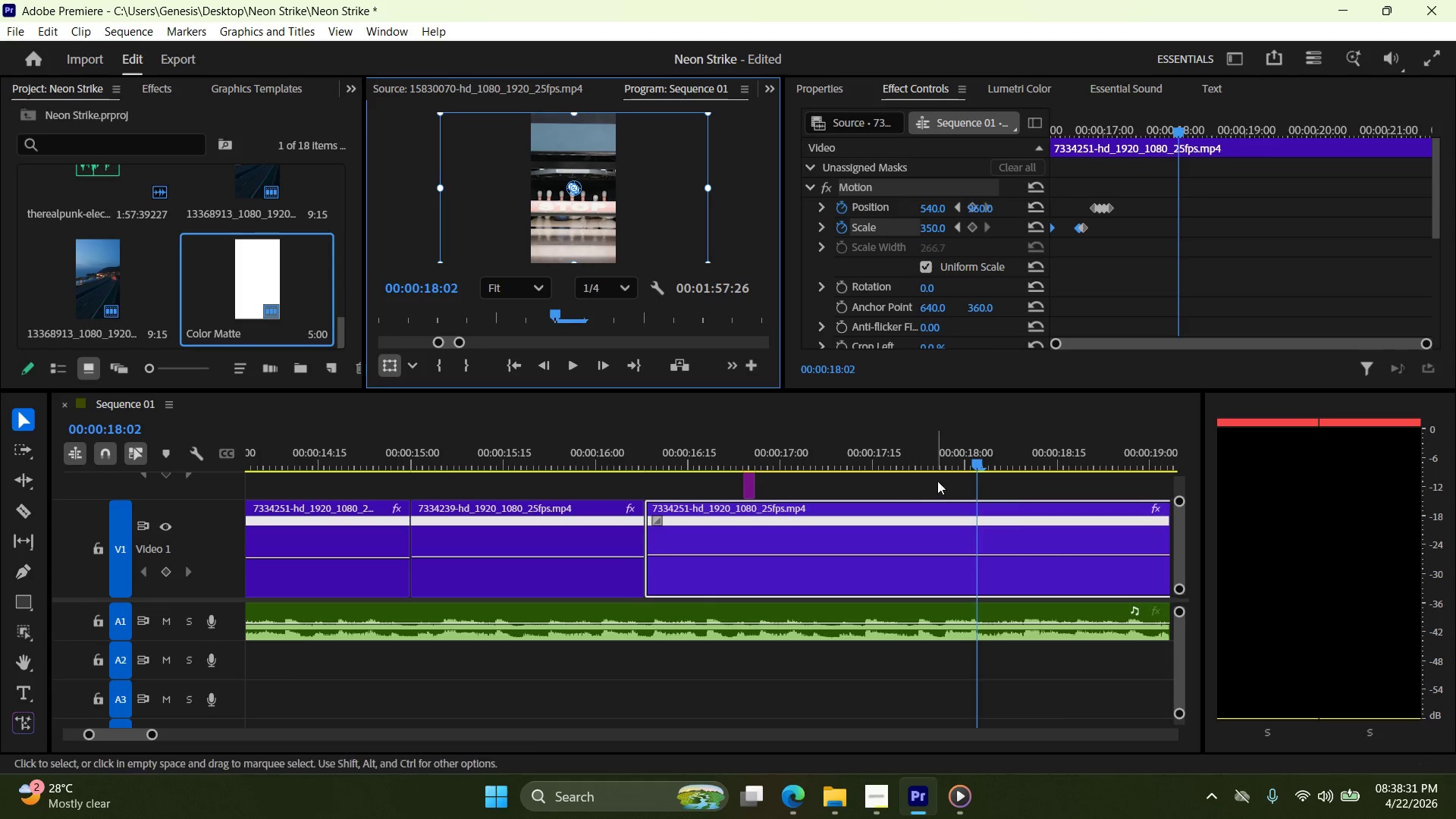 
left_click_drag(start_coordinate=[976, 462], to_coordinate=[671, 480])
 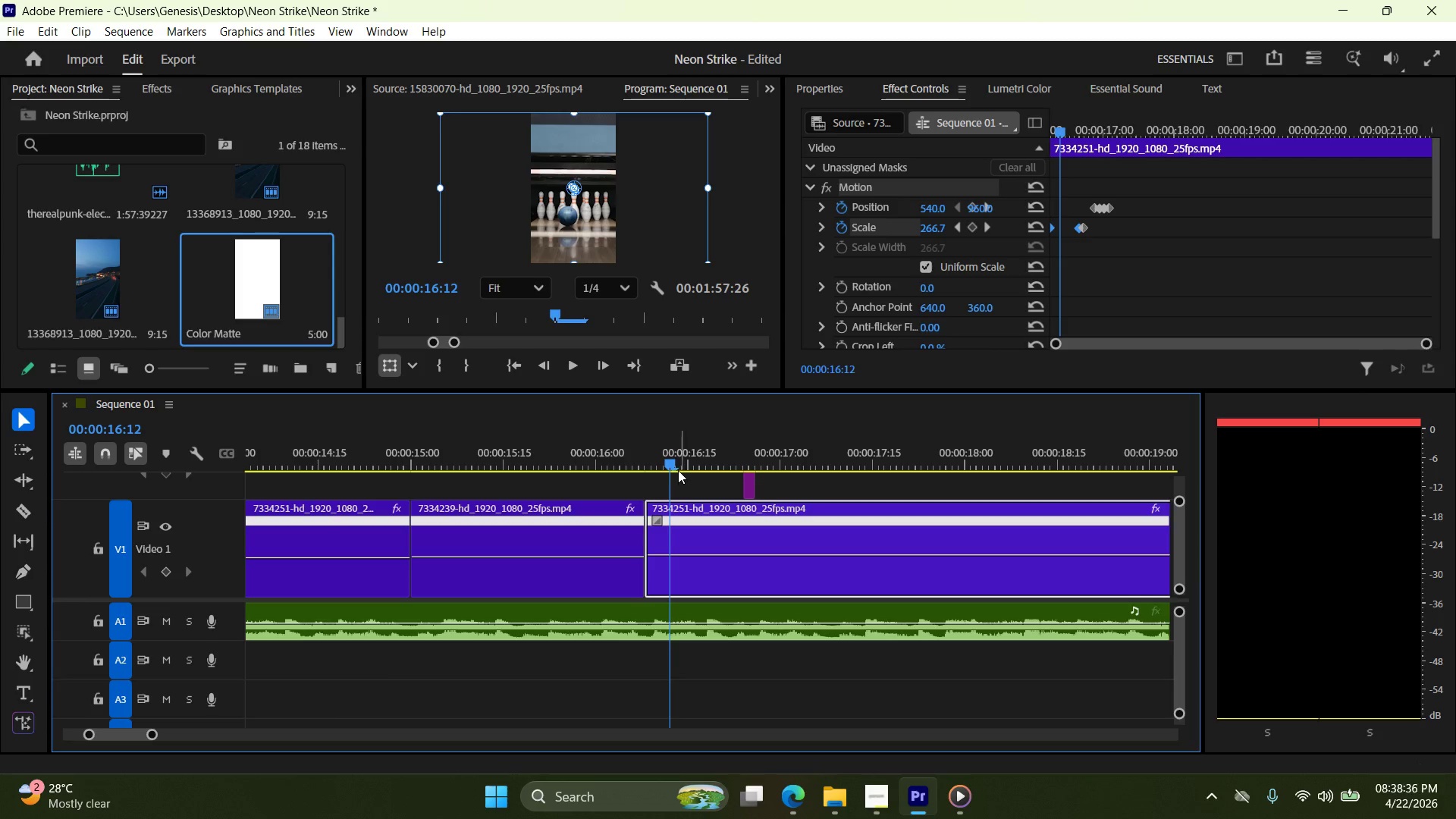 
left_click_drag(start_coordinate=[672, 463], to_coordinate=[792, 469])
 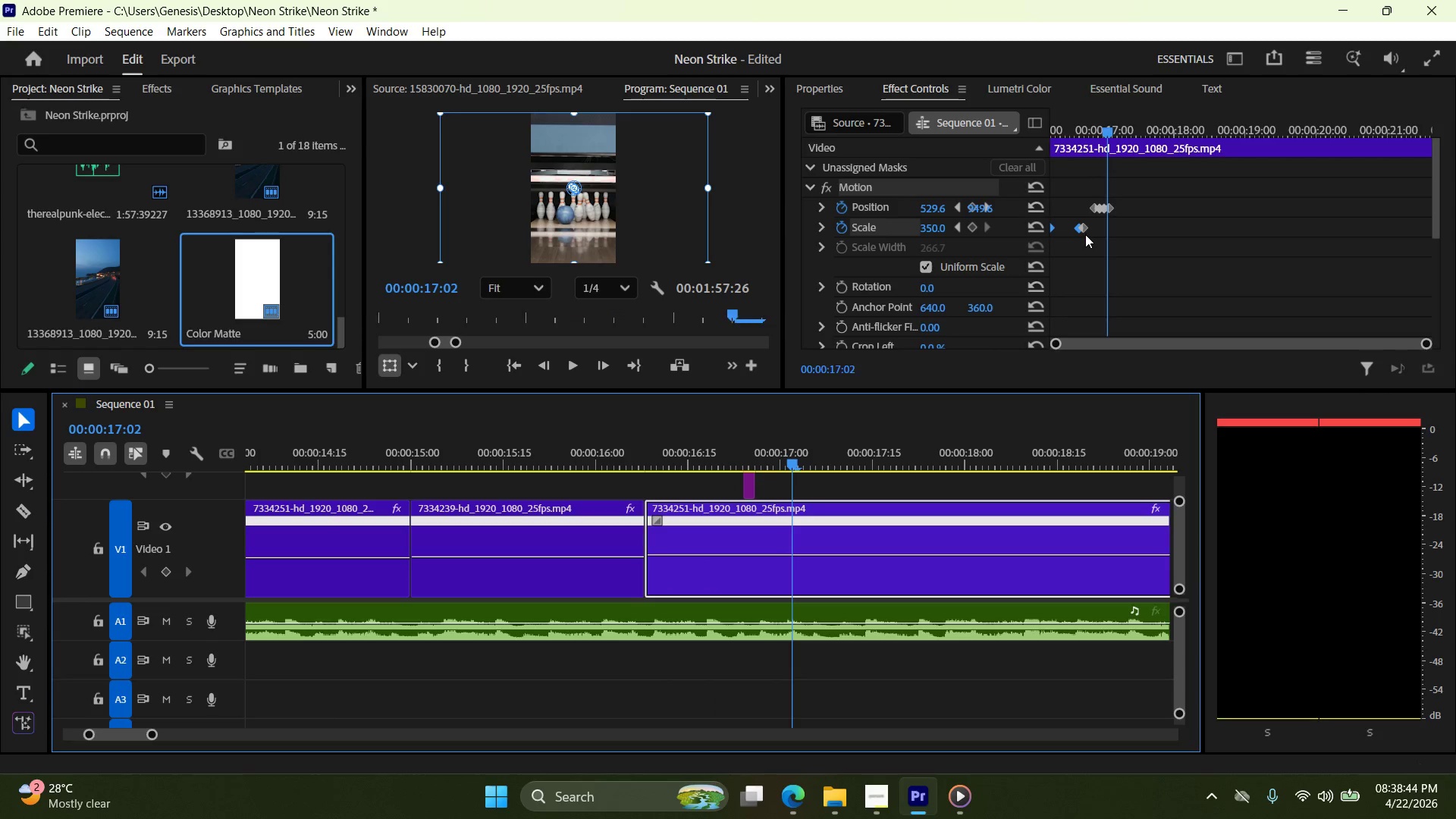 
double_click([1084, 229])
 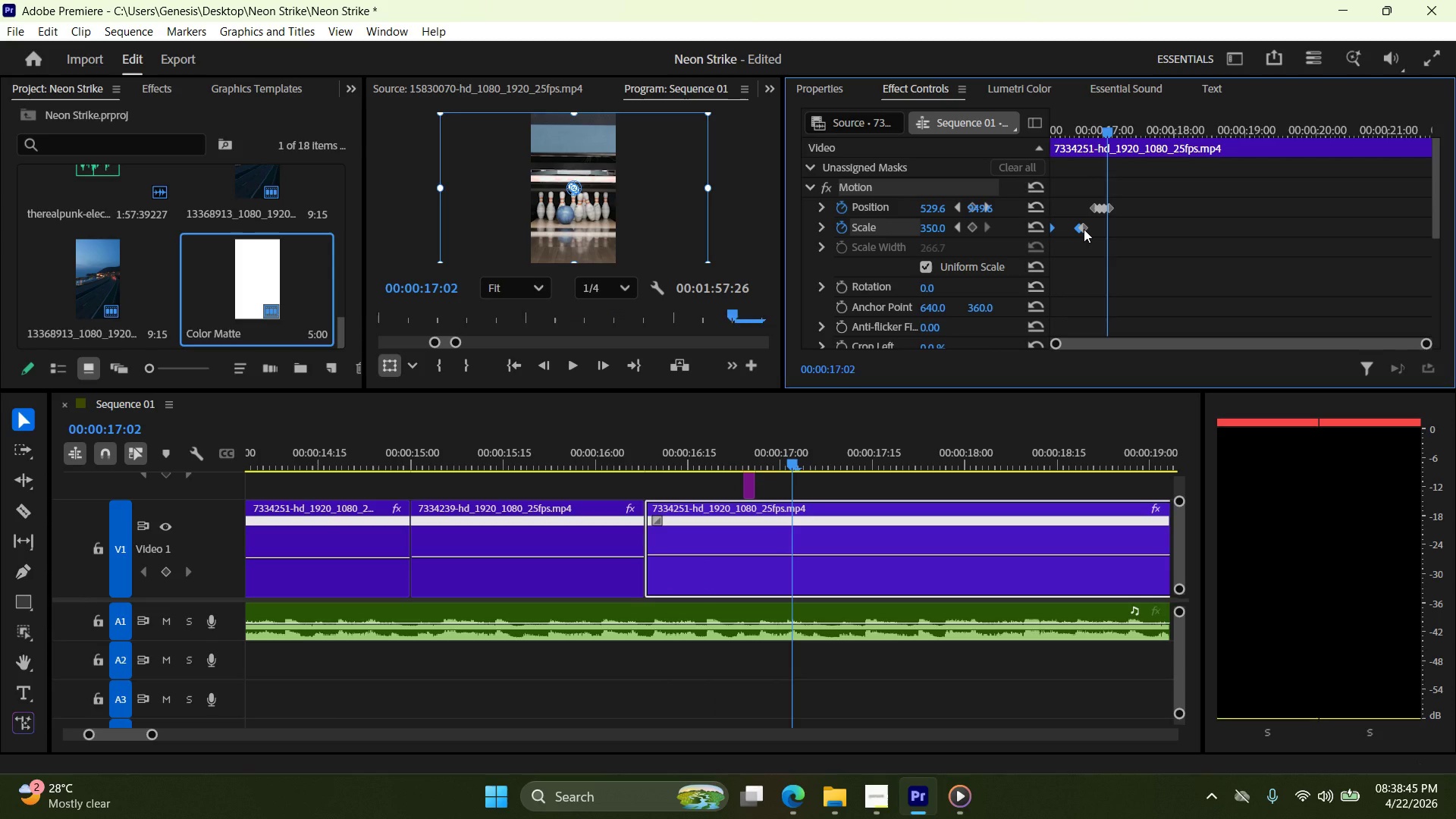 
triple_click([1084, 229])
 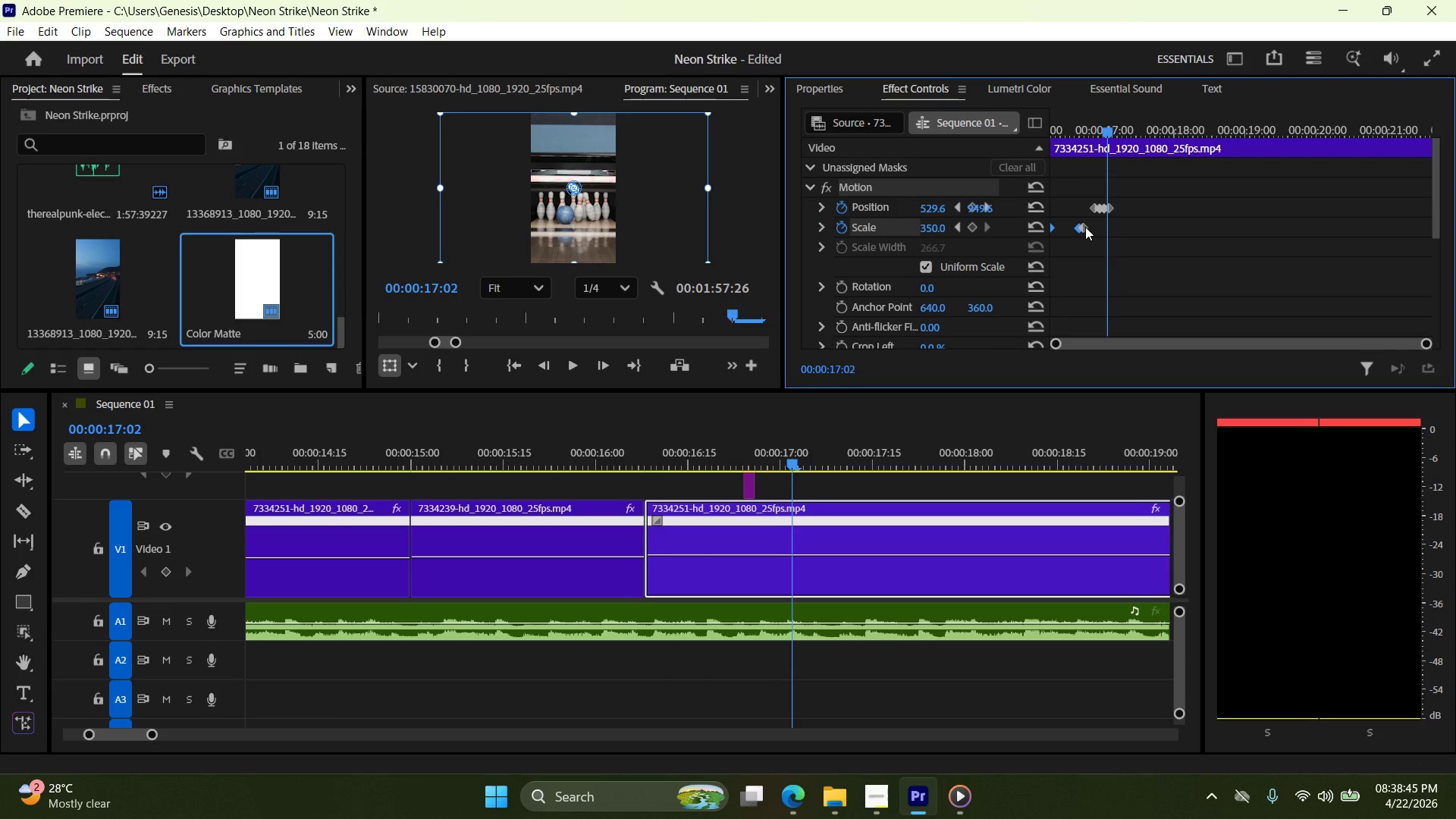 
triple_click([1085, 226])
 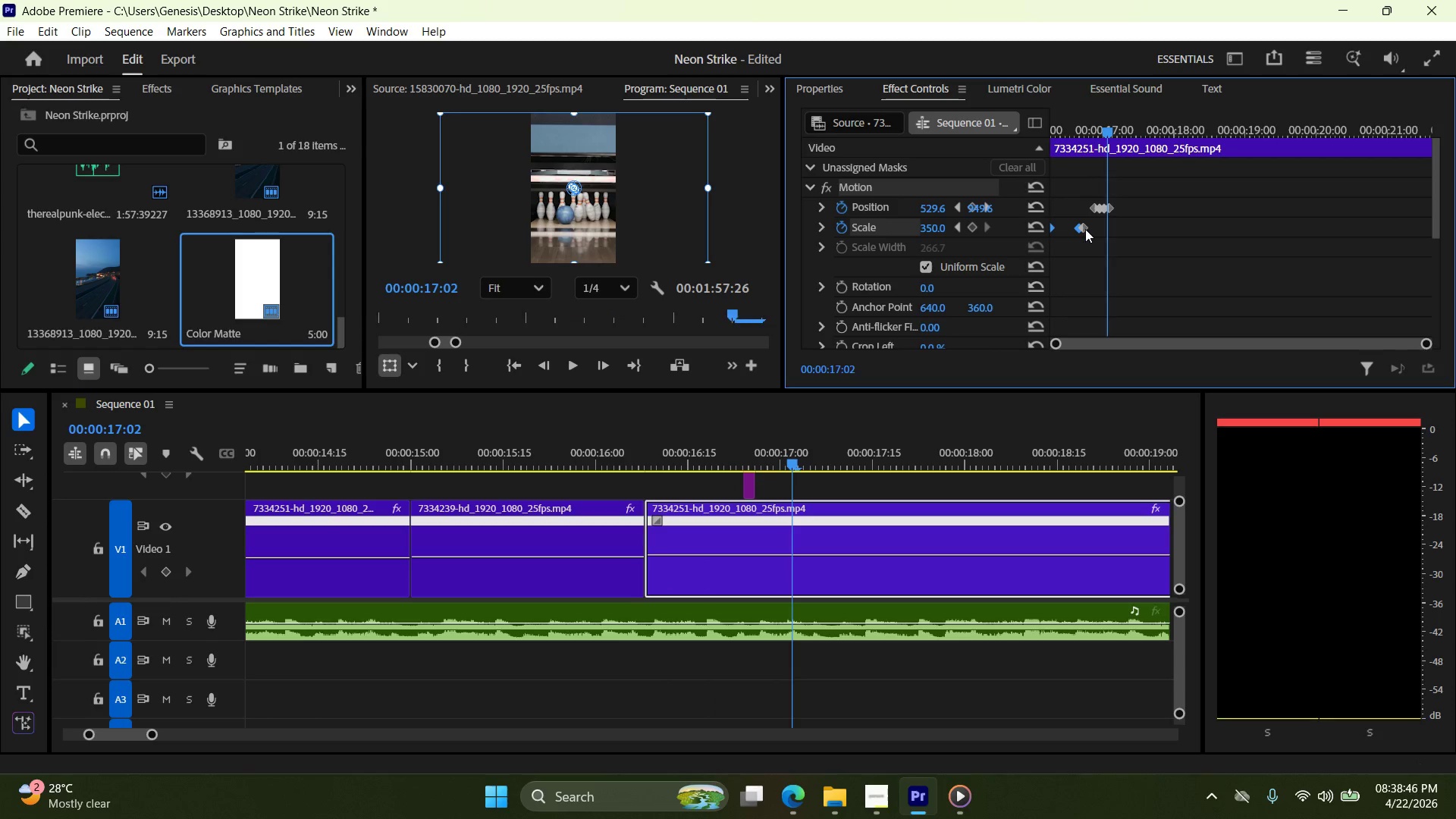 
left_click([1085, 229])
 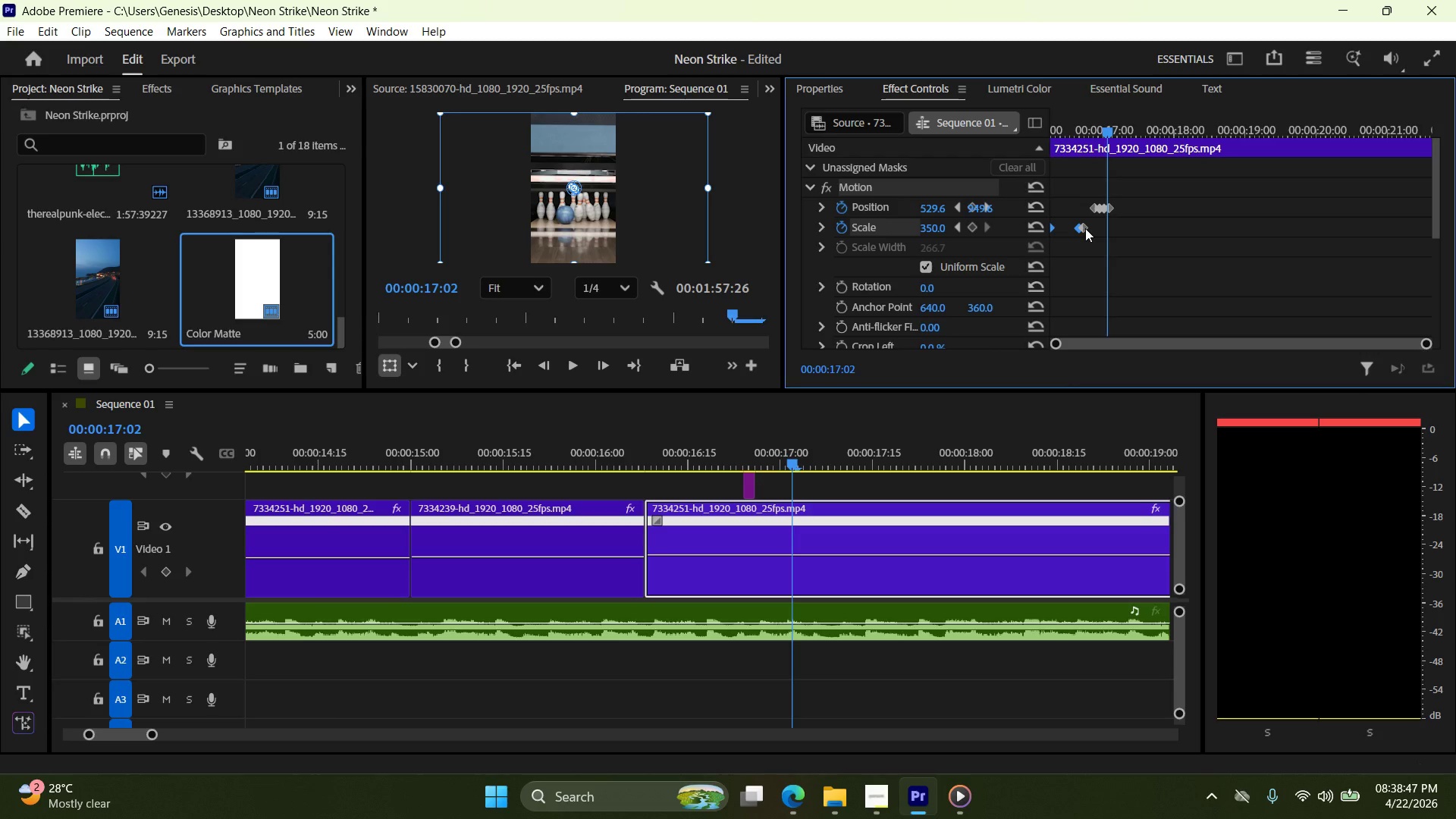 
key(Delete)
 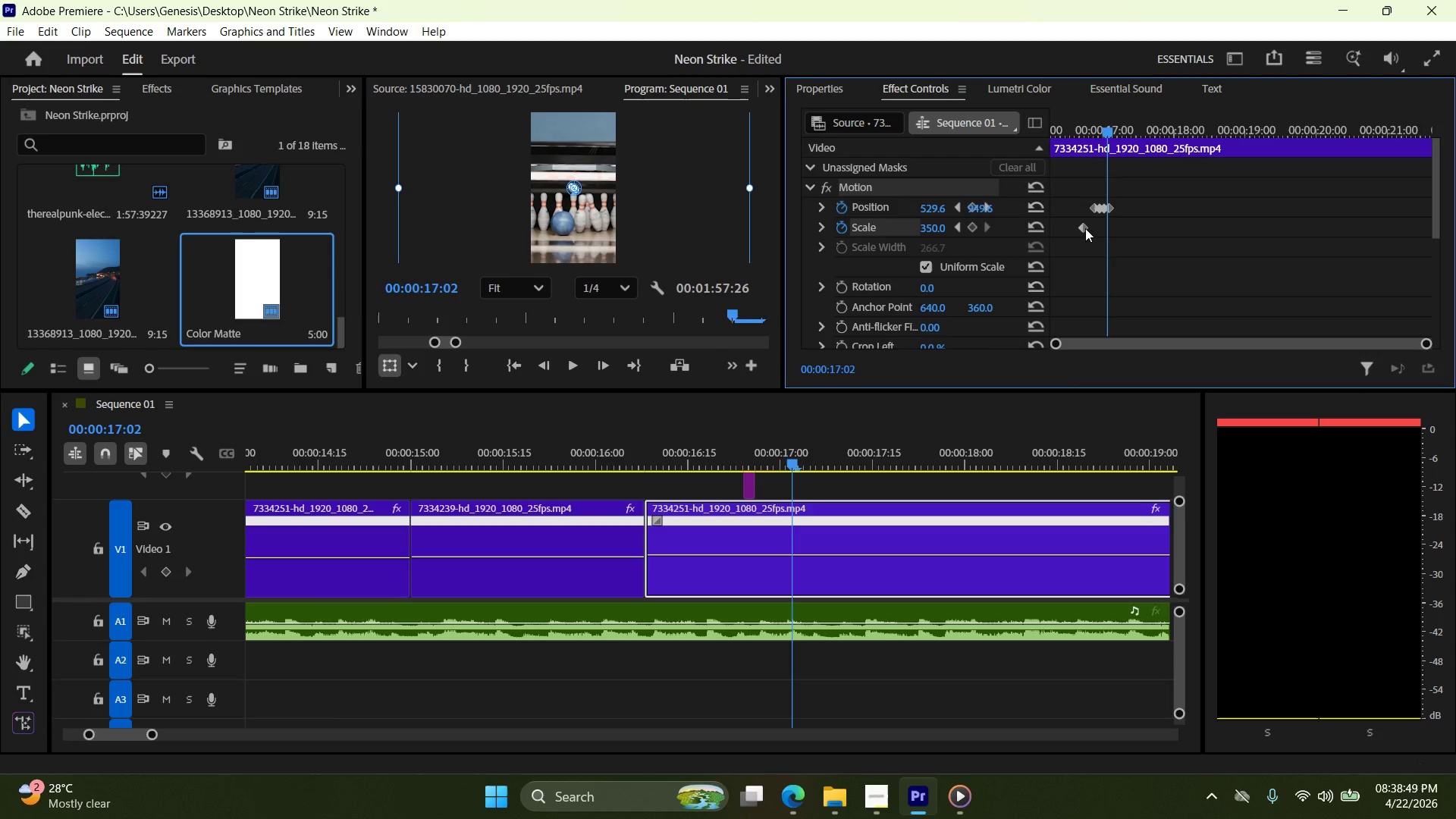 
left_click([1086, 224])
 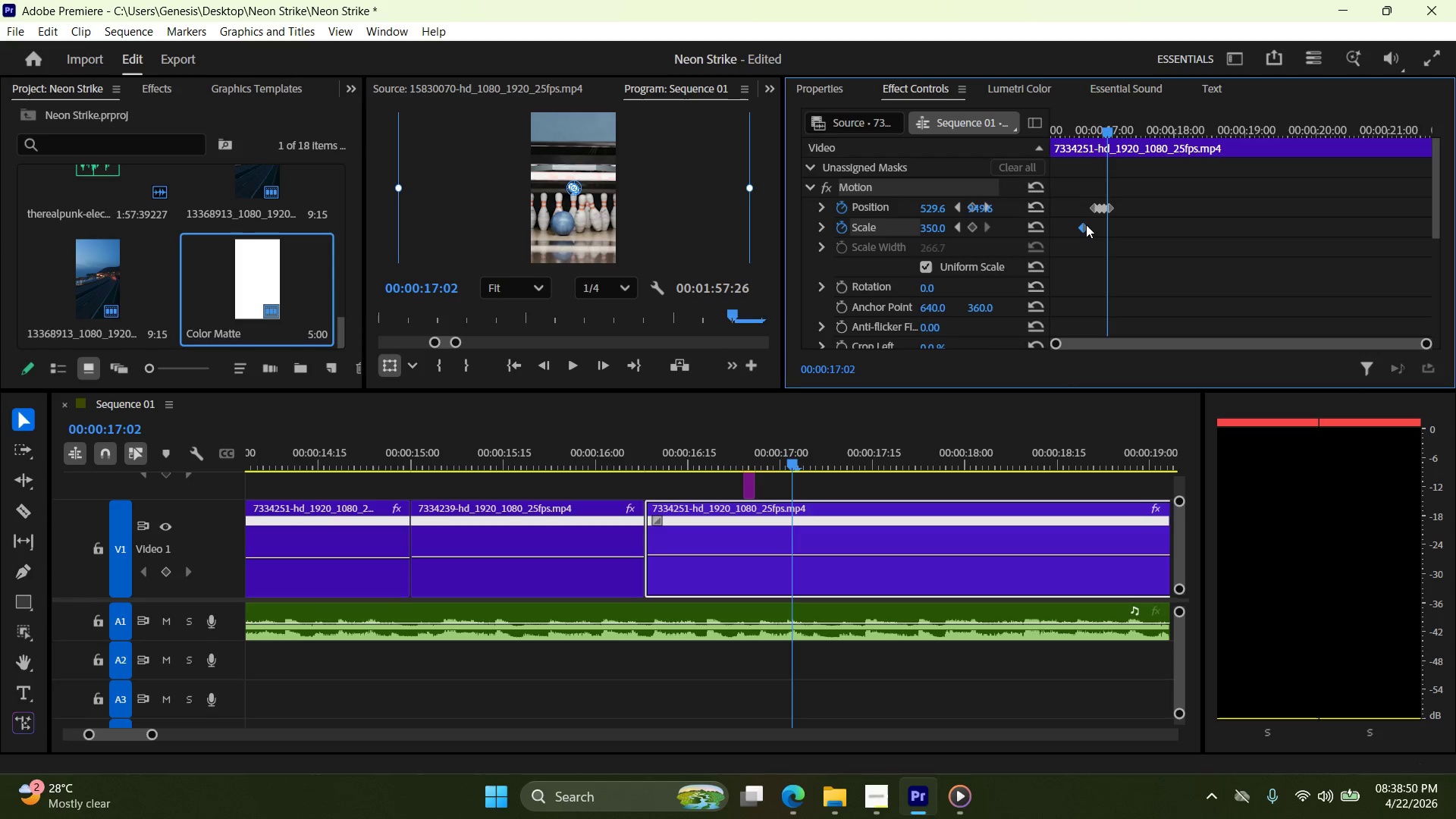 
key(Delete)
 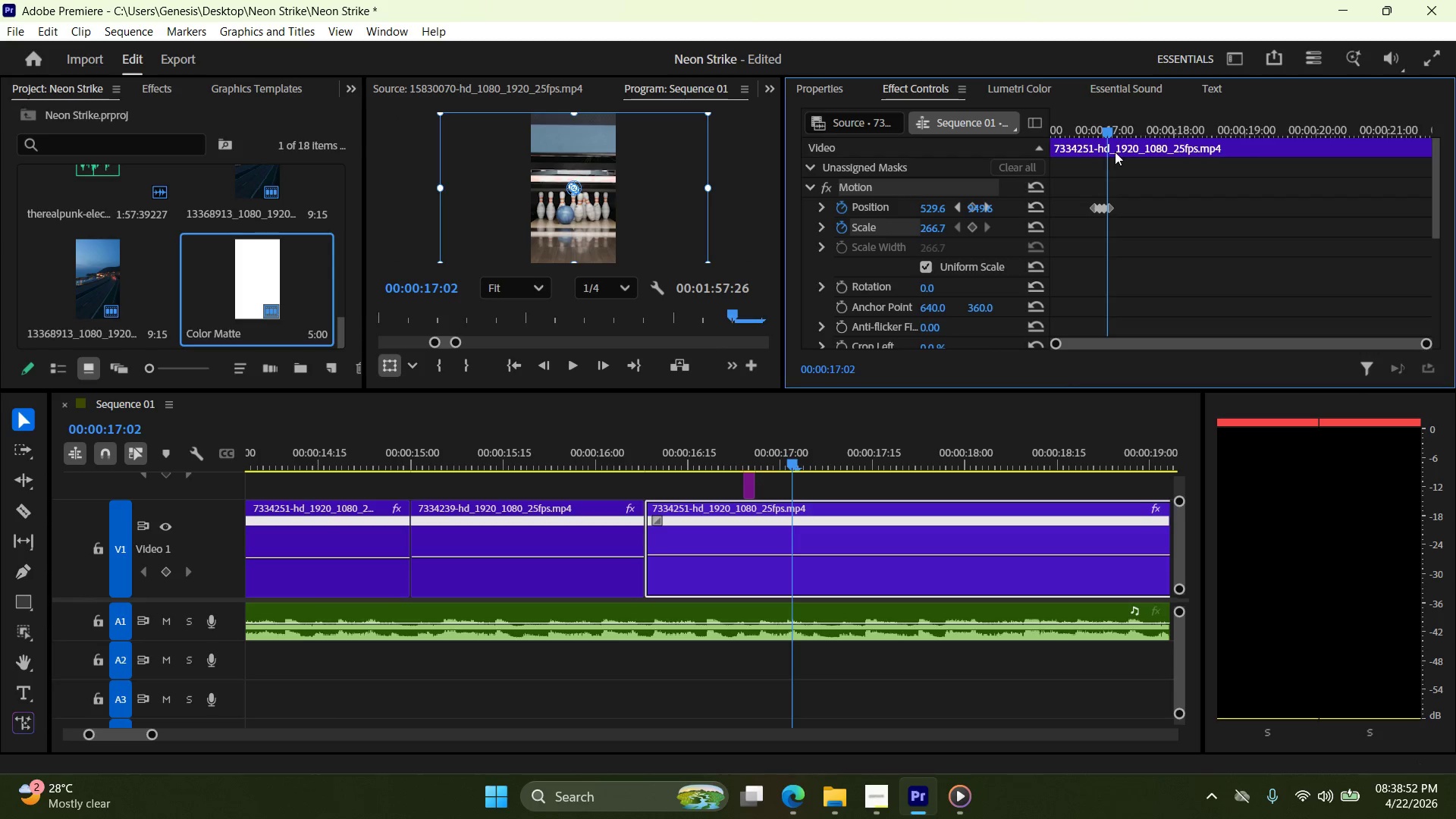 
left_click_drag(start_coordinate=[1109, 133], to_coordinate=[1037, 136])
 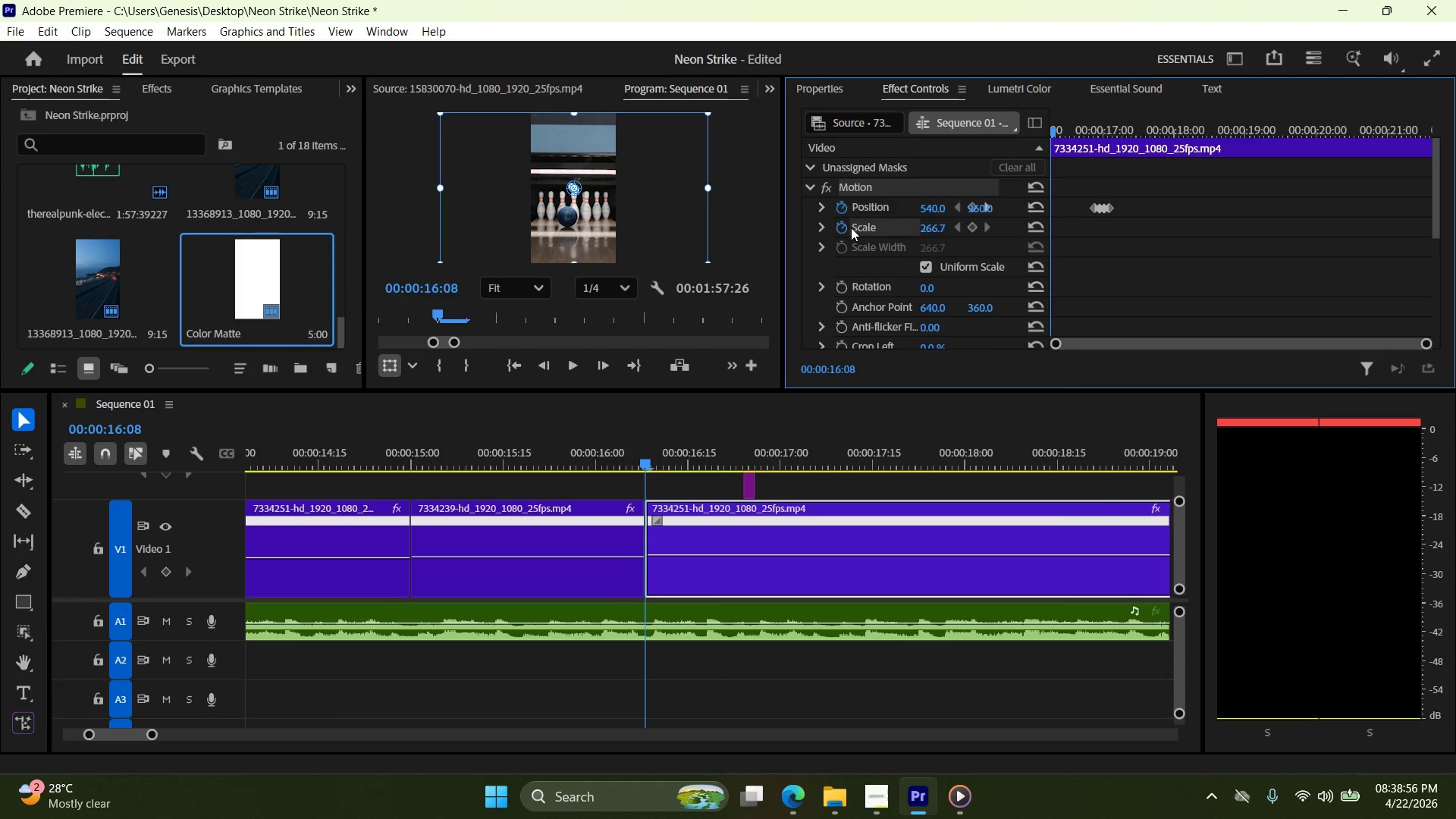 
double_click([846, 228])
 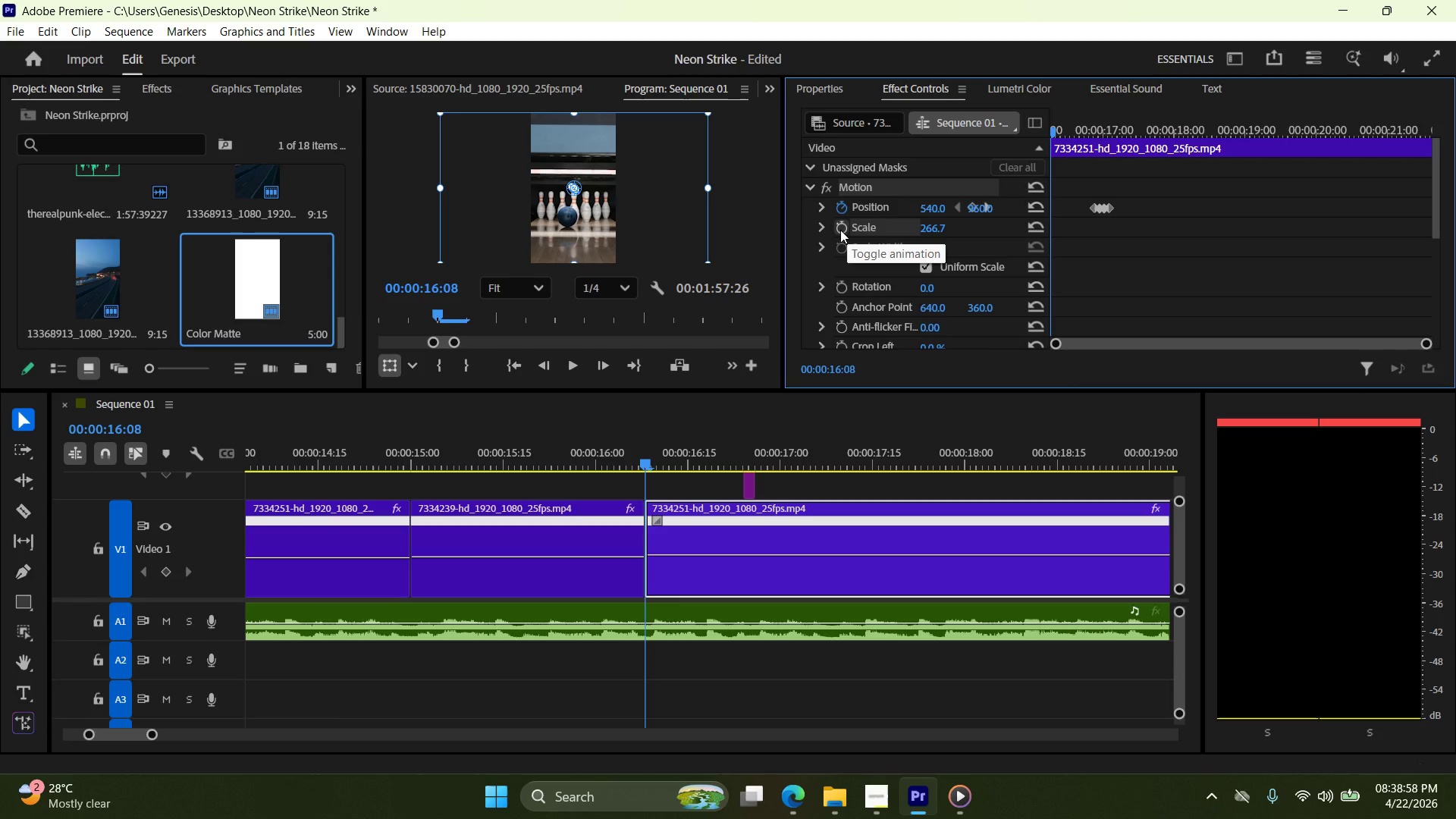 
left_click([840, 230])
 